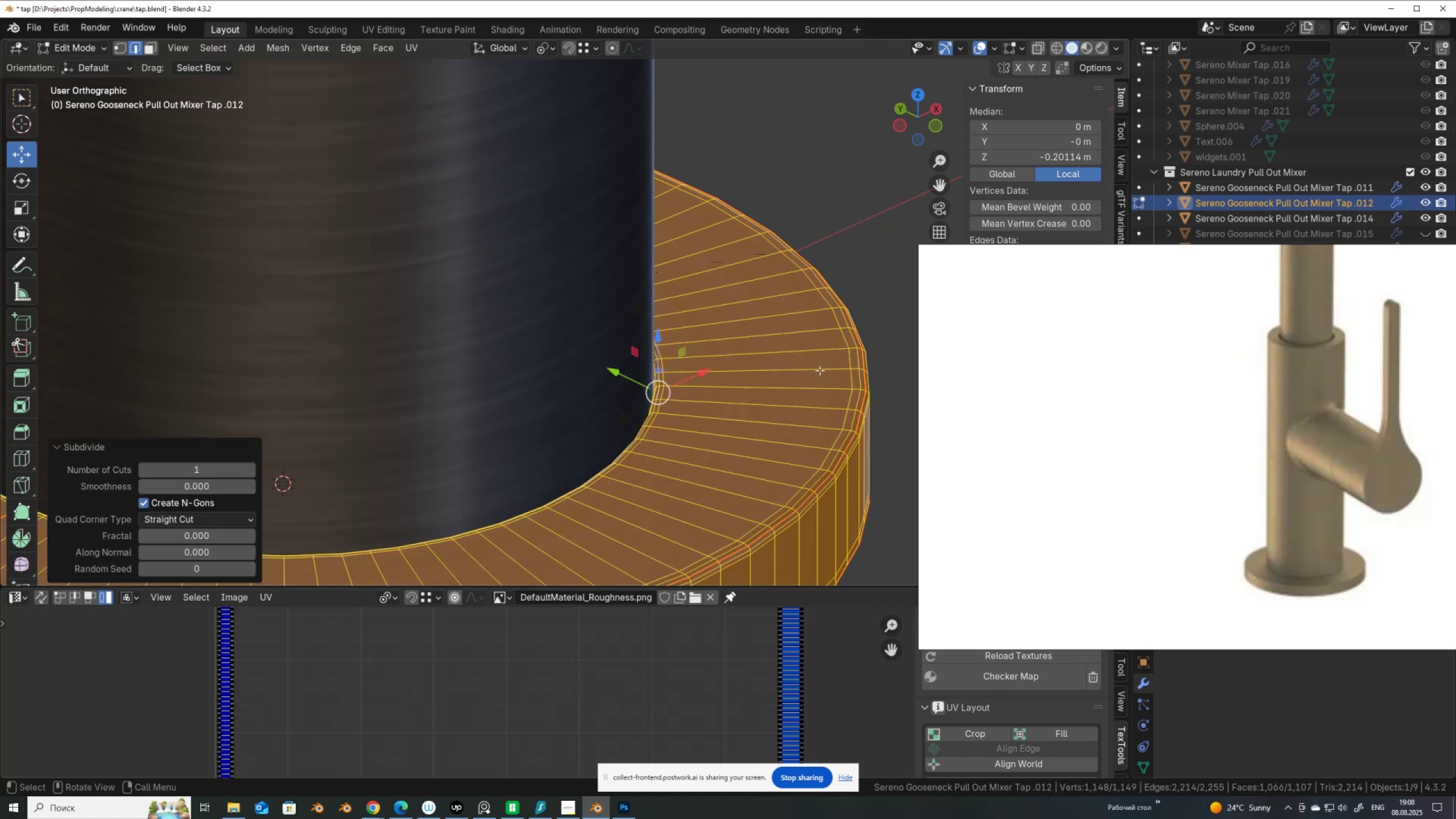 
left_click([813, 370])
 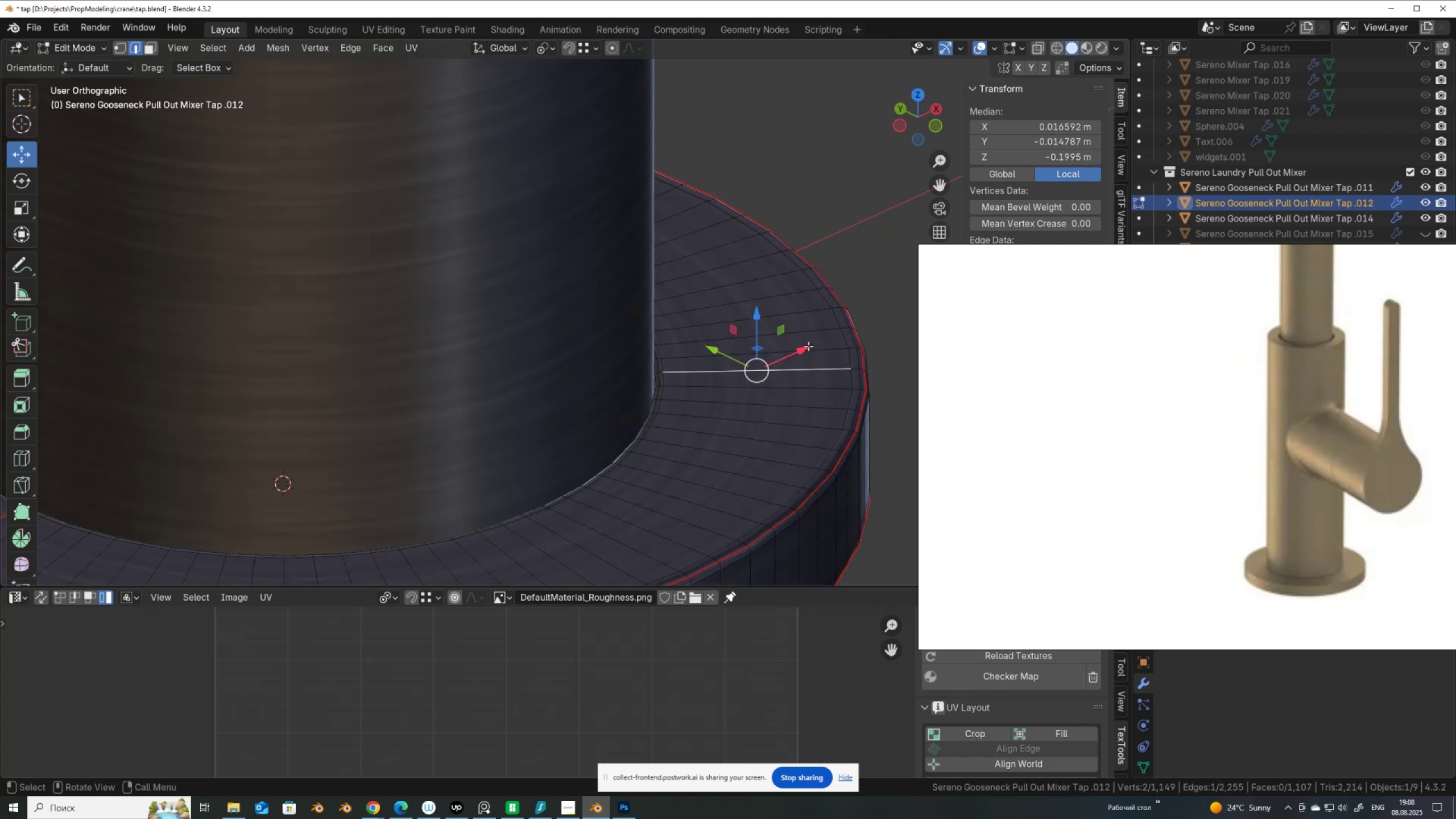 
hold_key(key=ShiftLeft, duration=0.41)
left_click([804, 329])
 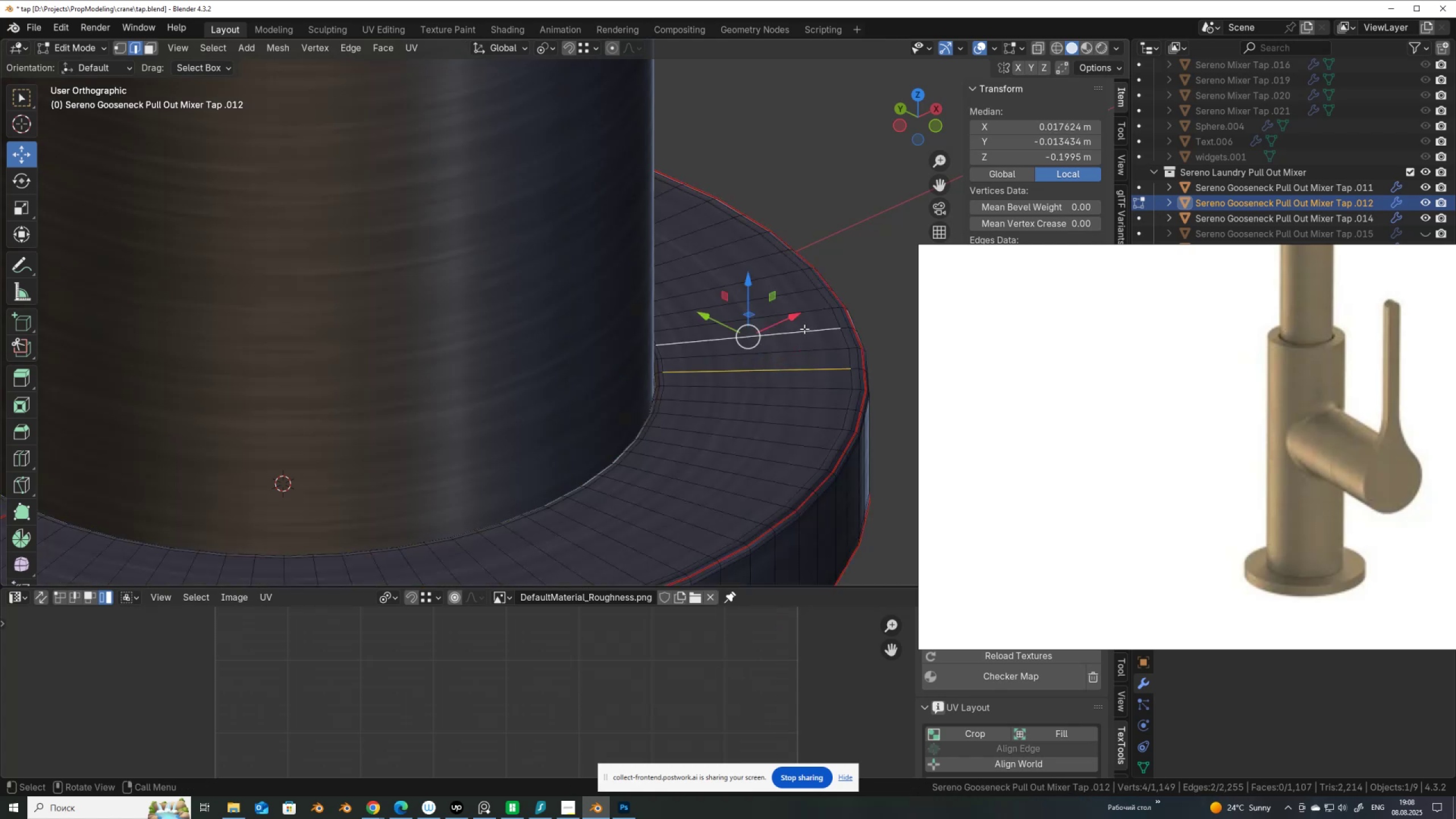 
hold_key(key=ShiftLeft, duration=2.54)
 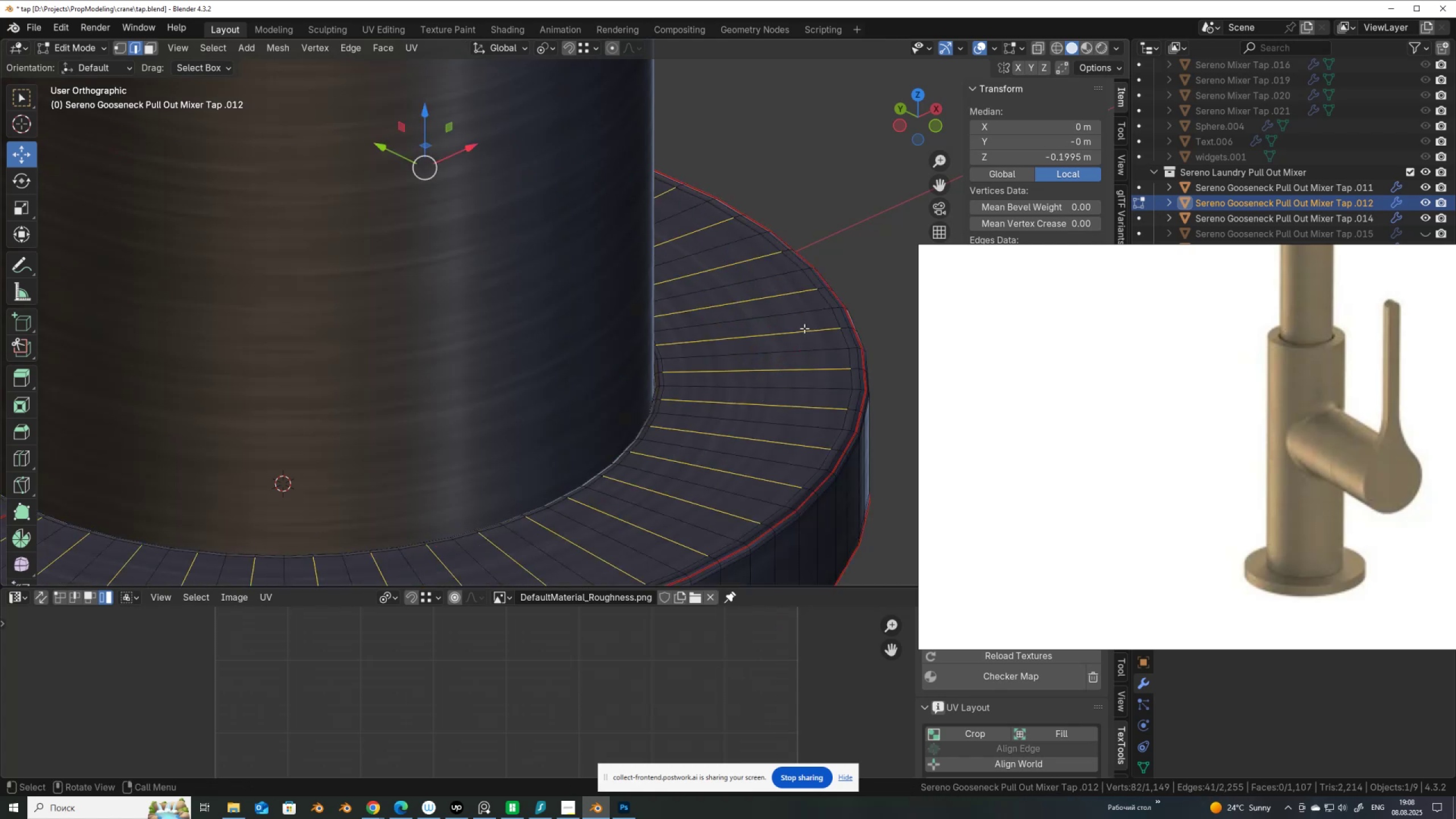 
hold_key(key=ControlLeft, duration=2.5)
 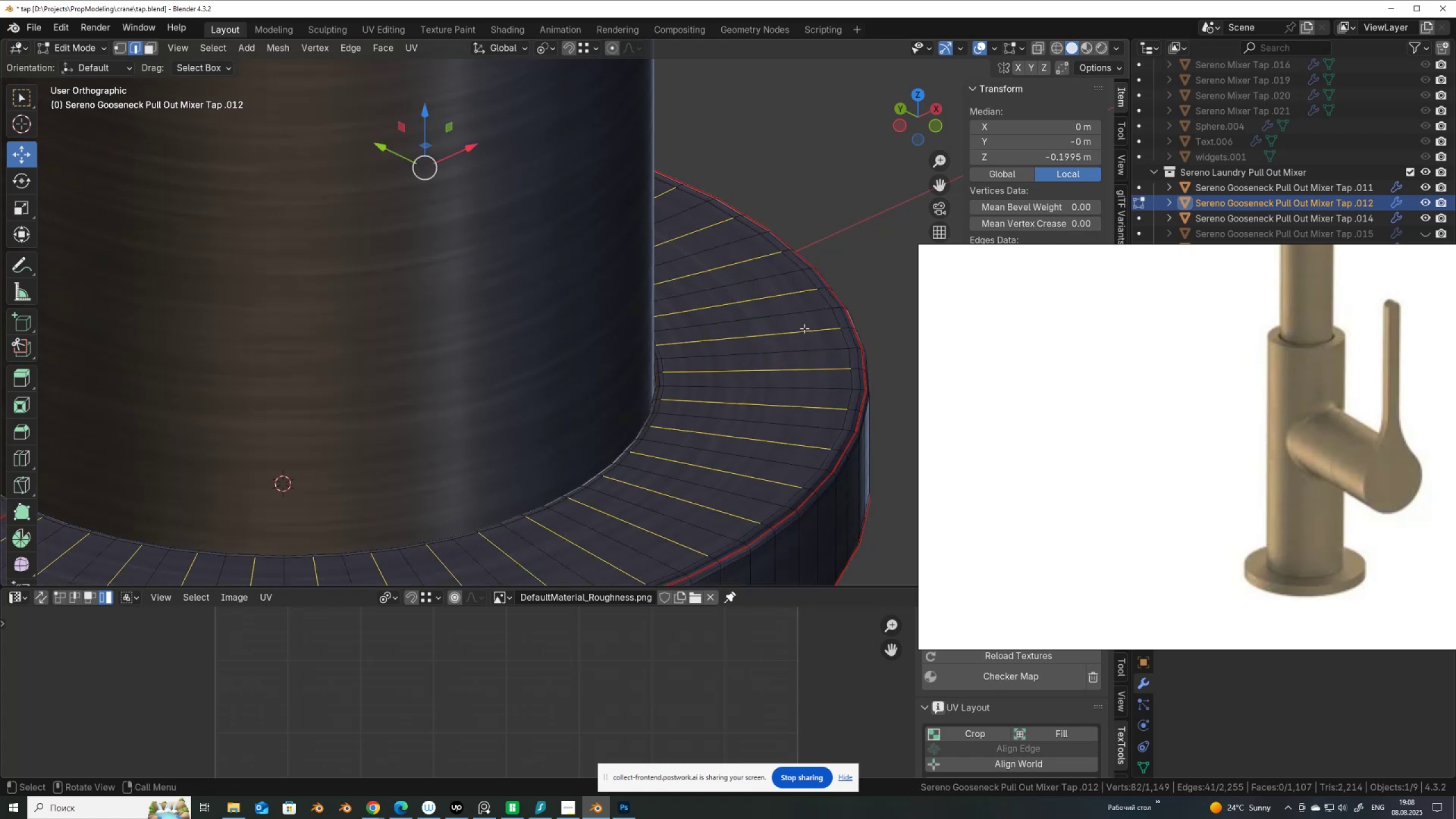 
hold_key(key=NumpadAdd, duration=1.5)
 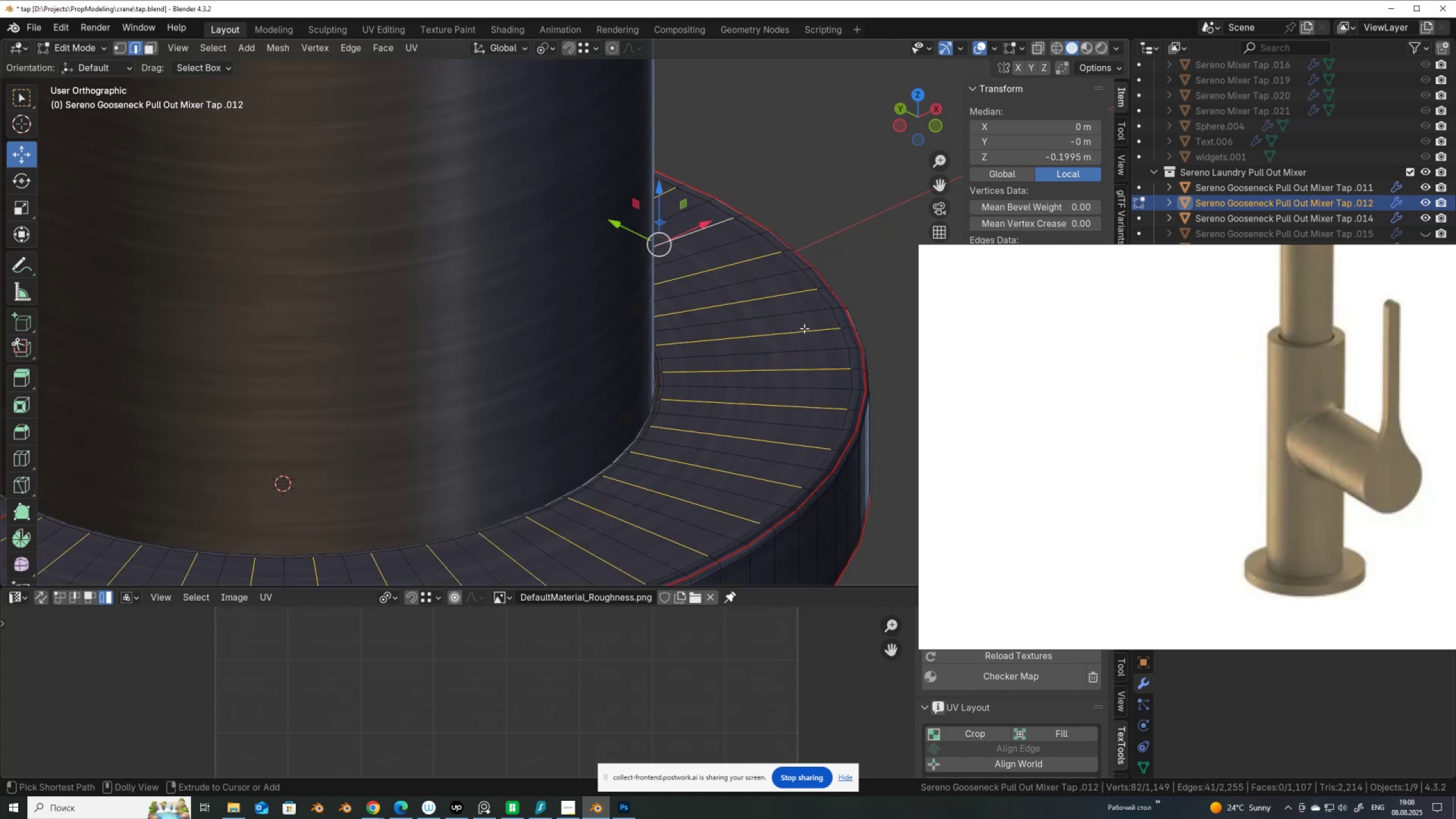 
hold_key(key=NumpadAdd, duration=0.52)
 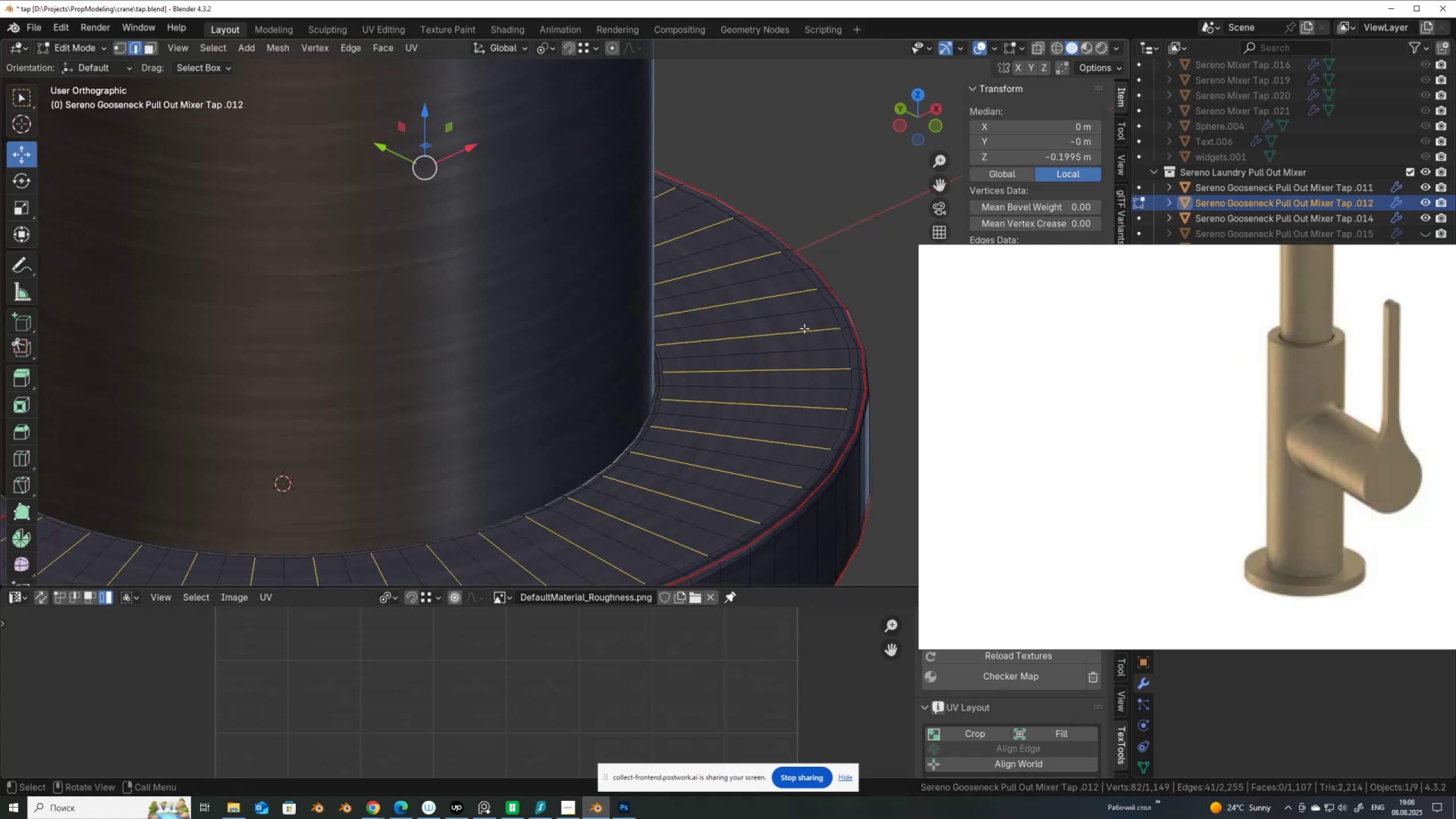 
key(Q)
 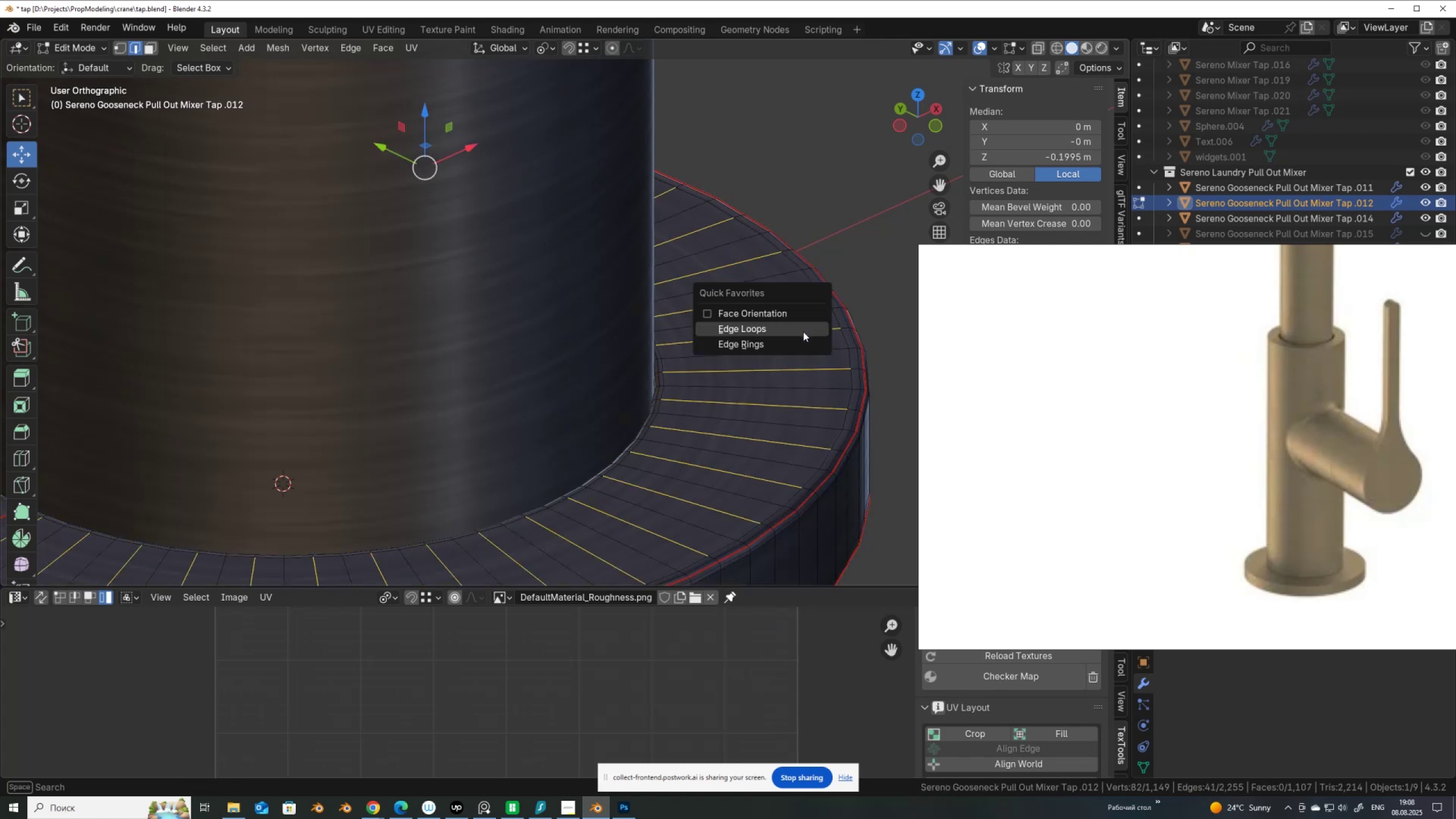 
left_click([803, 332])
 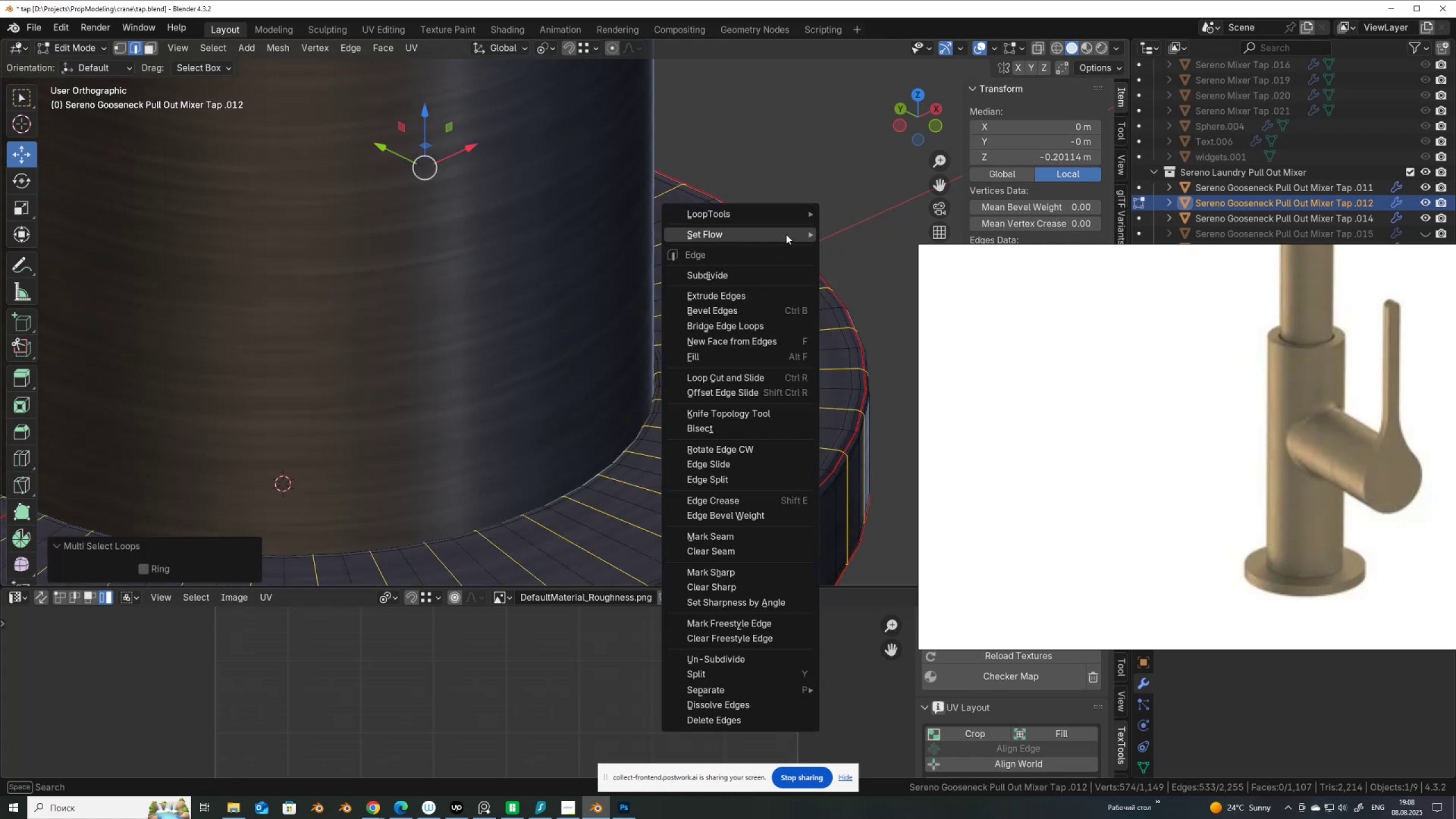 
left_click([847, 231])
 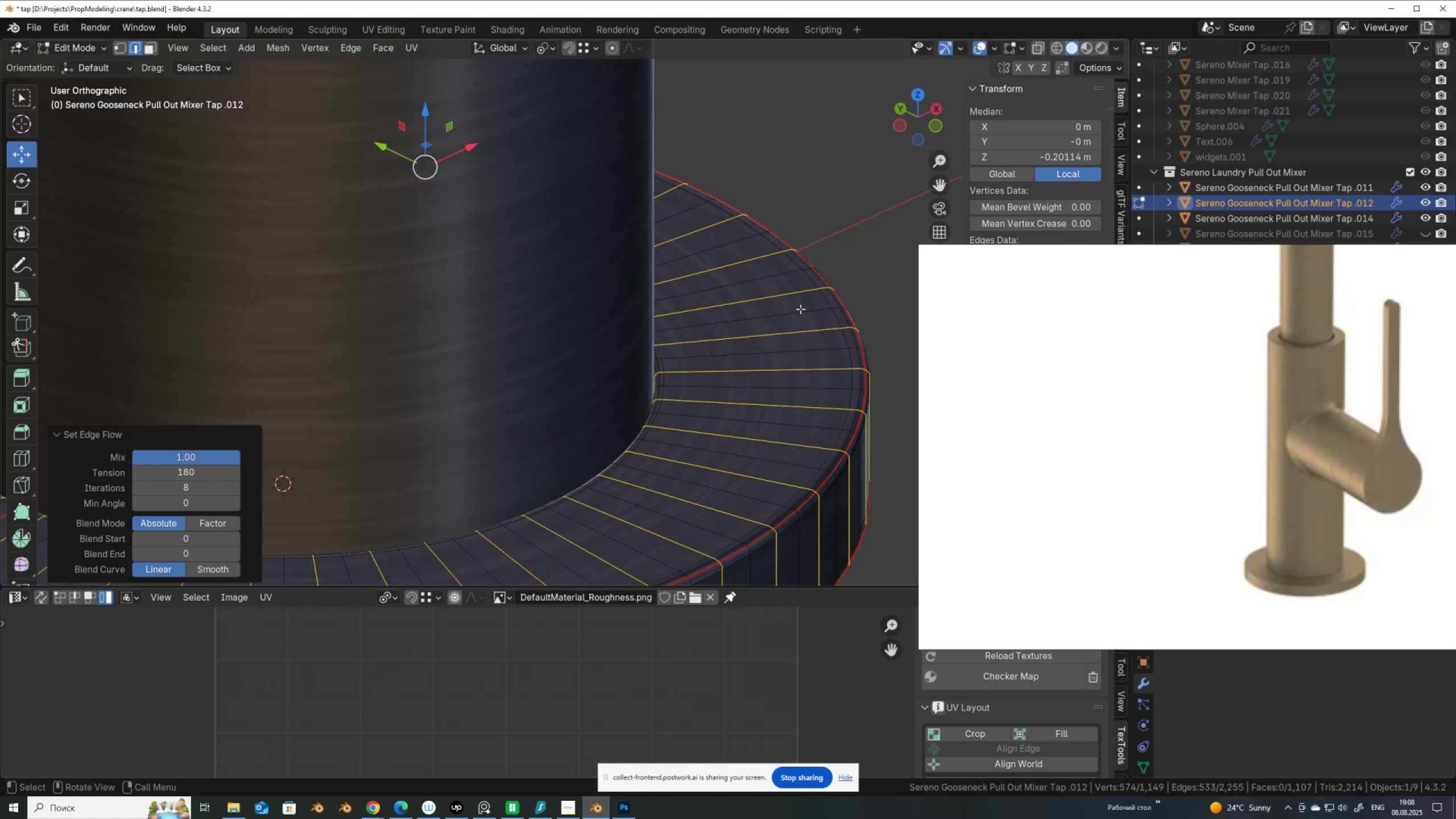 
key(Tab)
 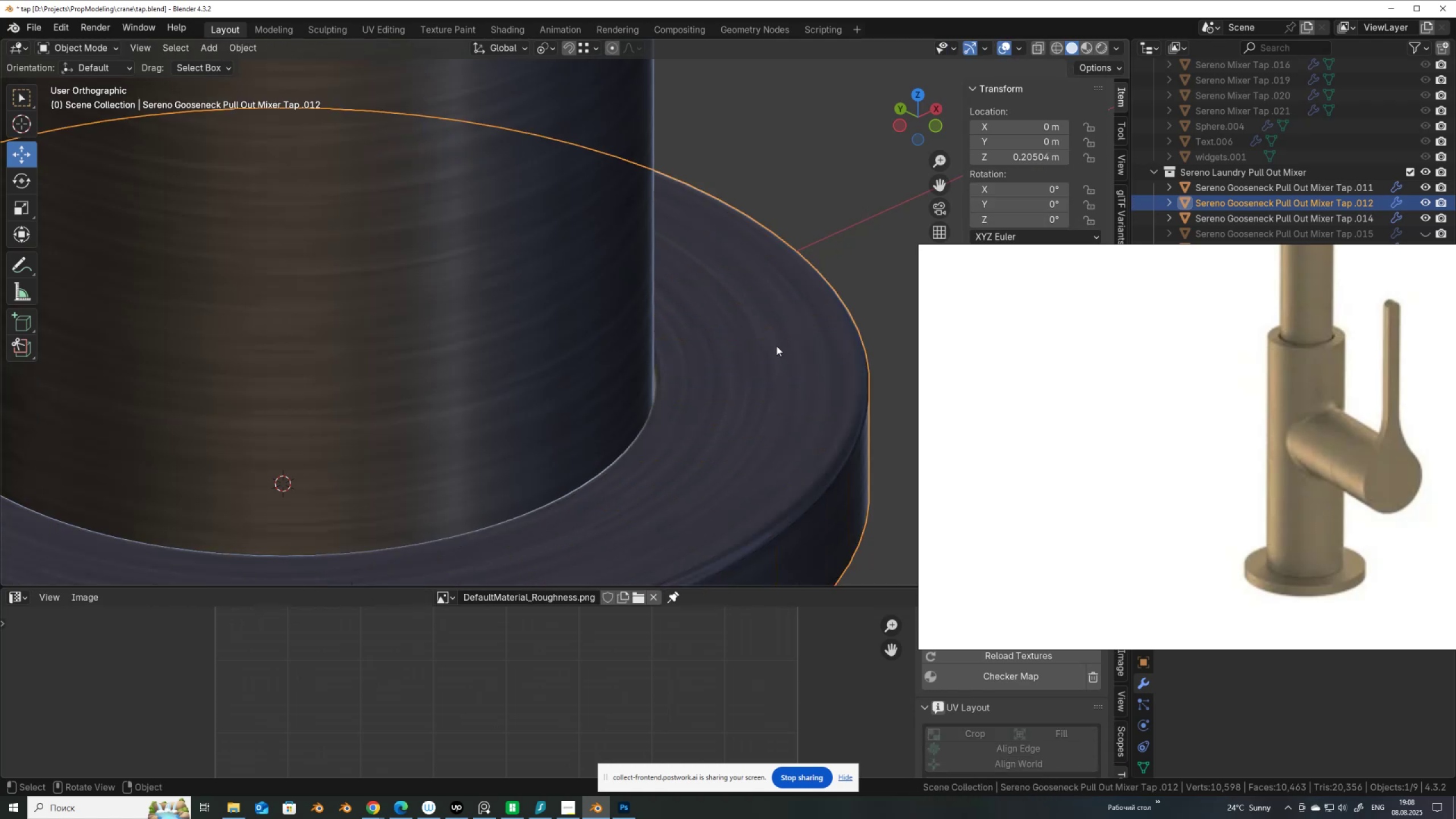 
scroll: coordinate [776, 346], scroll_direction: down, amount: 6.0
 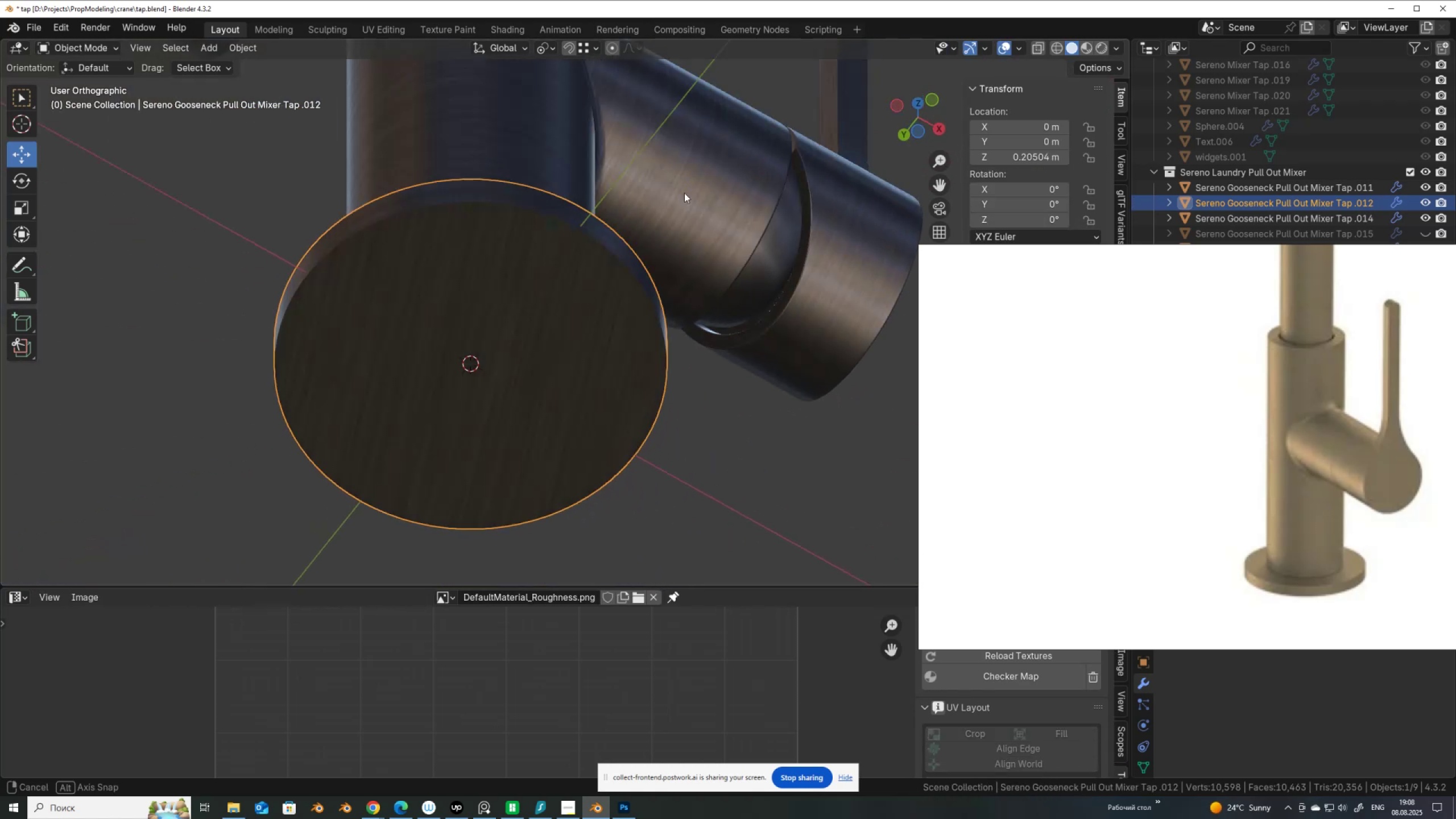 
scroll: coordinate [684, 184], scroll_direction: up, amount: 1.0
 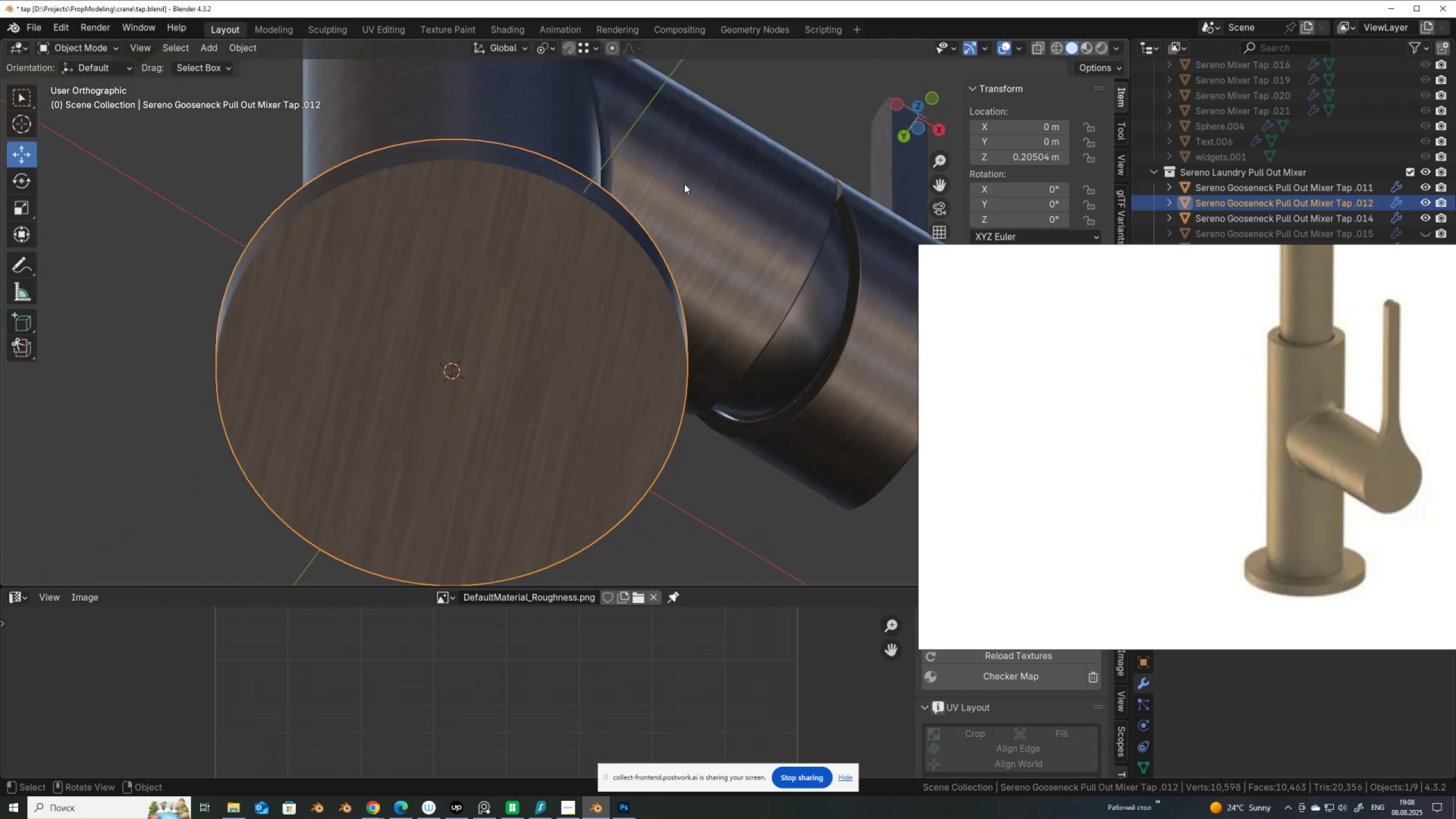 
key(Tab)
 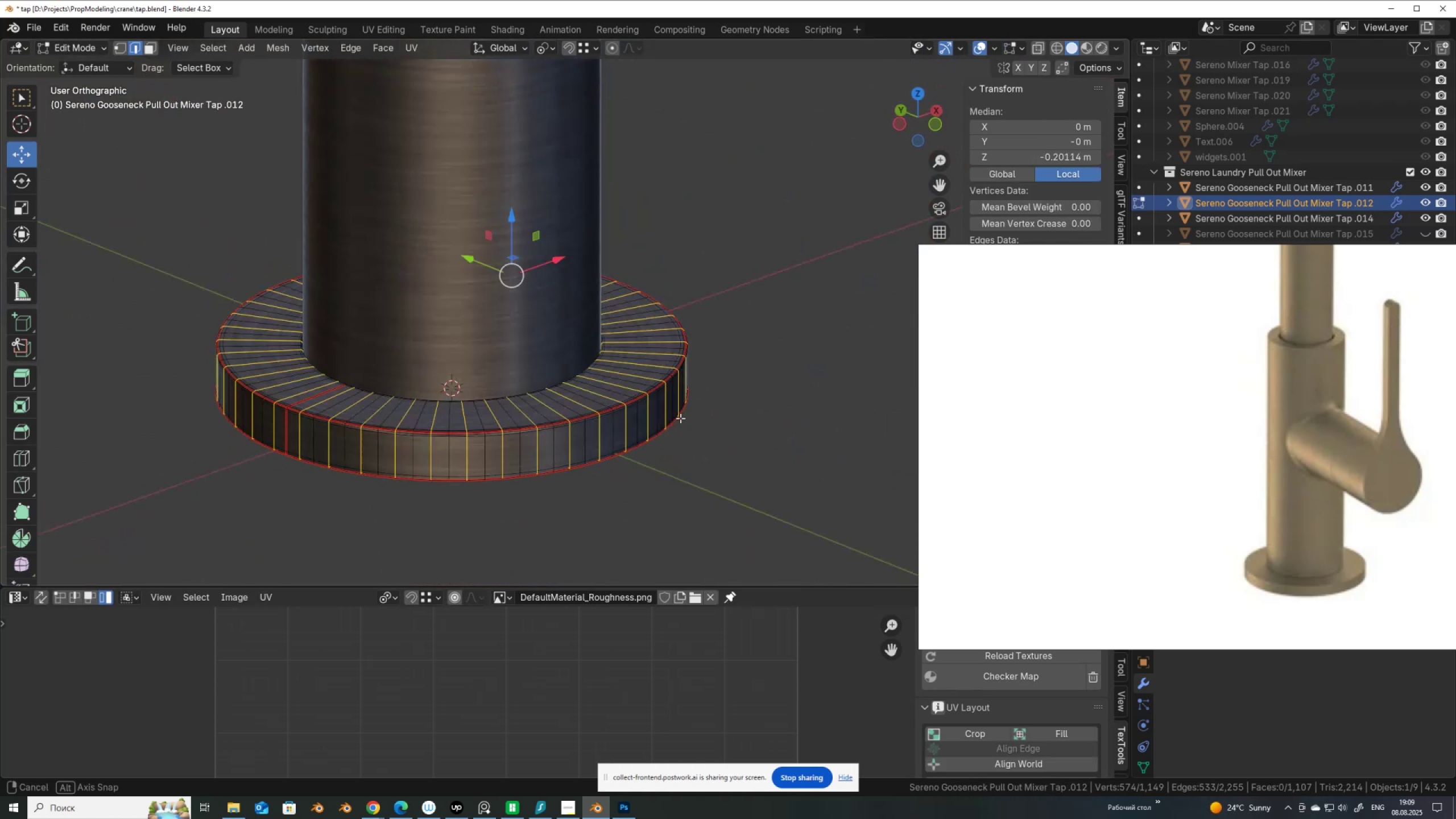 
key(Tab)
 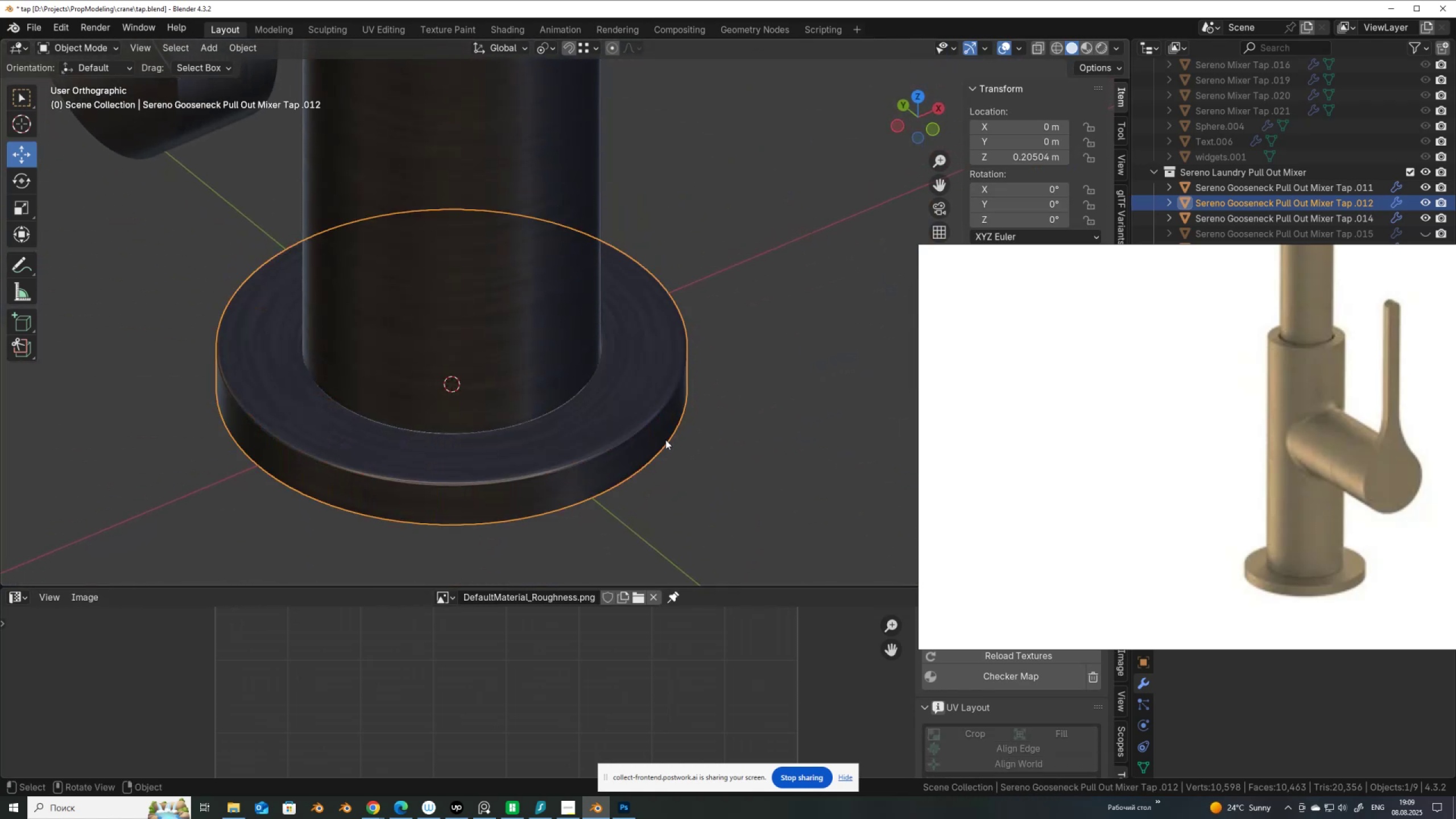 
scroll: coordinate [672, 430], scroll_direction: down, amount: 2.0
 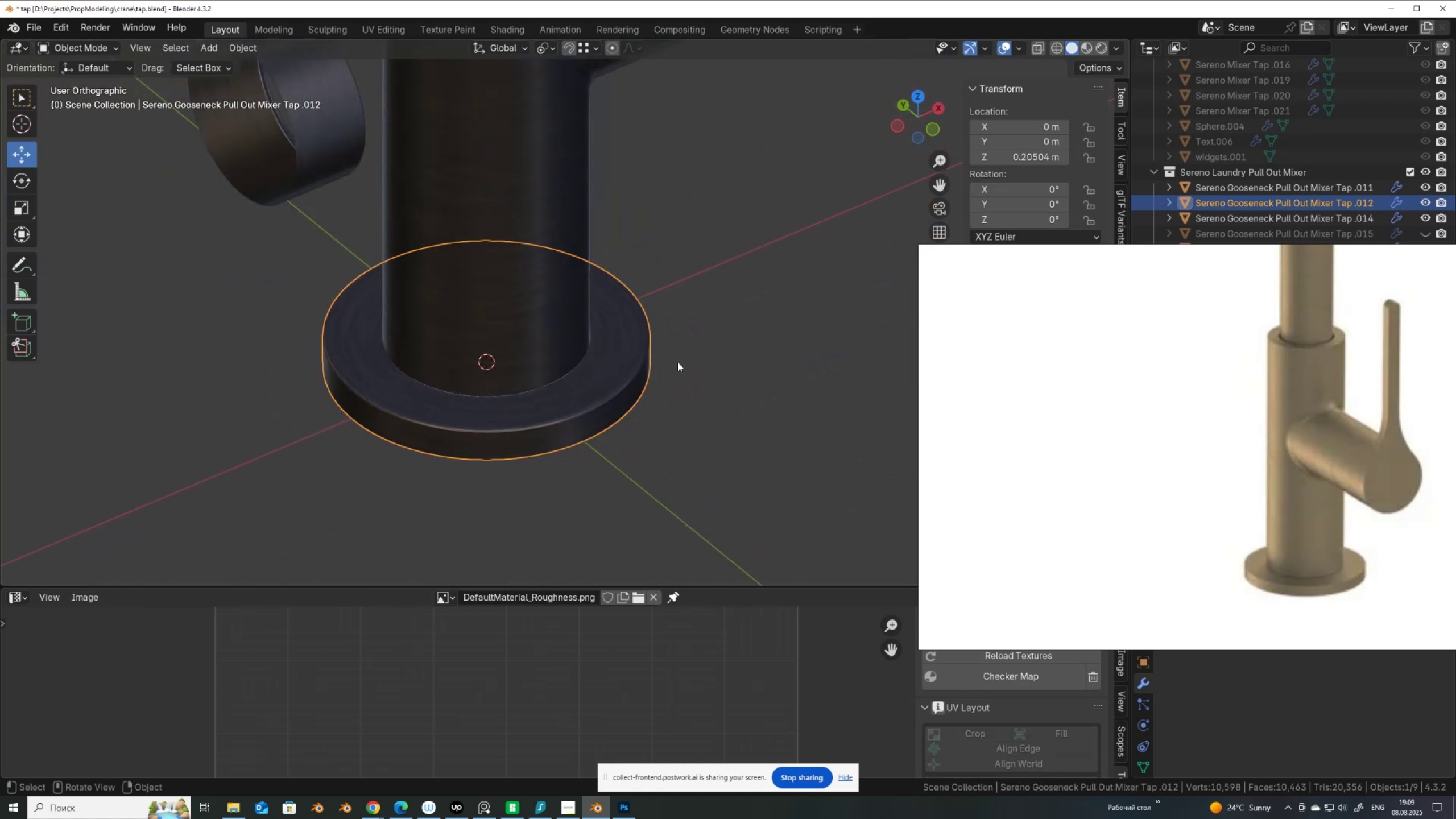 
hold_key(key=ShiftLeft, duration=0.51)
 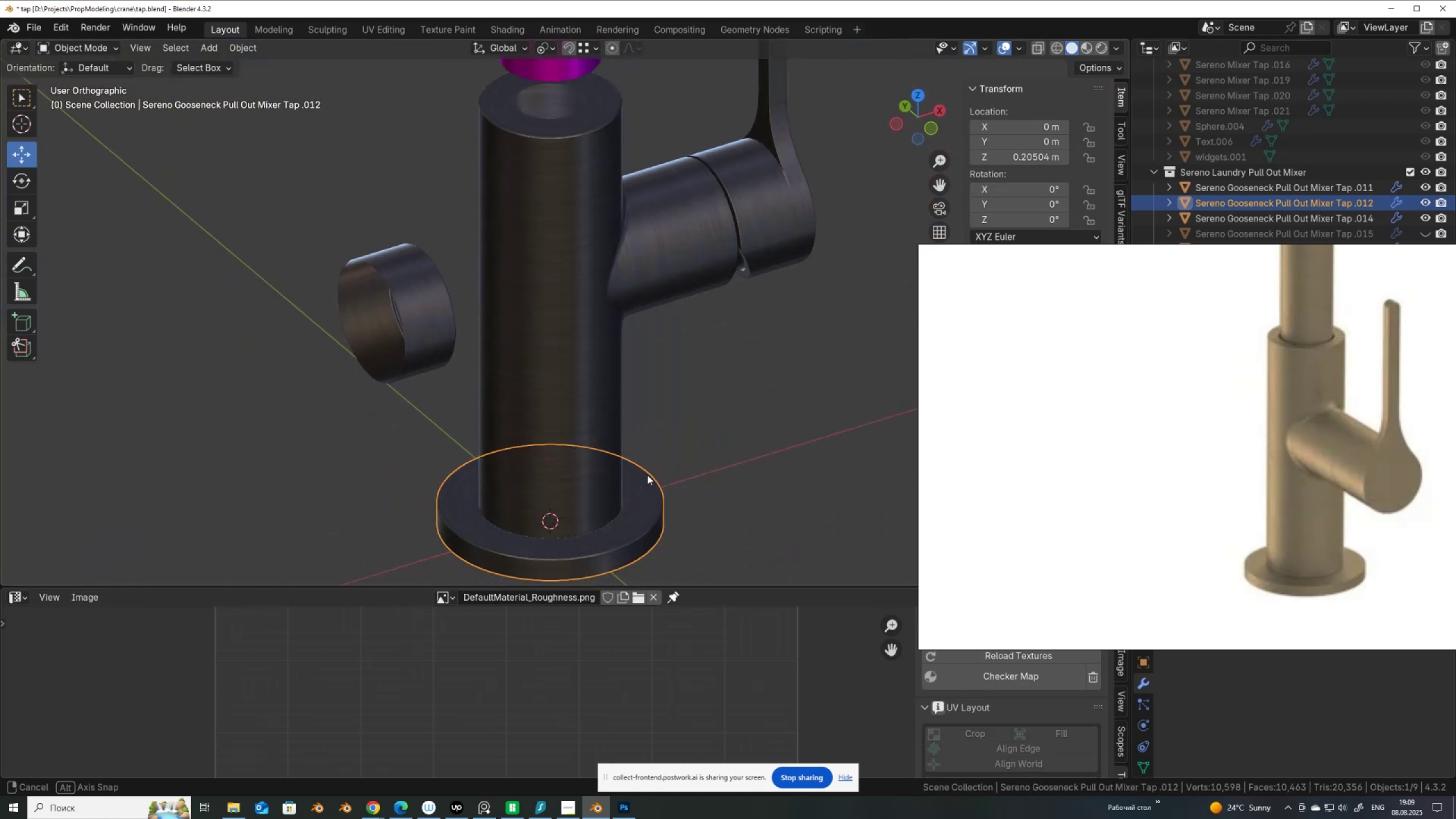 
hold_key(key=ShiftLeft, duration=2.73)
scroll: coordinate [675, 527], scroll_direction: down, amount: 2.0
 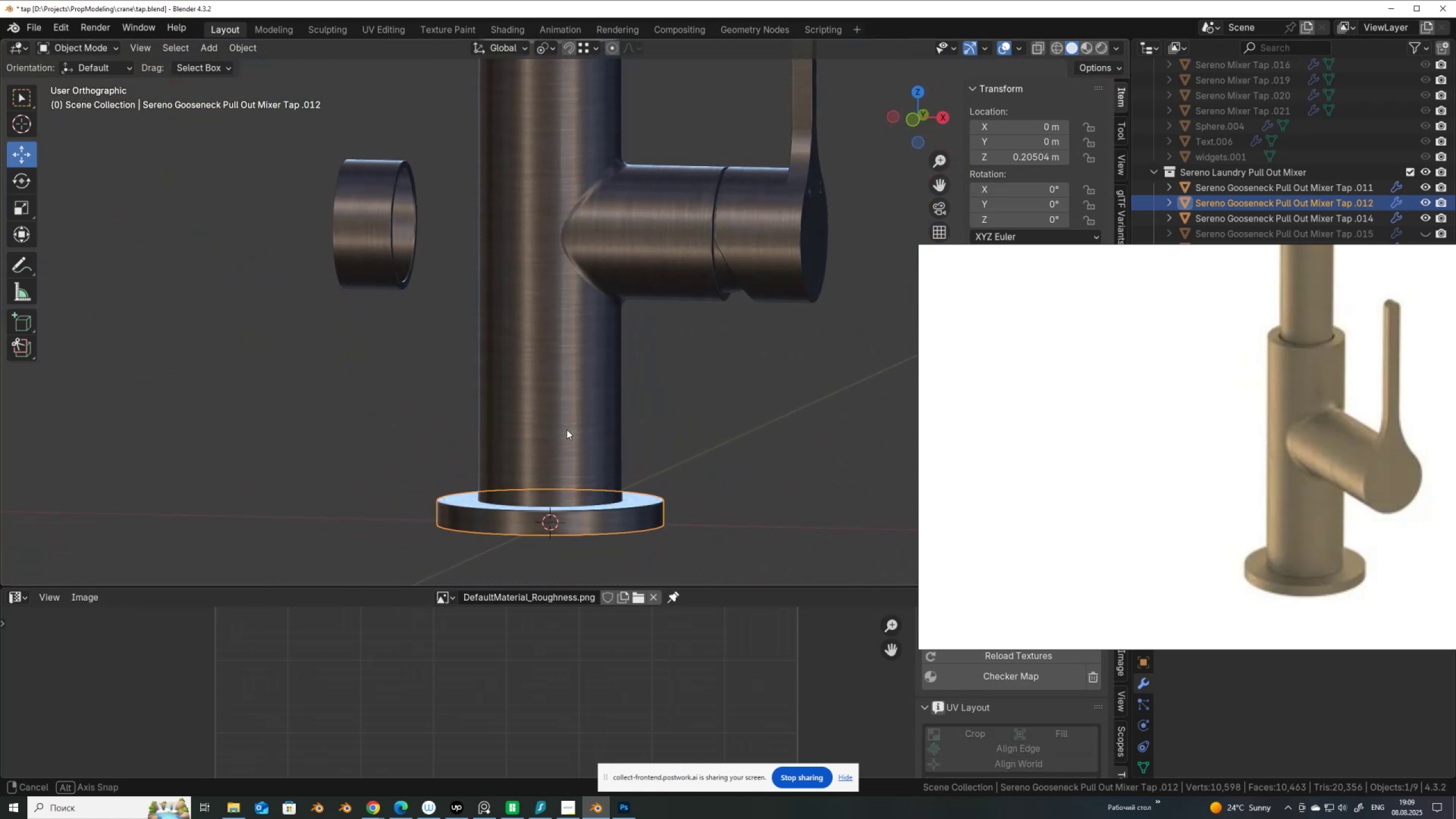 
hold_key(key=ShiftLeft, duration=0.63)
 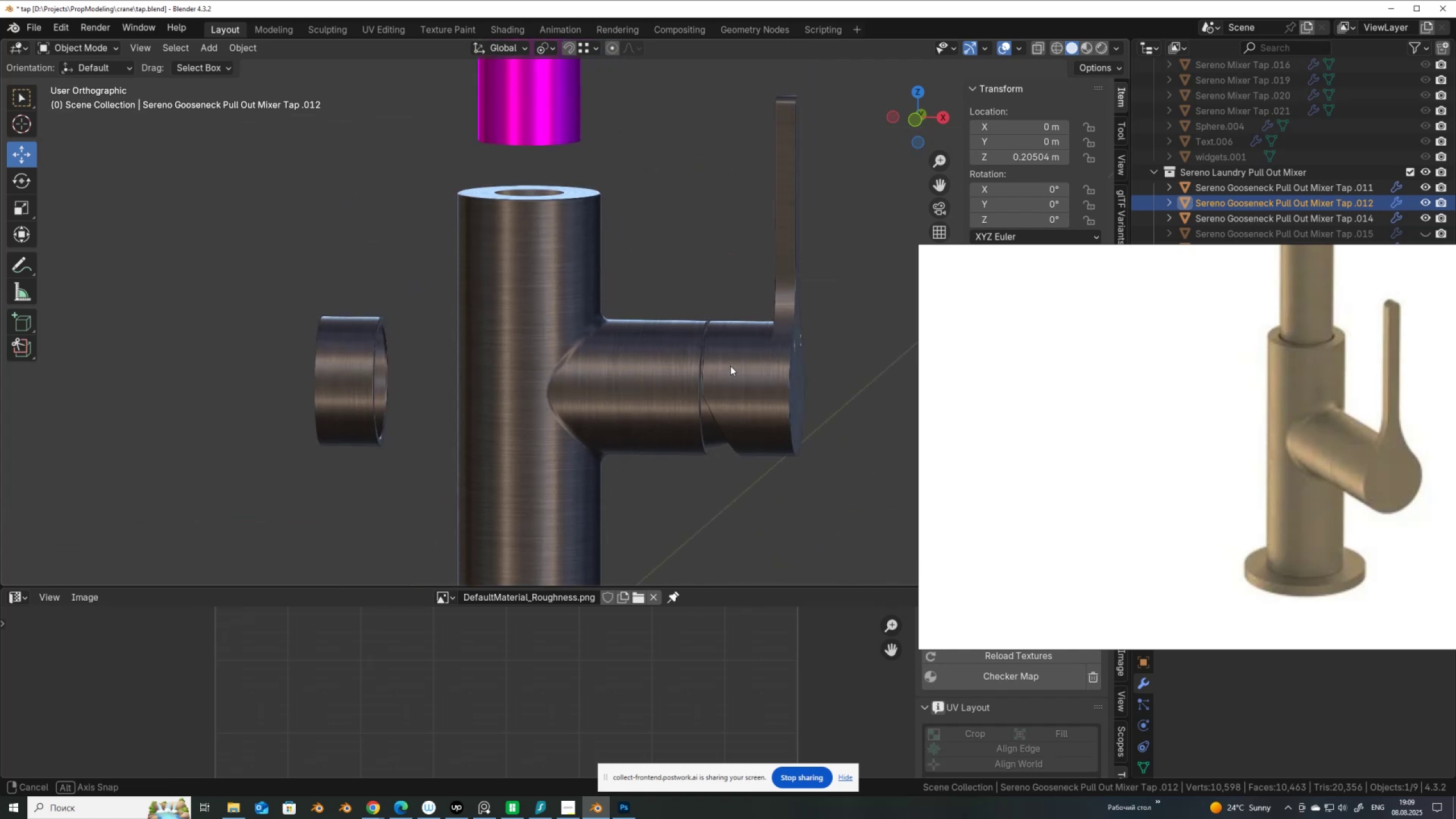 
hold_key(key=AltLeft, duration=0.38)
 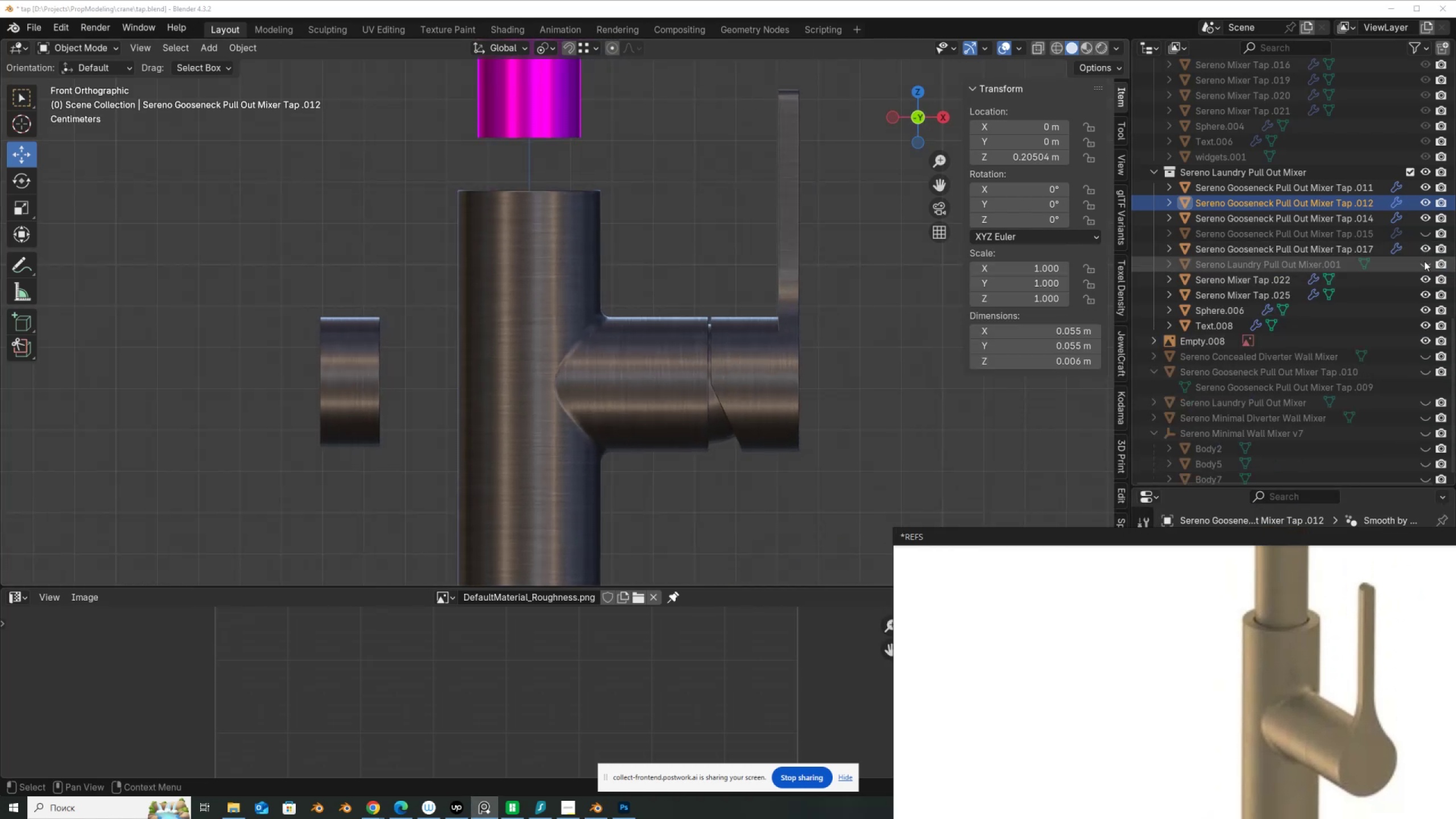 
left_click([1422, 266])
 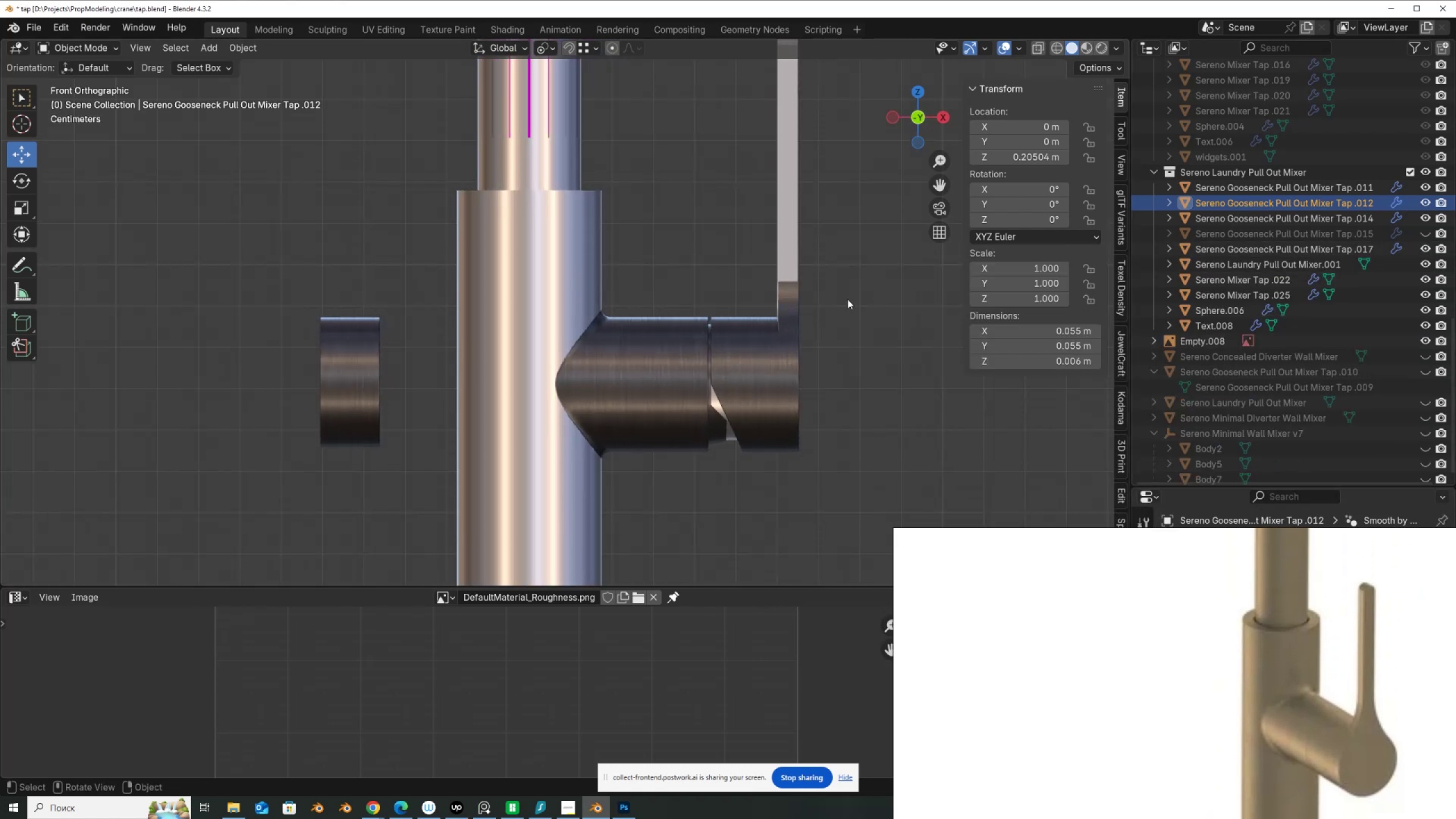 
hold_key(key=ShiftLeft, duration=0.38)
 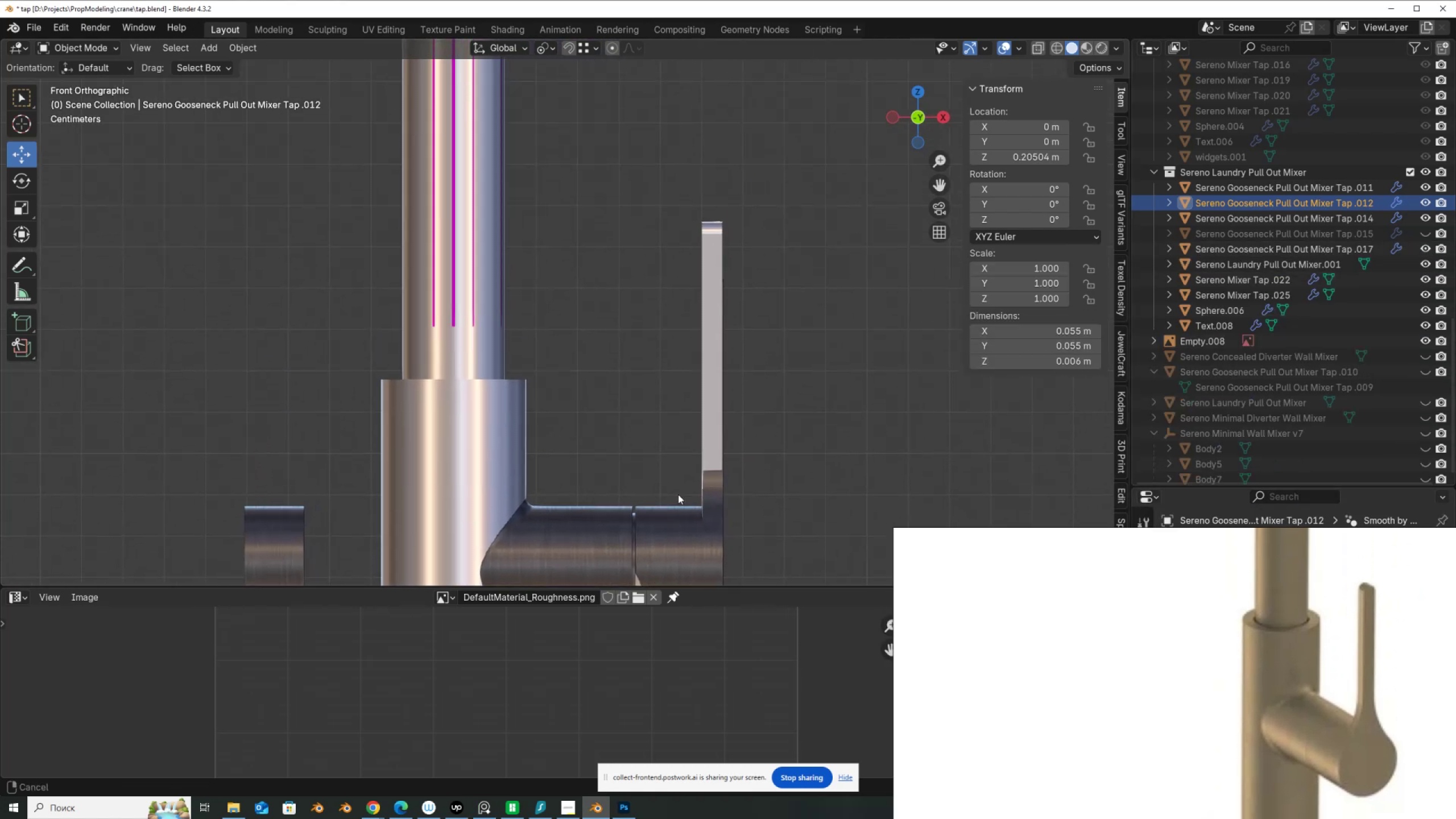 
scroll: coordinate [677, 495], scroll_direction: up, amount: 1.0
 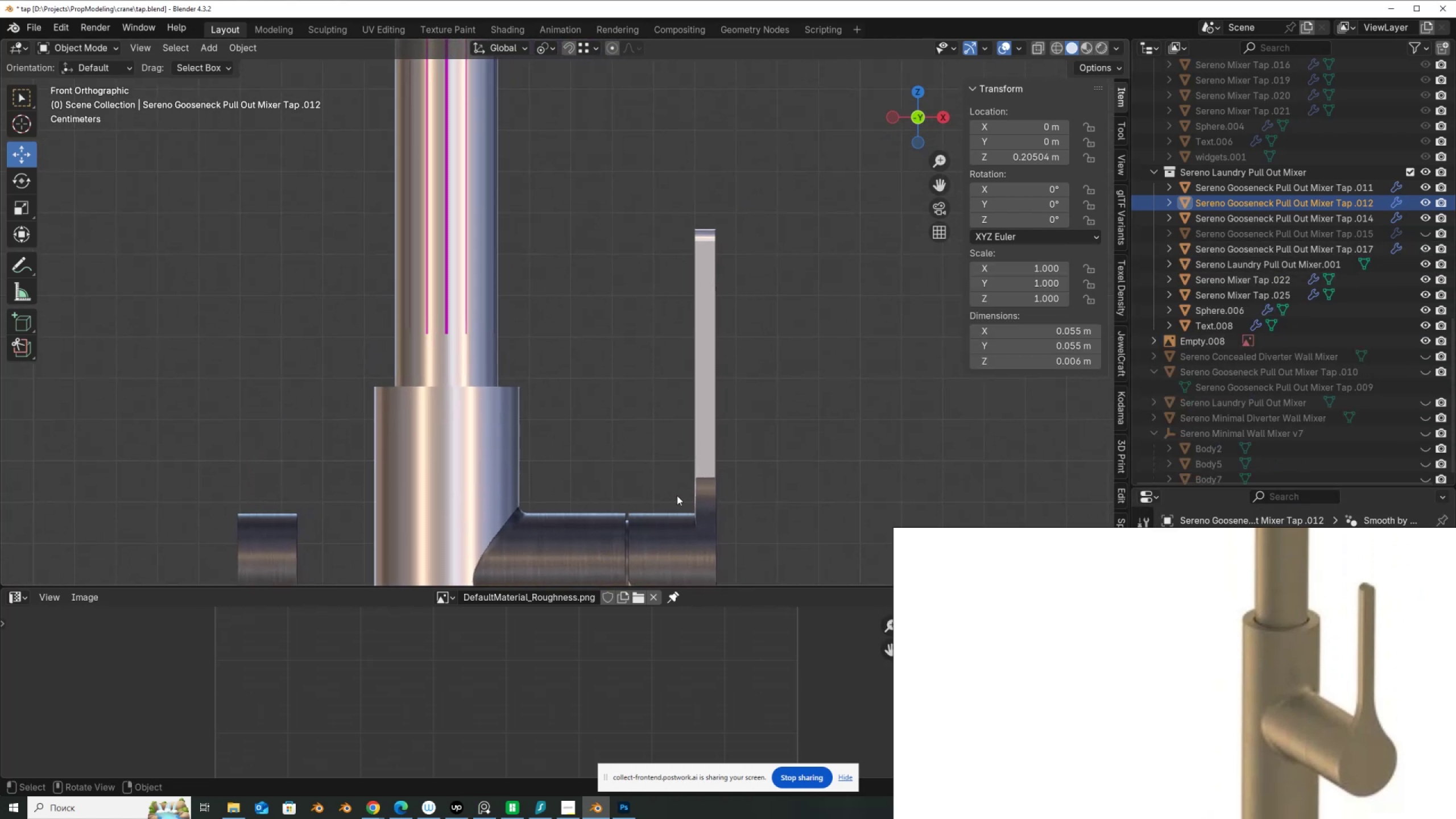 
key(Alt+AltLeft)
 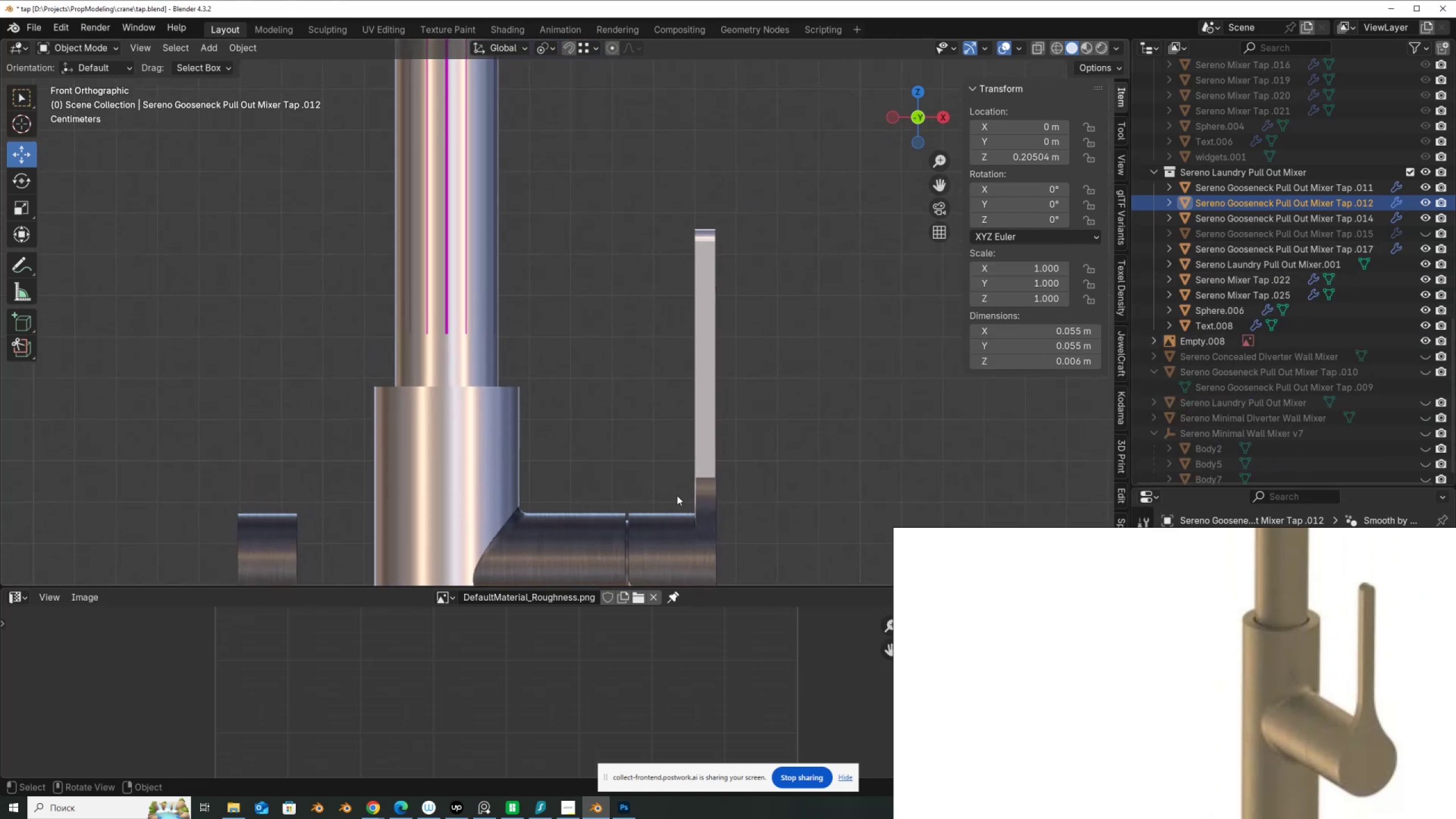 
key(Alt+Z)
 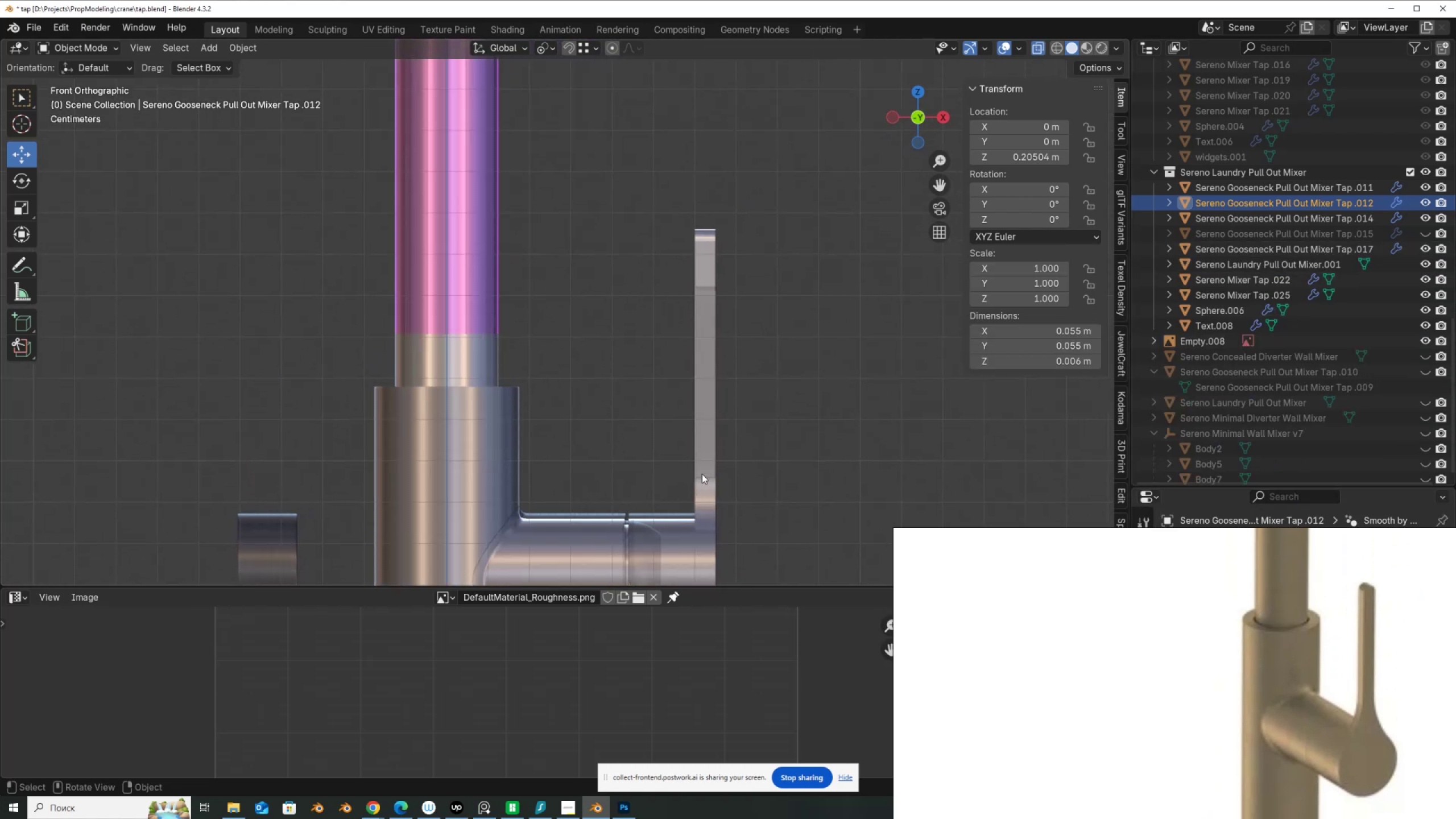 
scroll: coordinate [718, 442], scroll_direction: up, amount: 2.0
 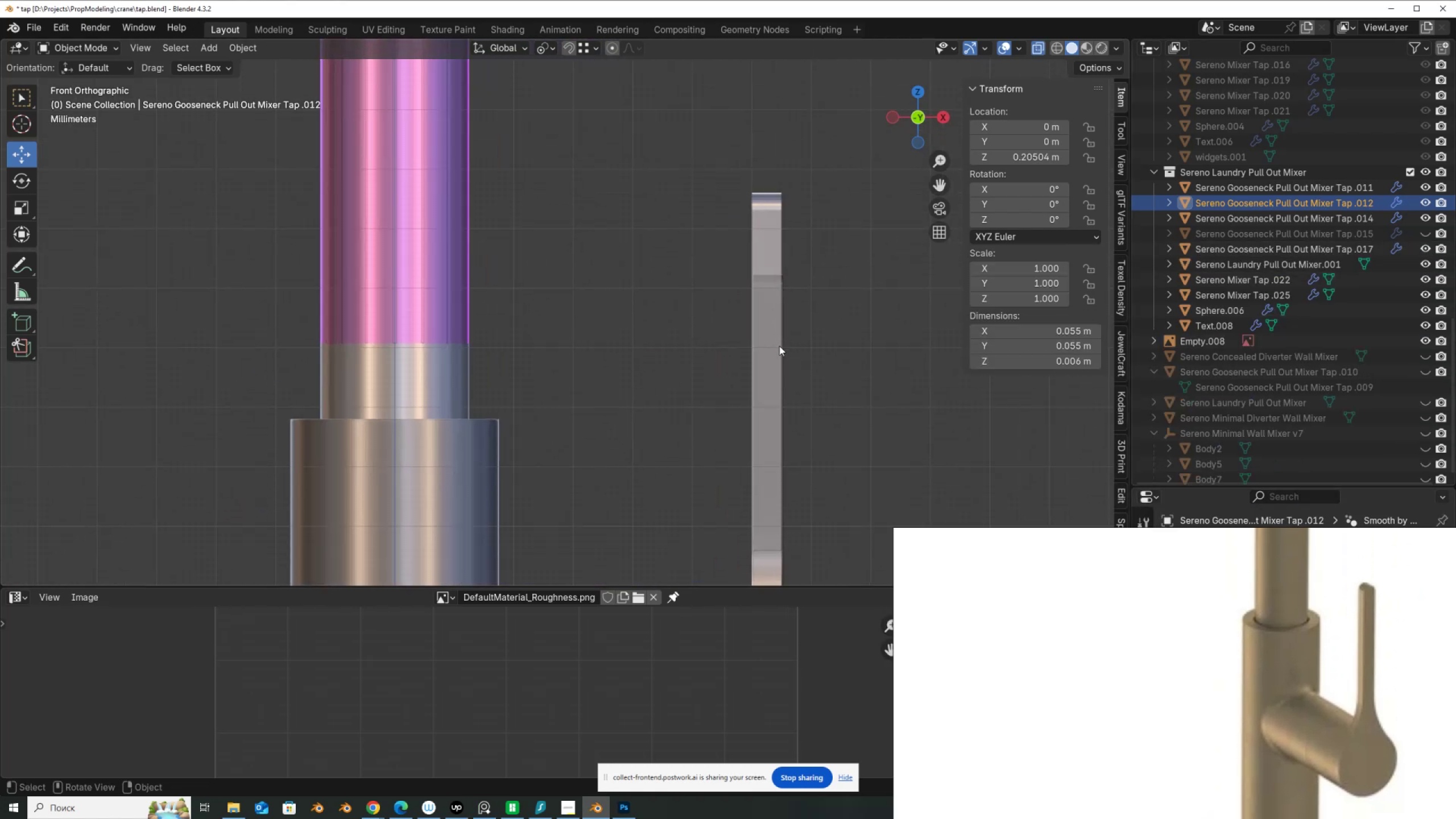 
left_click([771, 344])
 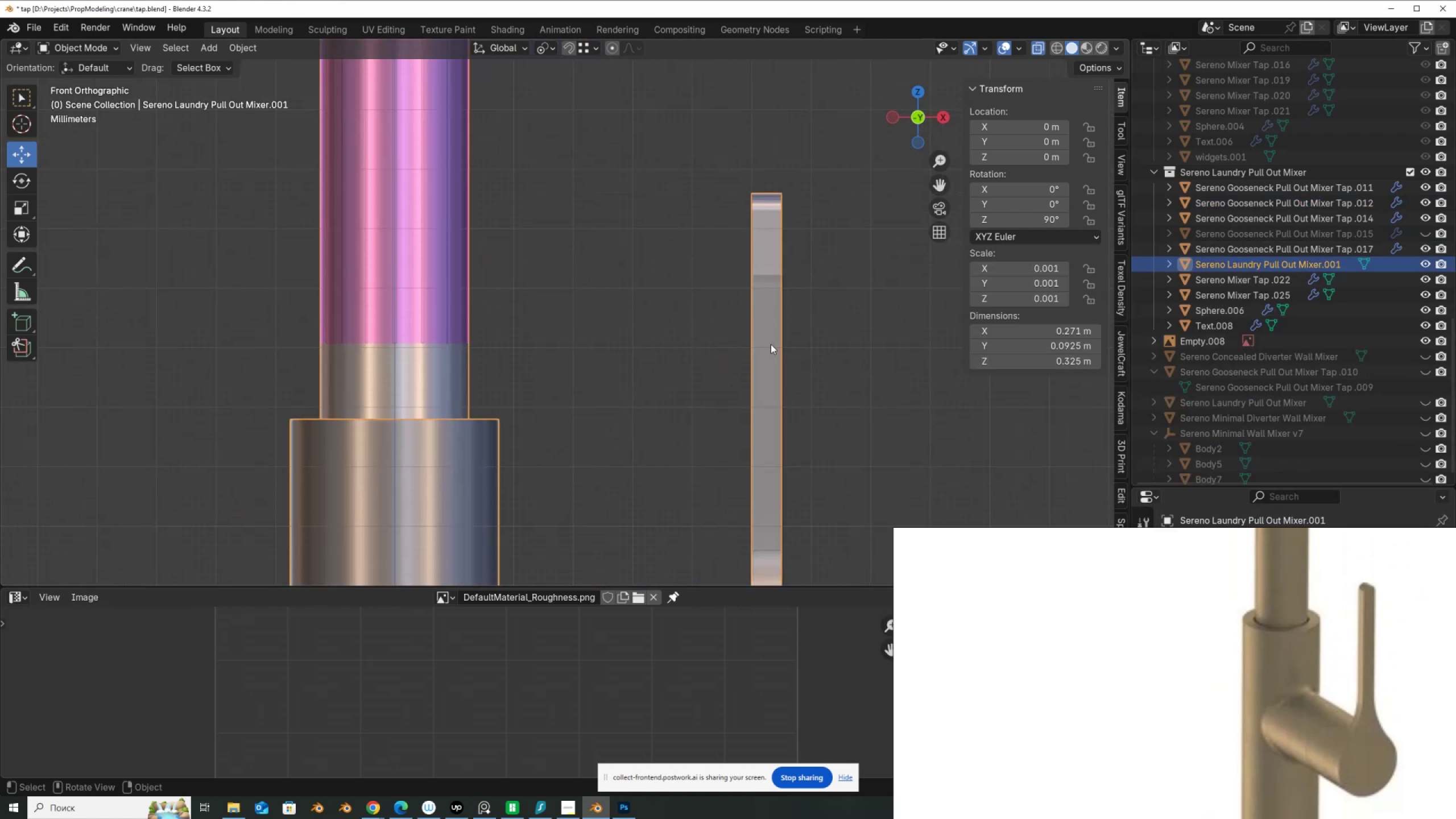 
scroll: coordinate [771, 344], scroll_direction: down, amount: 2.0
 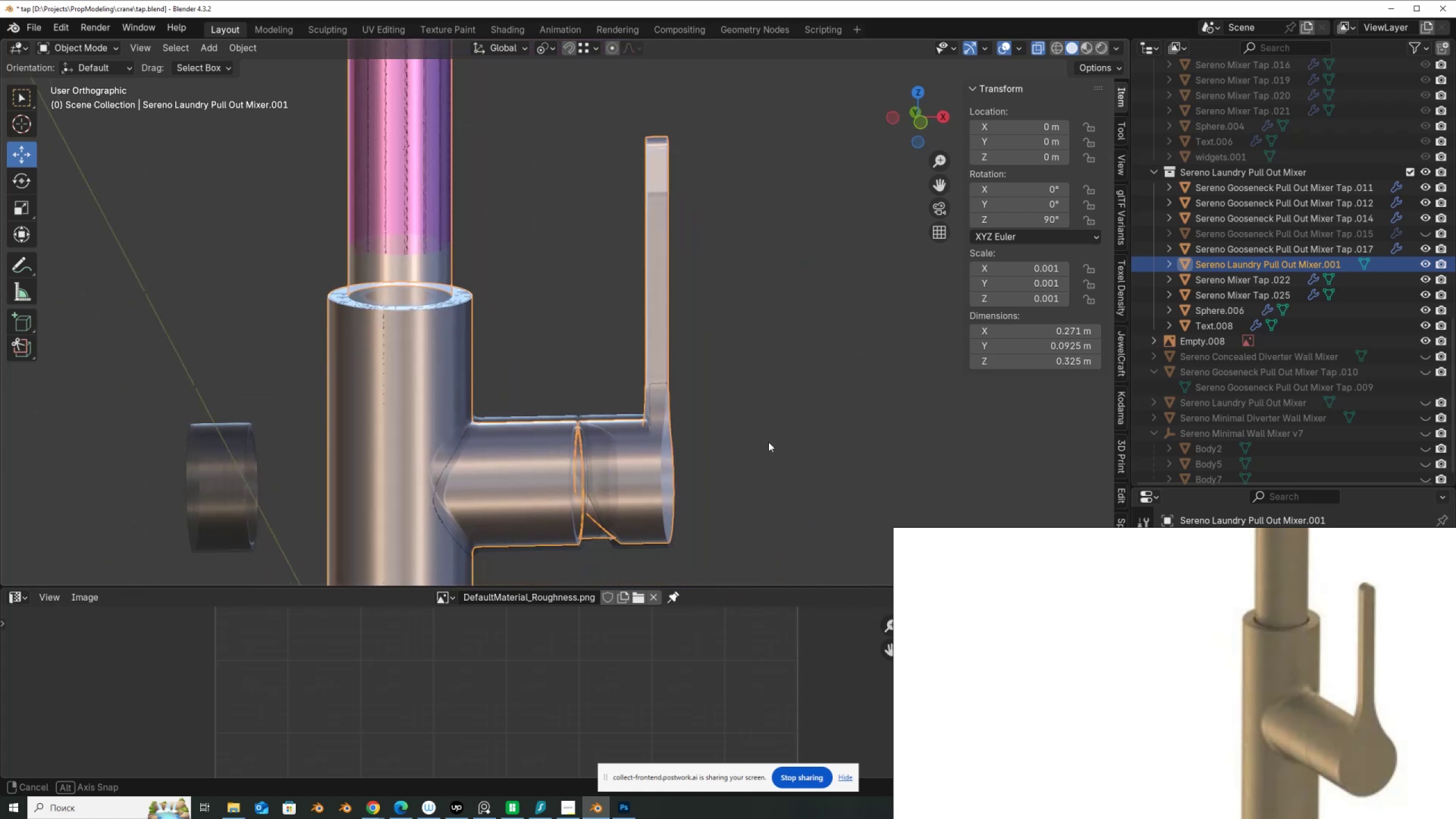 
hold_key(key=AltLeft, duration=0.64)
 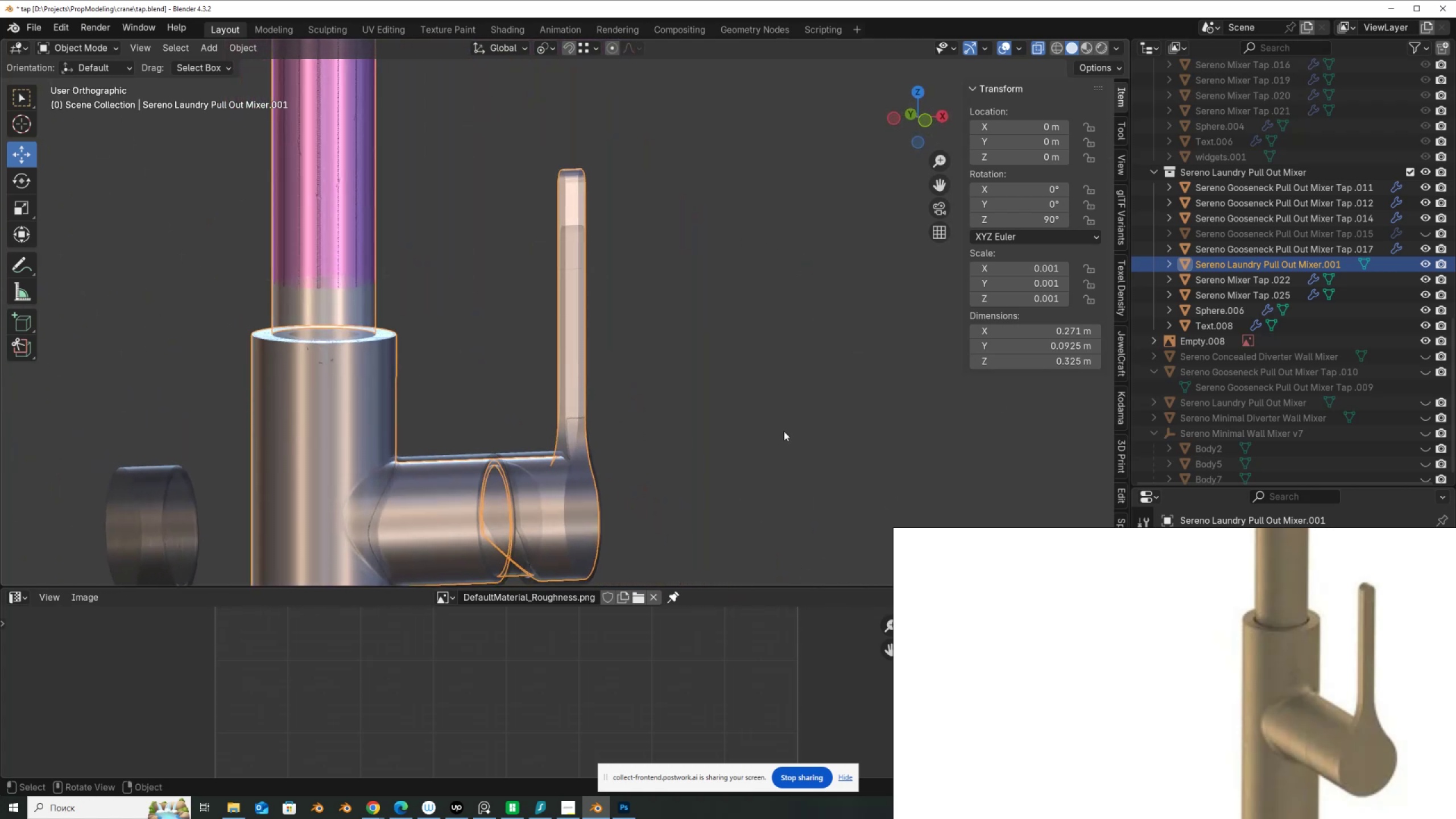 
key(Numpad1)
 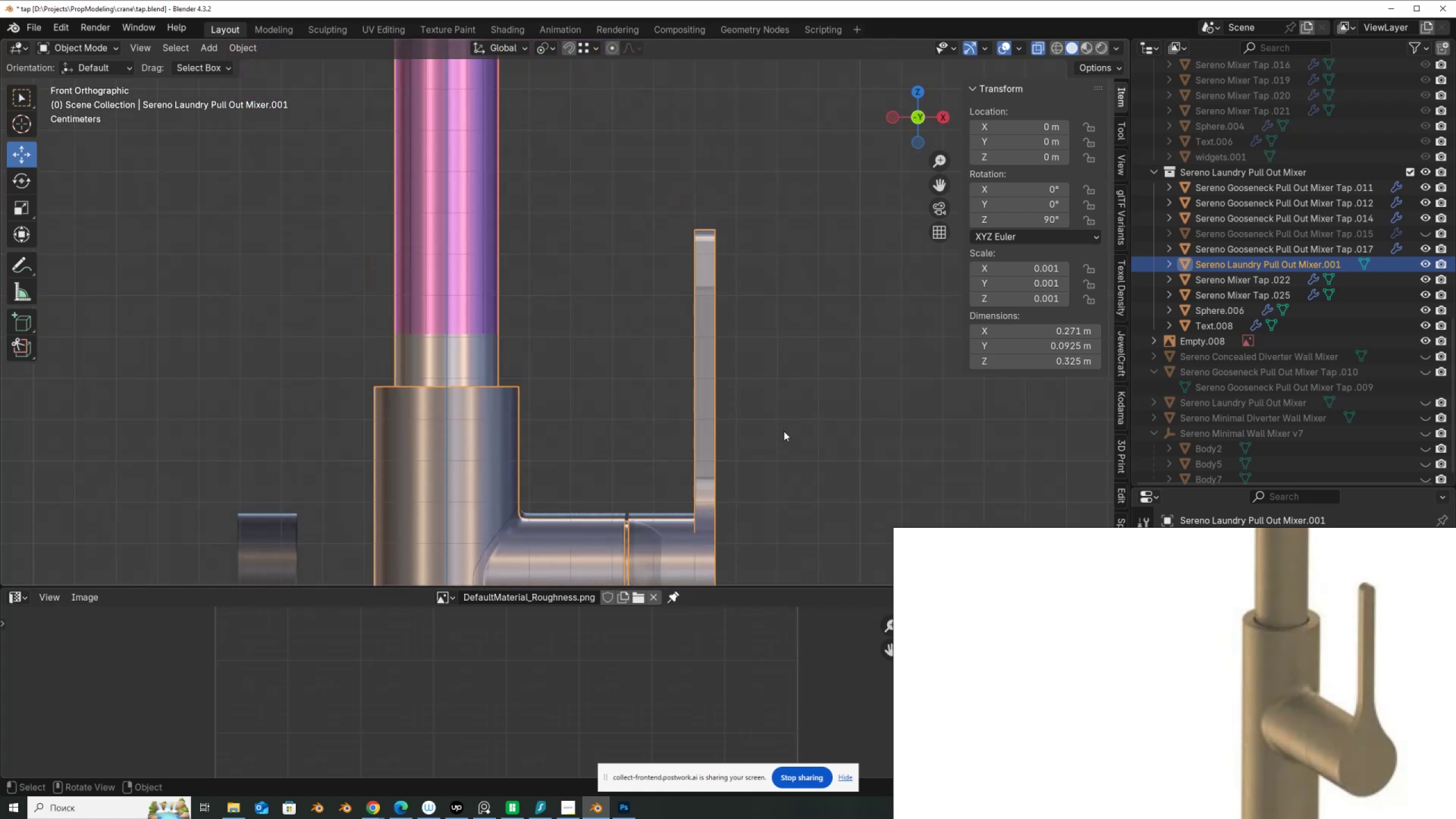 
hold_key(key=ShiftLeft, duration=0.54)
scroll: coordinate [784, 431], scroll_direction: down, amount: 1.0
 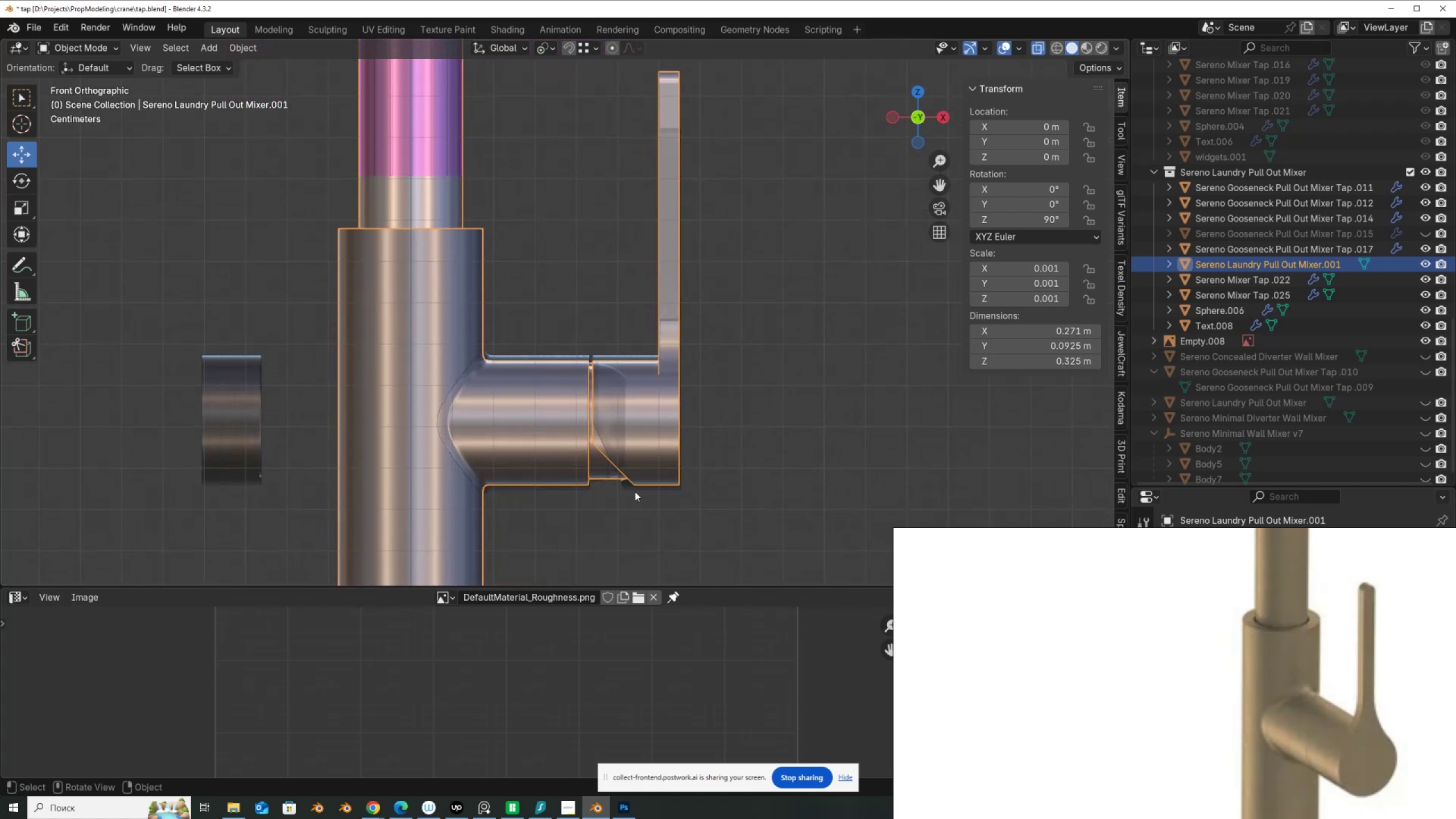 
left_click([631, 490])
 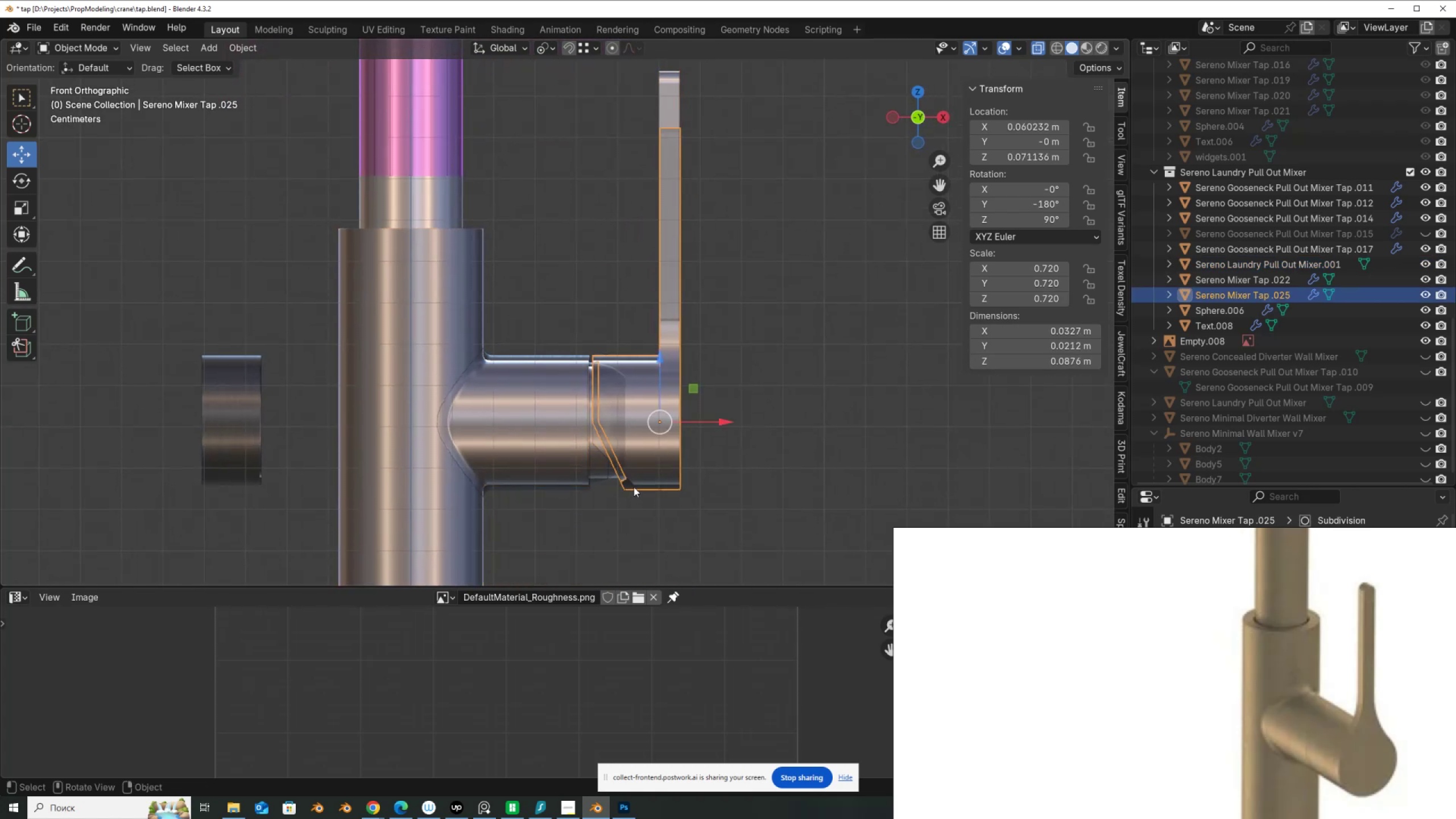 
key(Tab)
 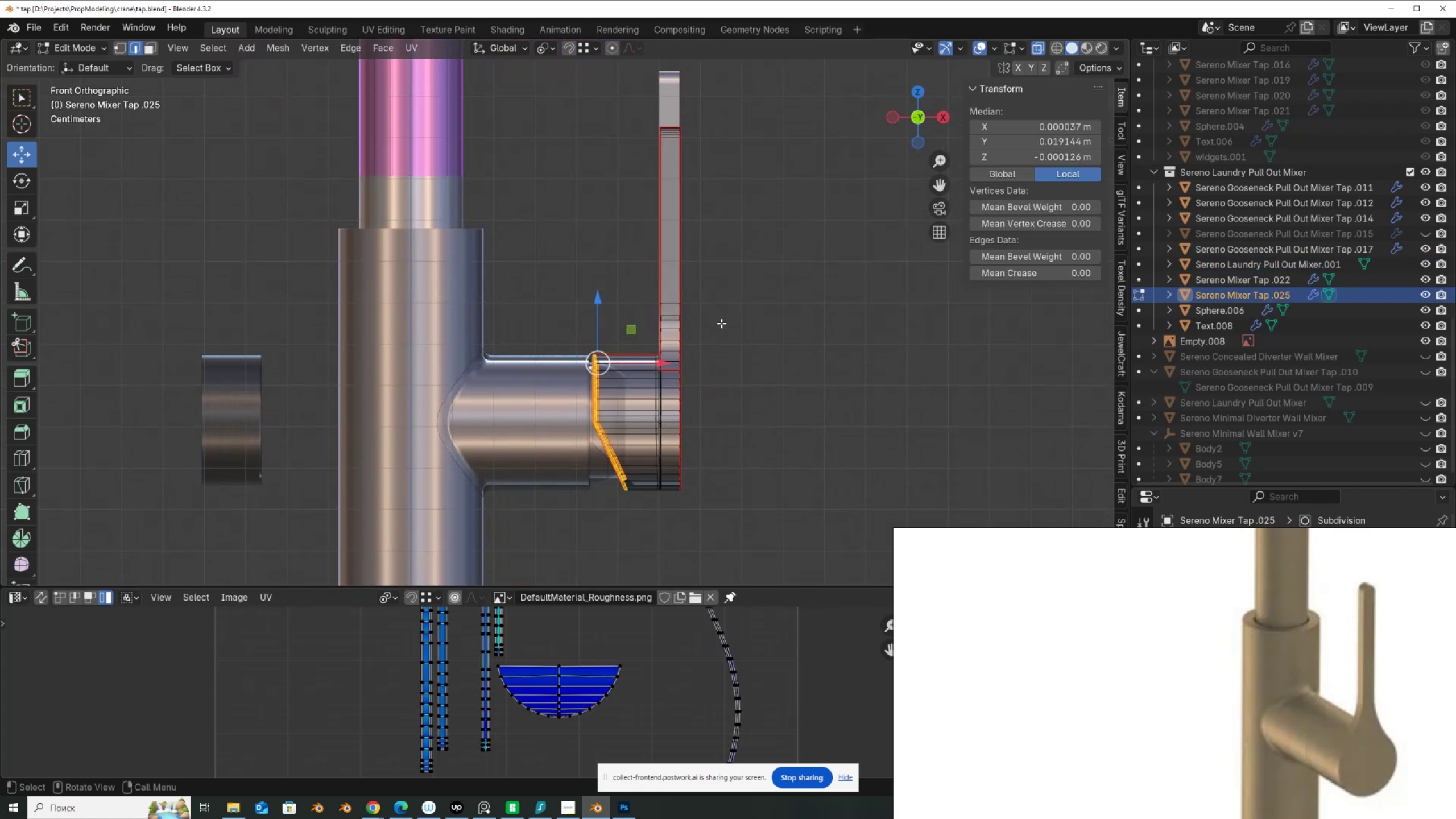 
key(Shift+ShiftLeft)
 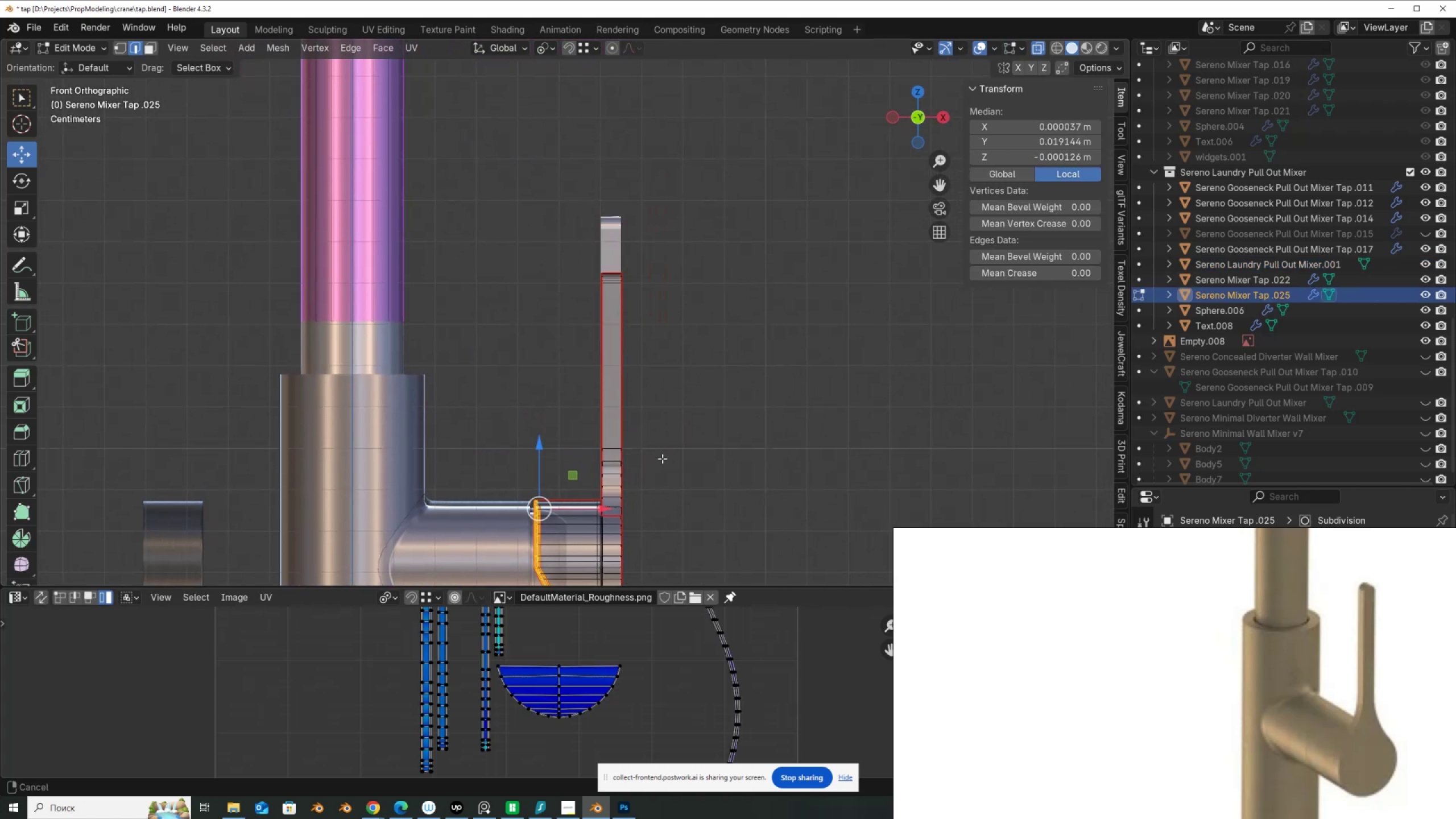 
scroll: coordinate [662, 458], scroll_direction: up, amount: 1.0
 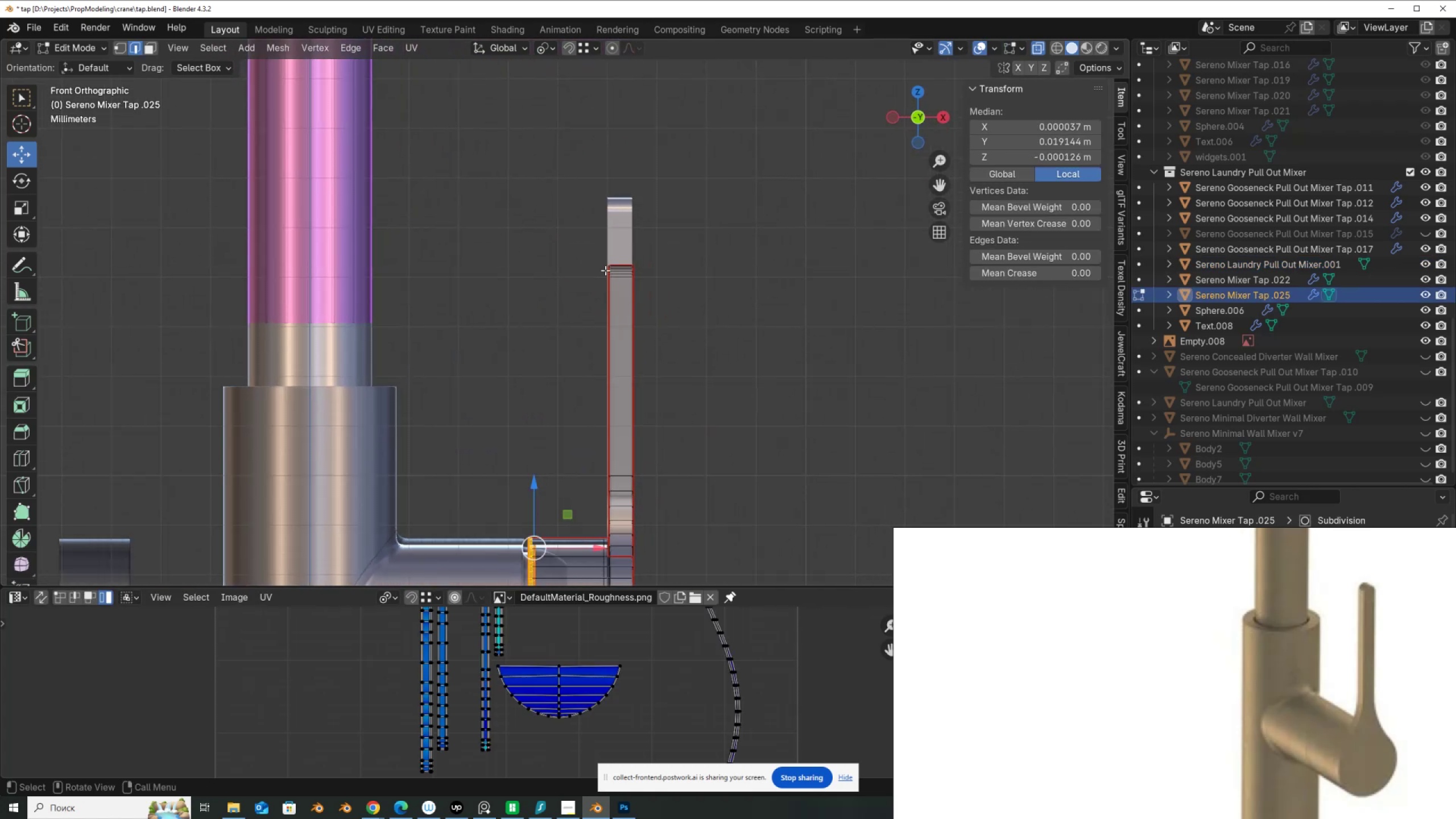 
key(1)
 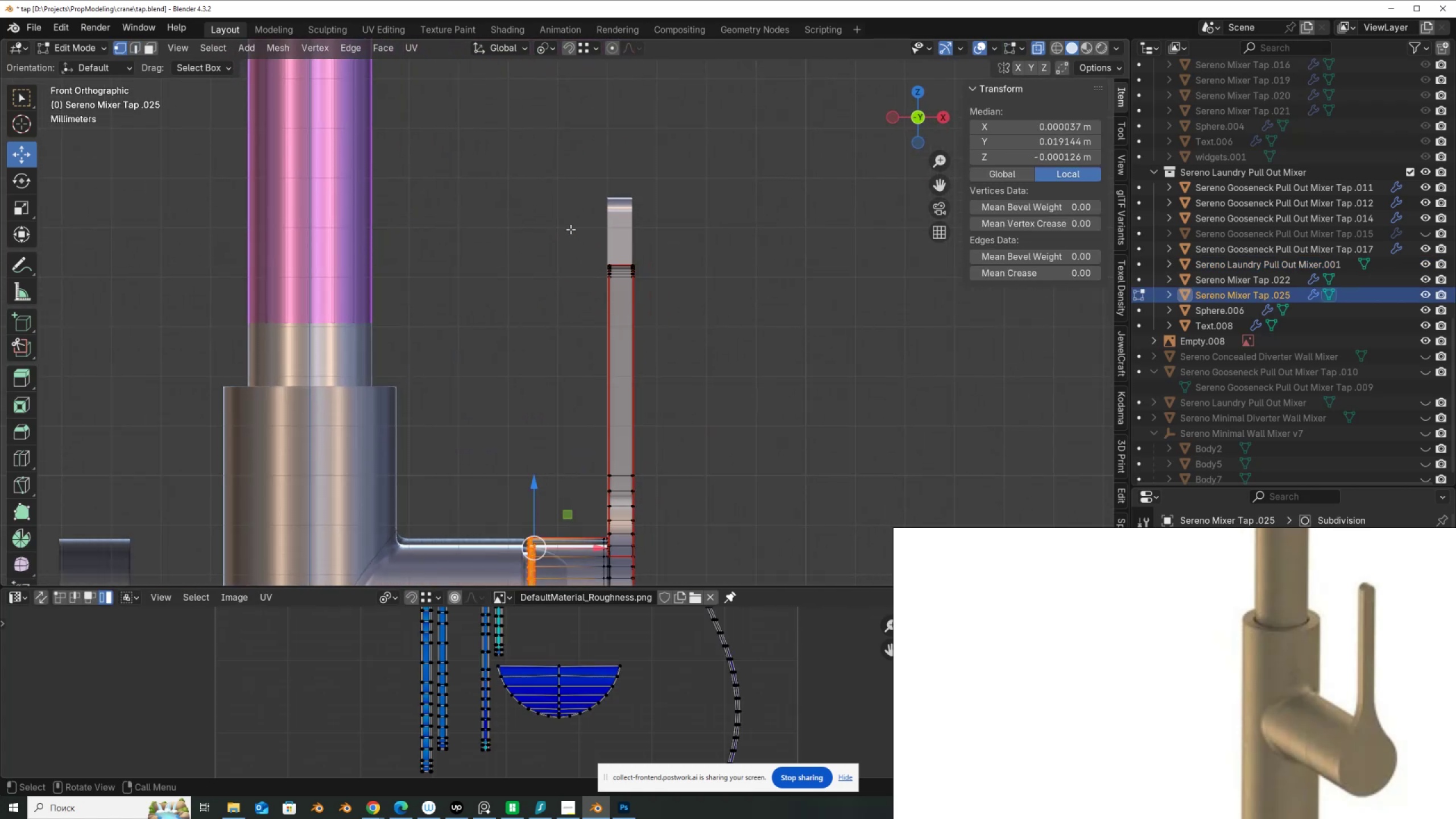 
left_click_drag(start_coordinate=[565, 225], to_coordinate=[673, 304])
 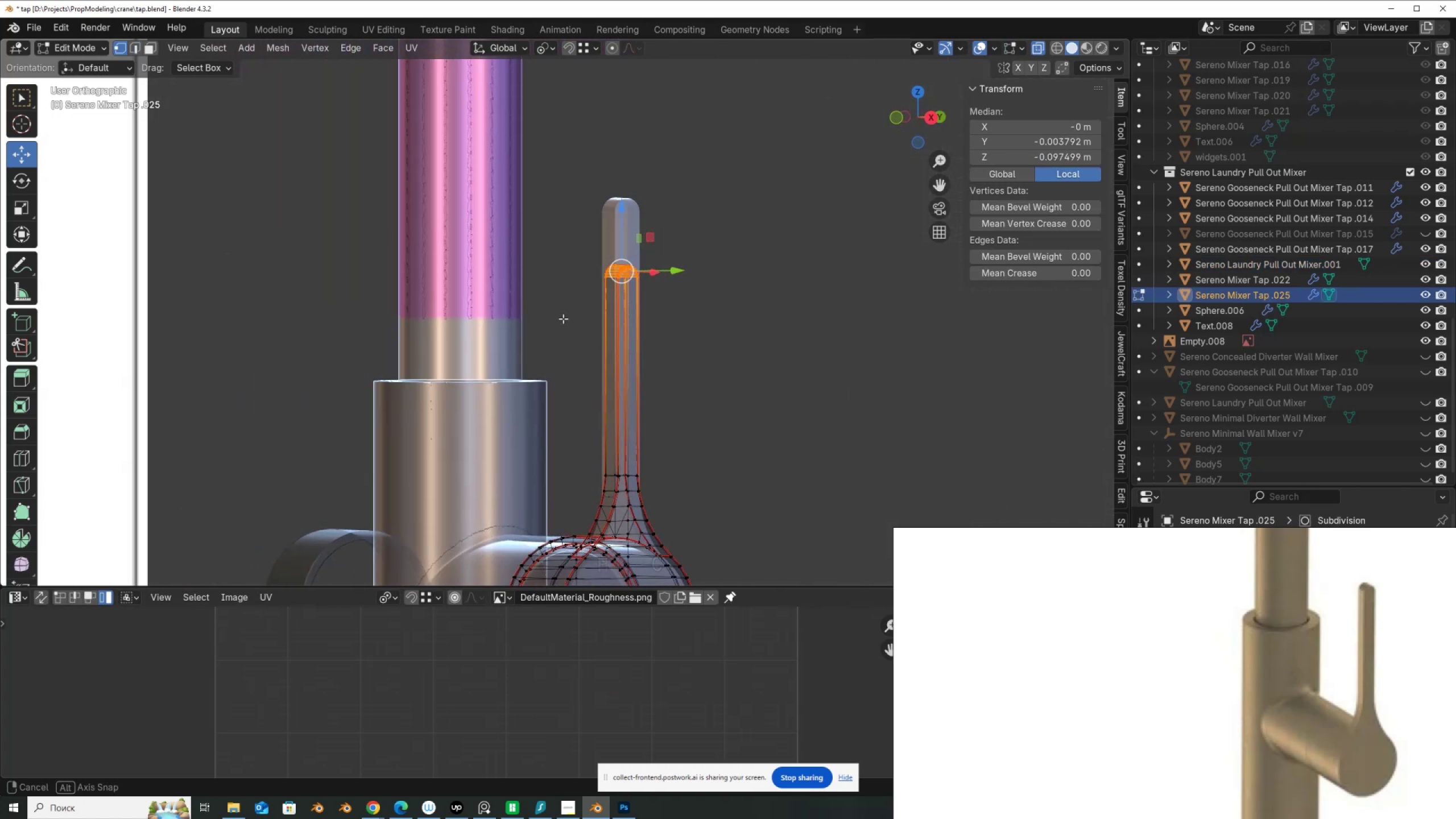 
hold_key(key=AltLeft, duration=0.38)
 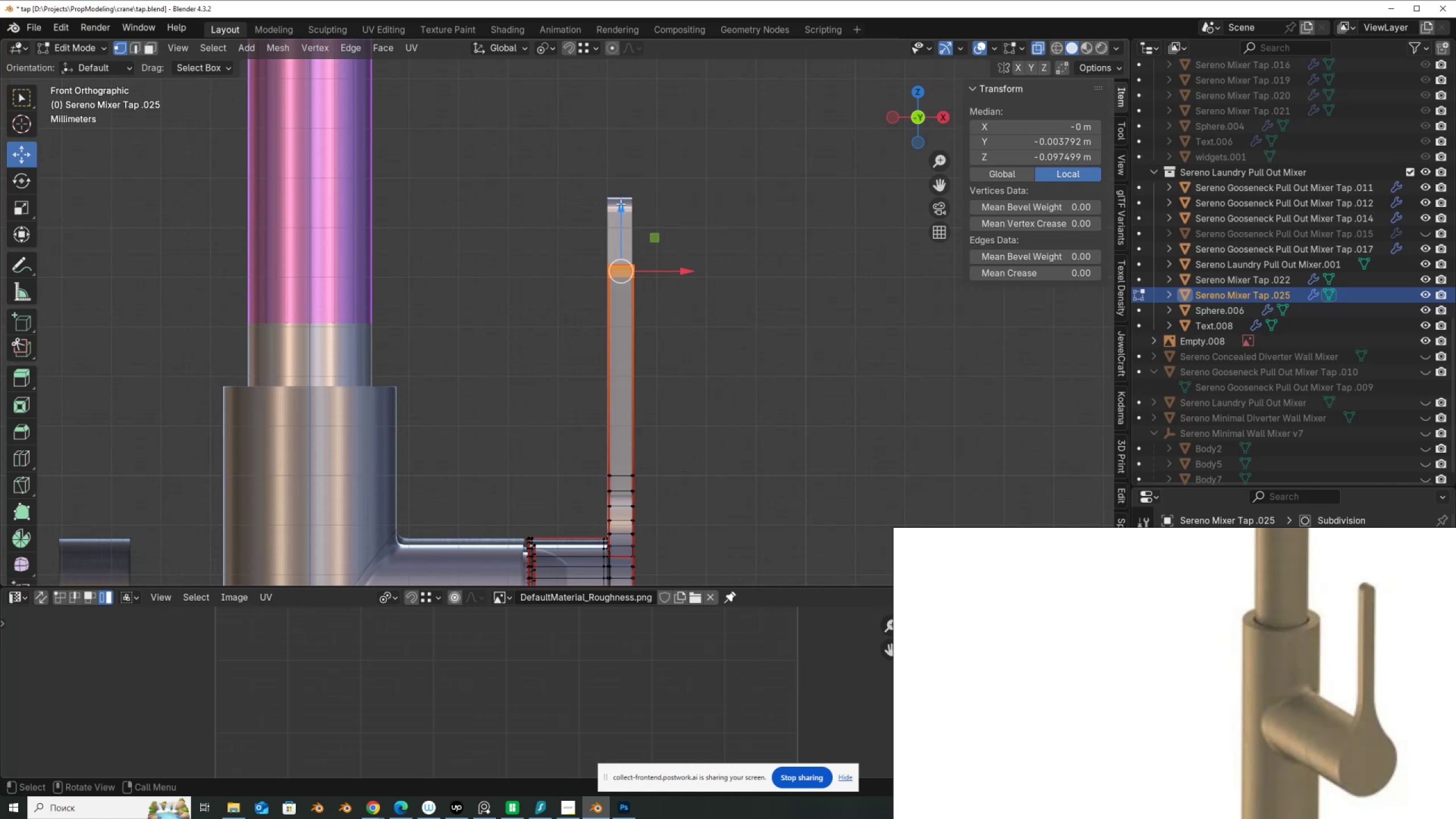 
left_click_drag(start_coordinate=[621, 205], to_coordinate=[626, 198])
 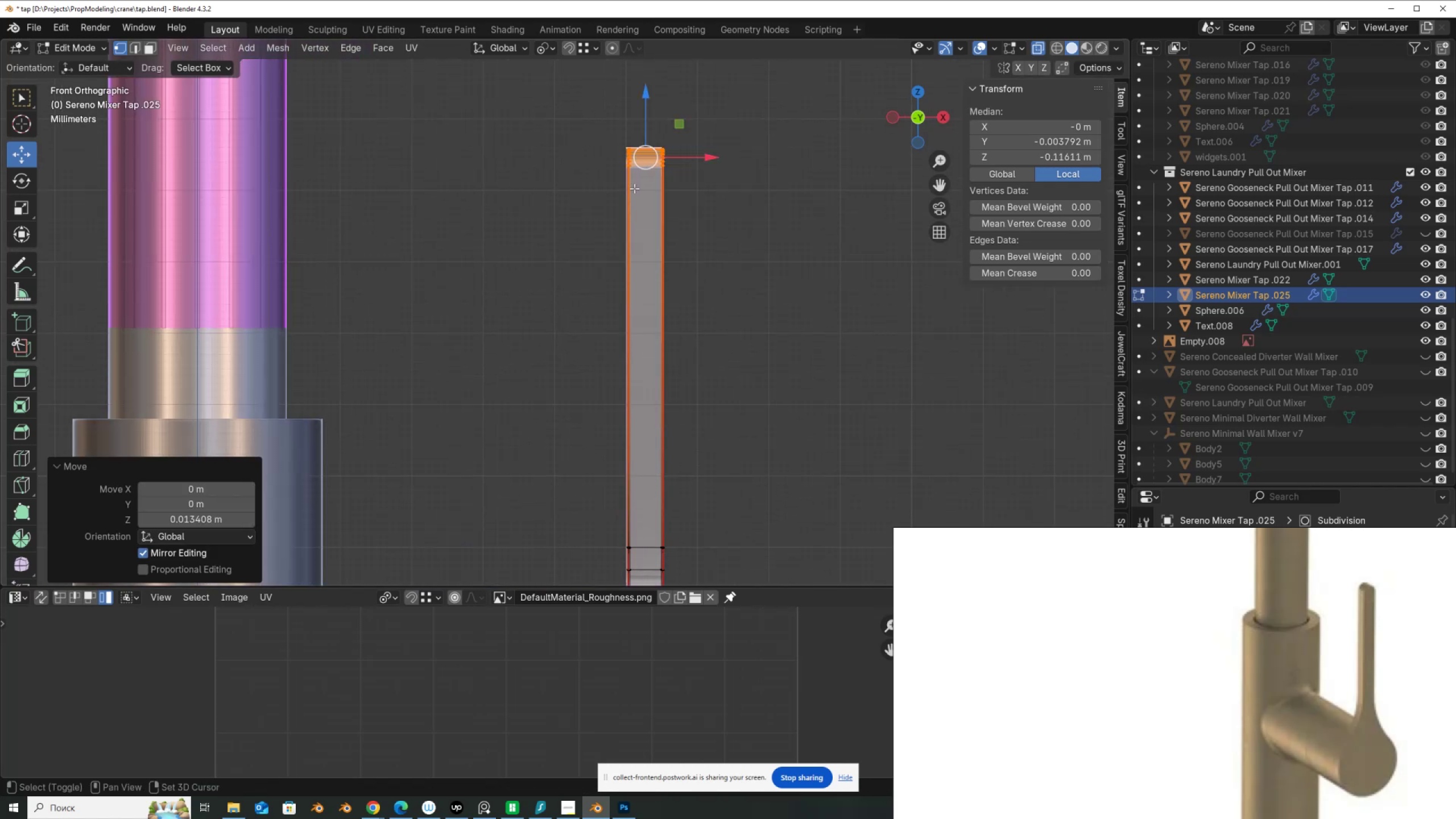 
hold_key(key=ControlLeft, duration=0.57)
 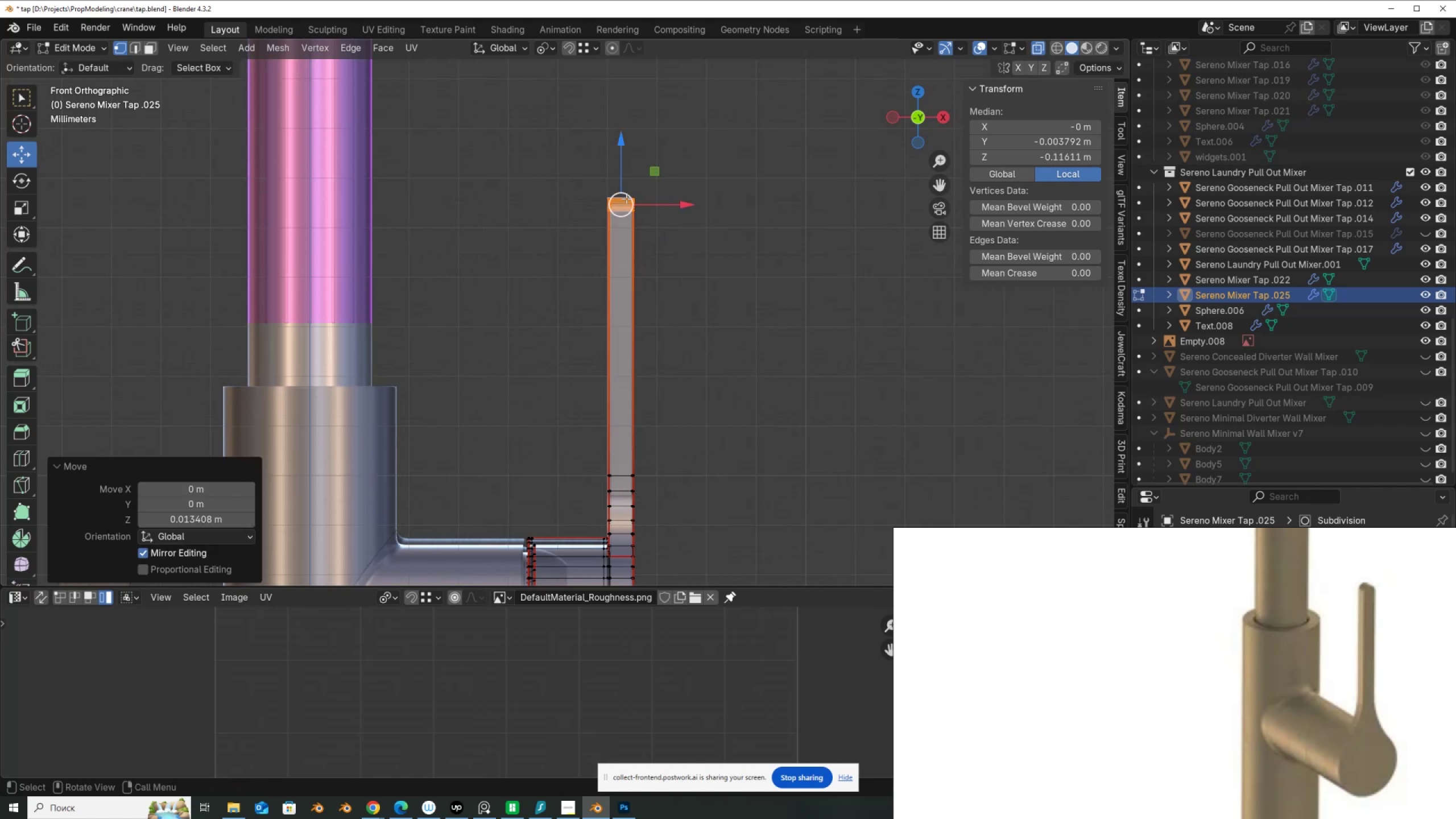 
scroll: coordinate [626, 198], scroll_direction: up, amount: 2.0
 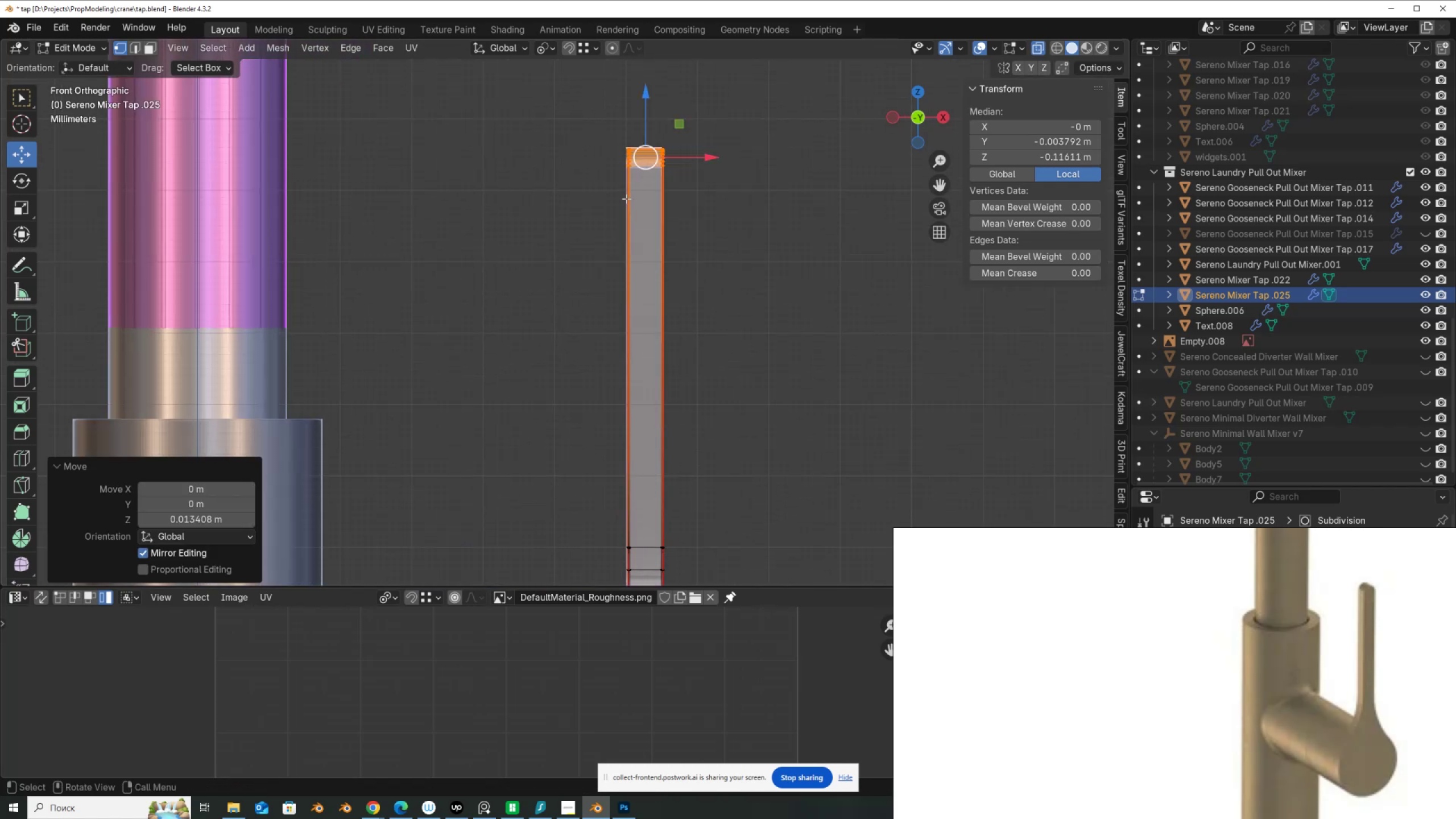 
key(Shift+ShiftLeft)
 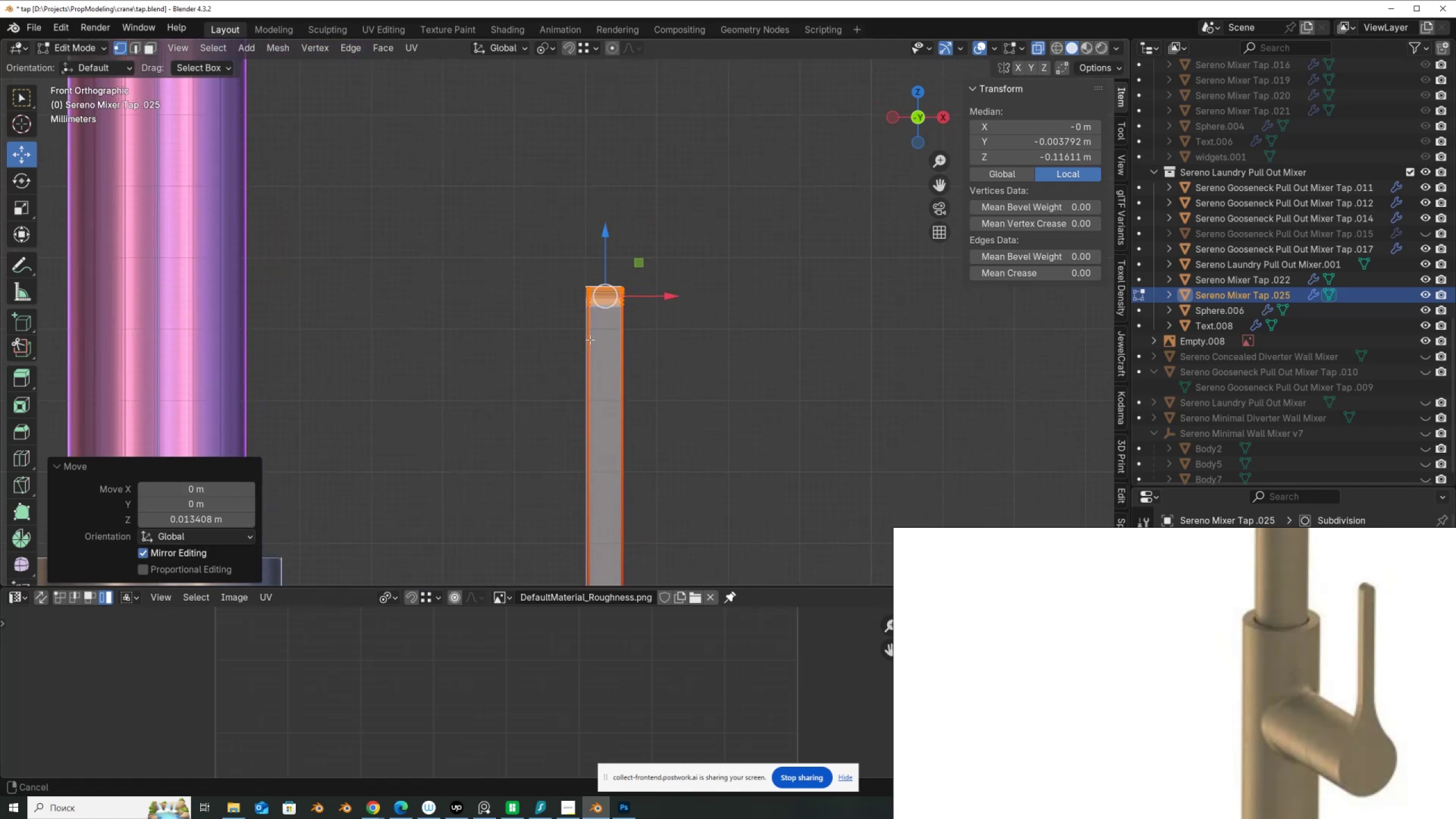 
scroll: coordinate [583, 374], scroll_direction: up, amount: 11.0
 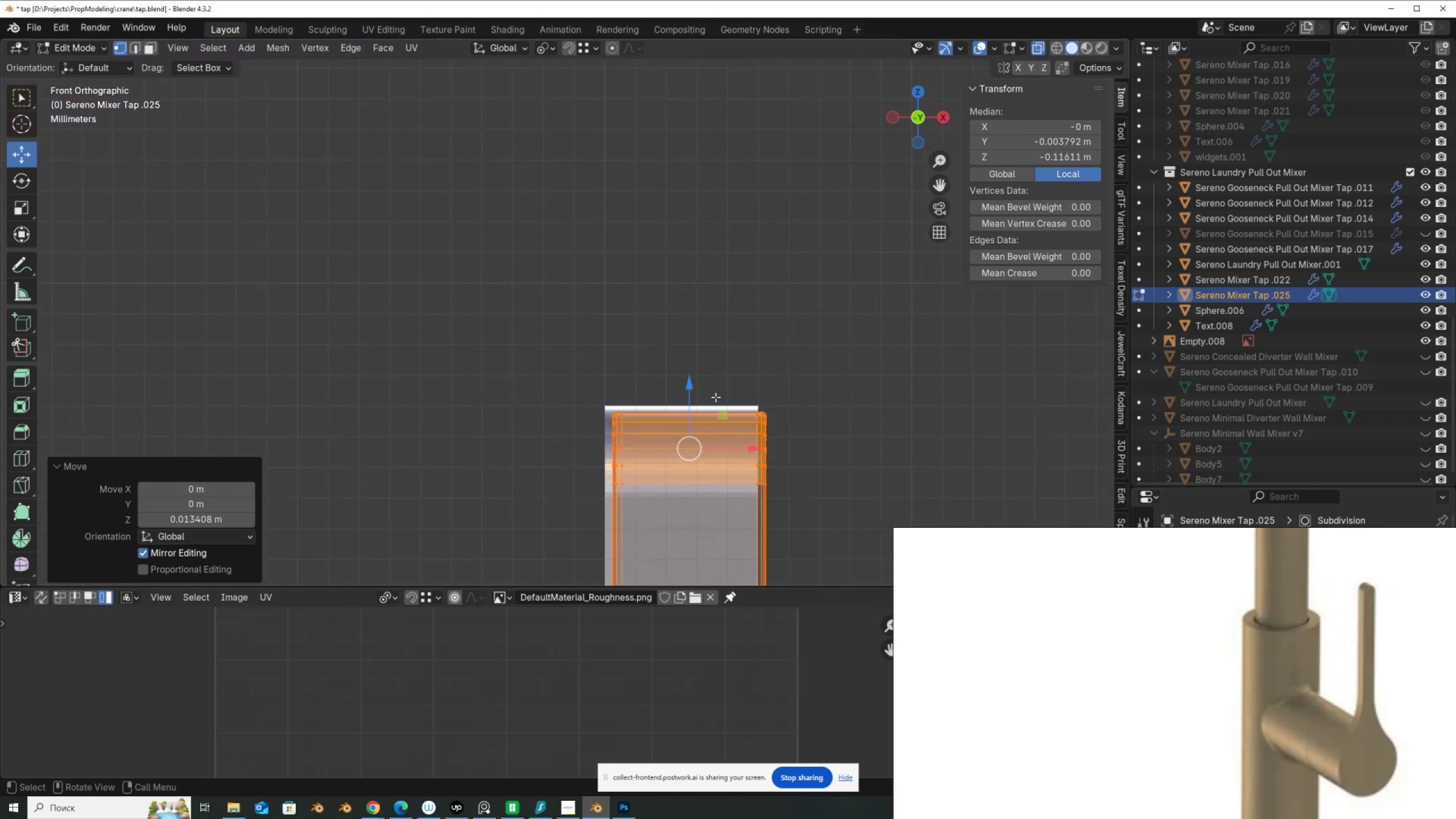 
left_click_drag(start_coordinate=[691, 384], to_coordinate=[686, 375])
 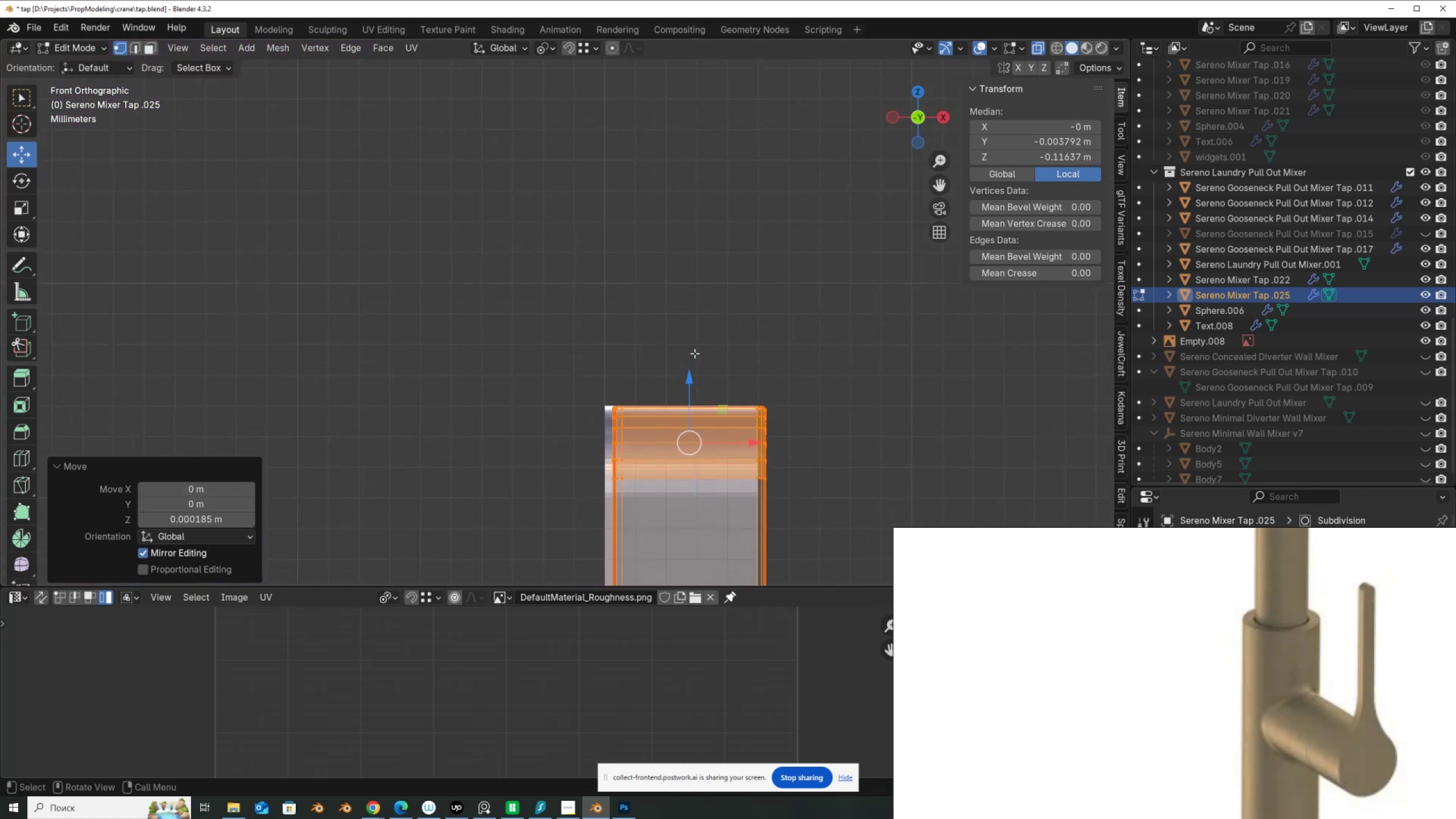 
scroll: coordinate [696, 350], scroll_direction: down, amount: 11.0
 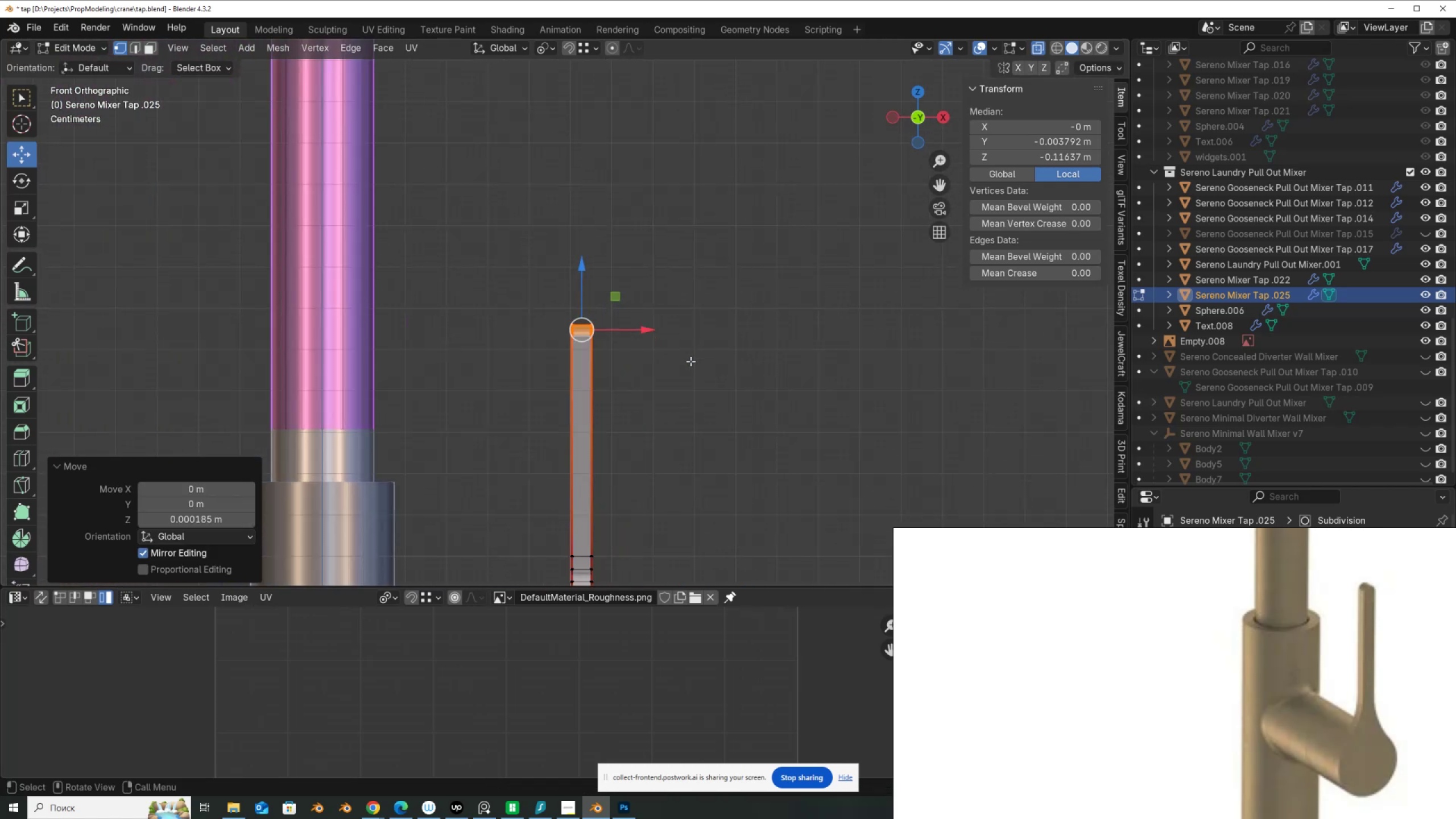 
hold_key(key=ShiftLeft, duration=0.74)
 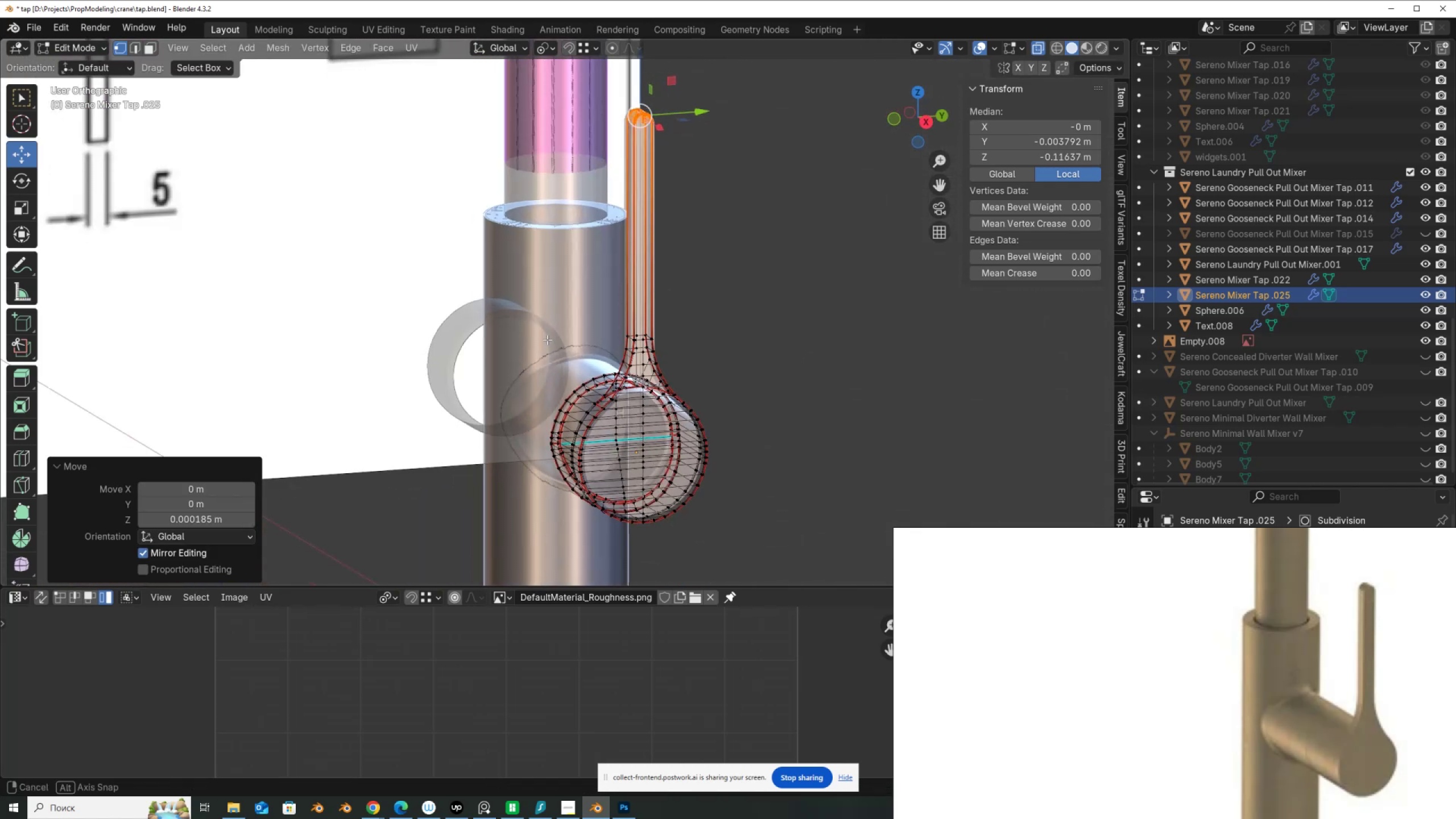 
key(Alt+AltLeft)
 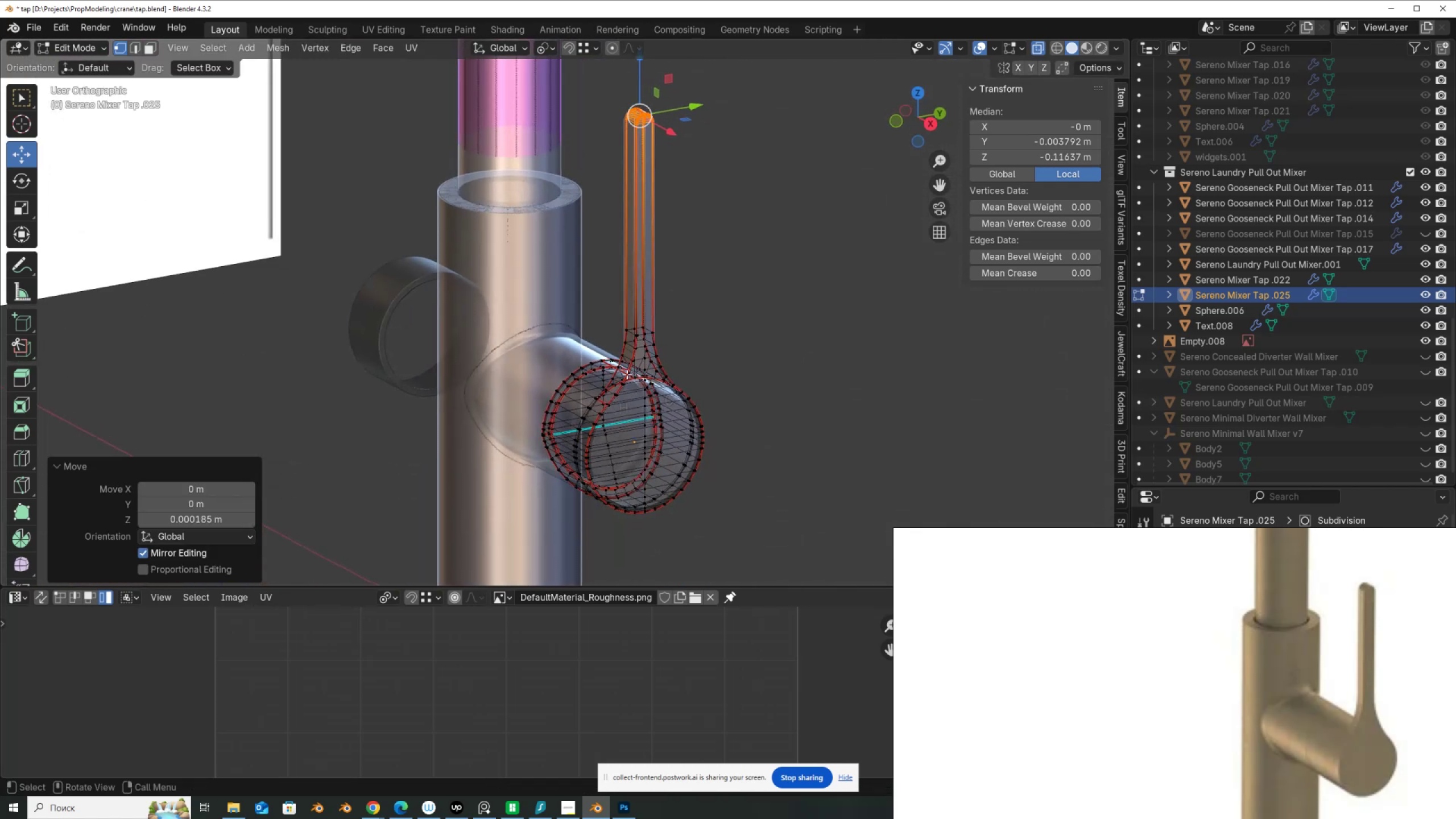 
key(Alt+Z)
 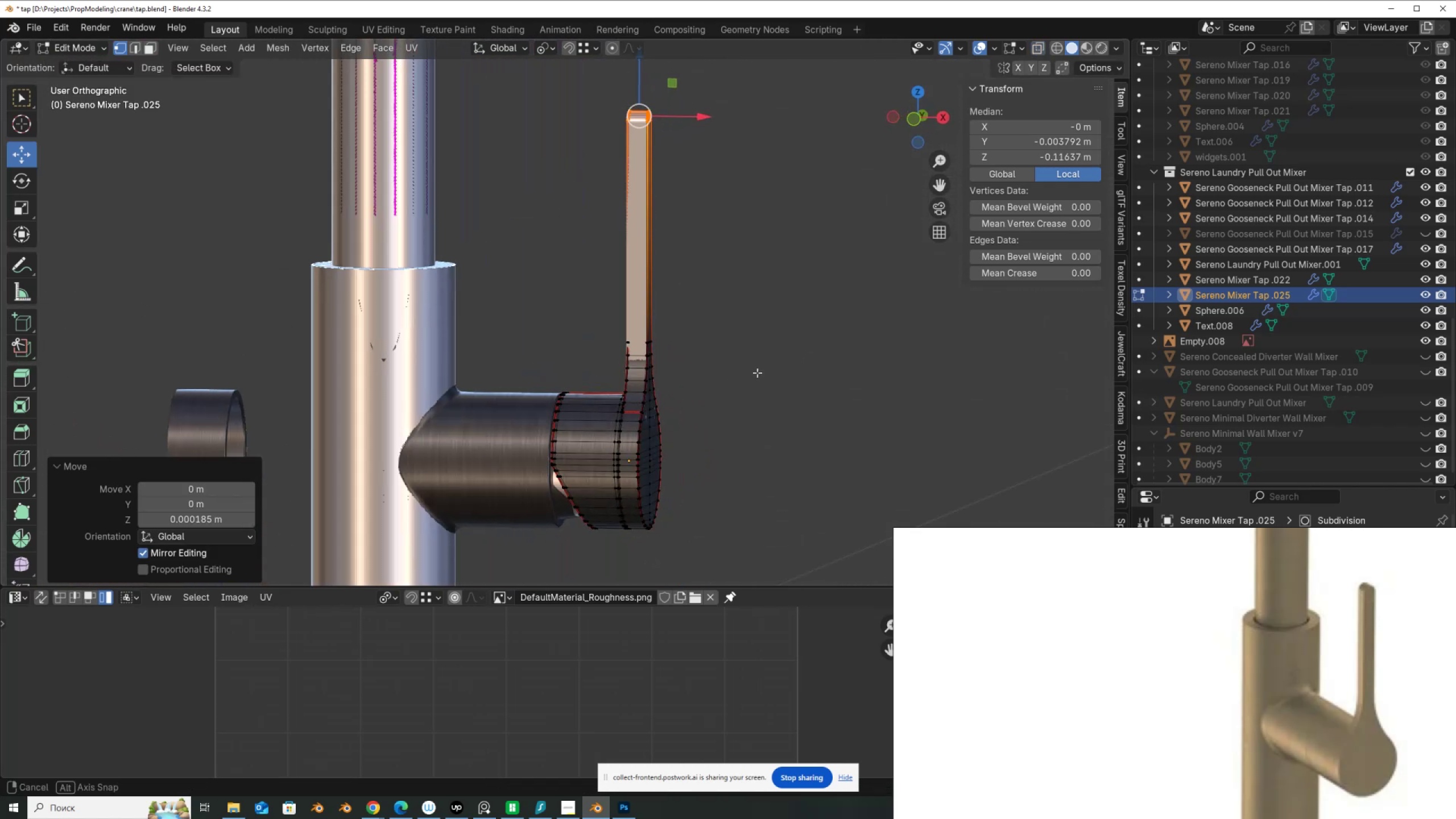 
key(Tab)
 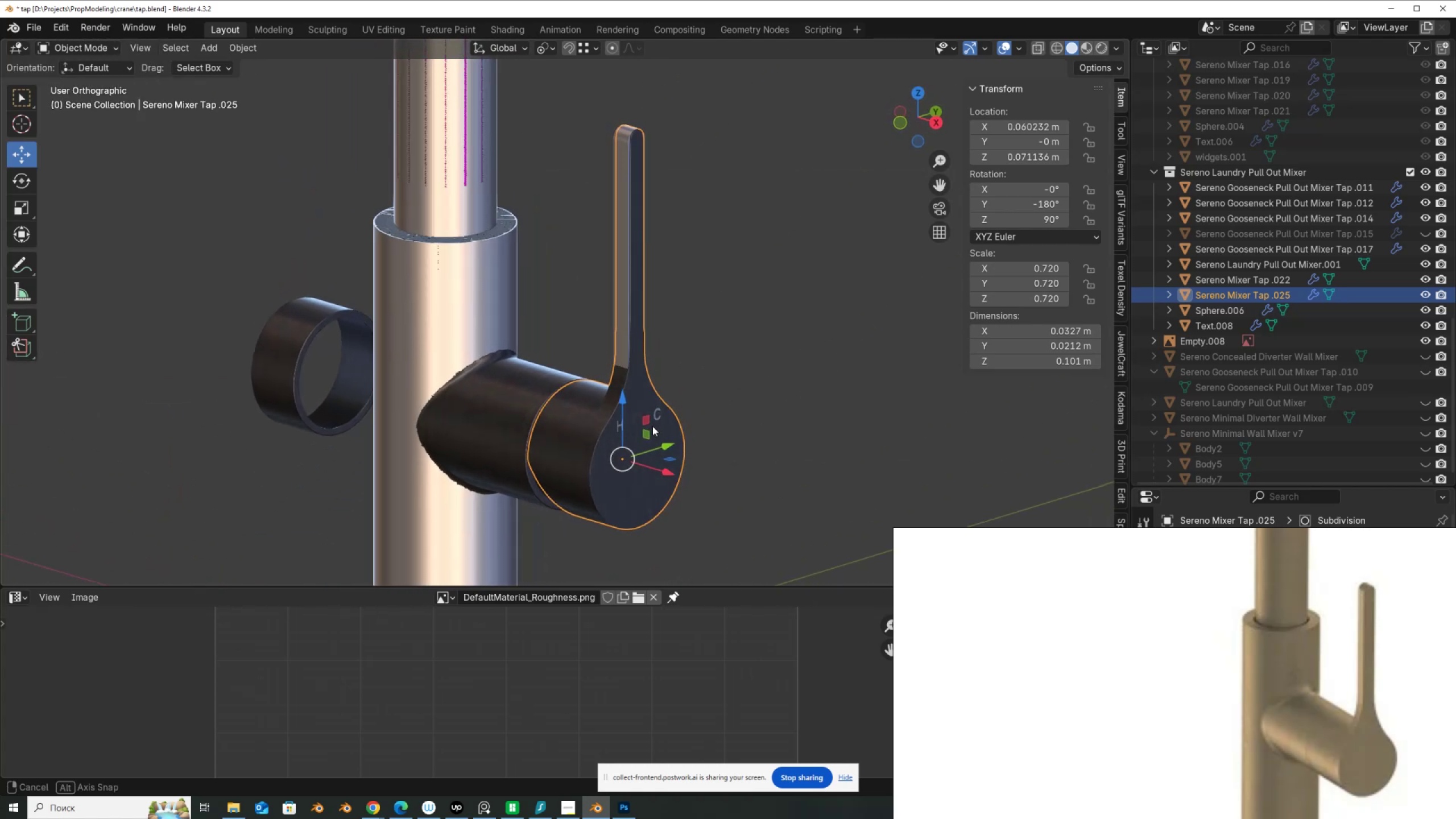 
left_click([1420, 296])
 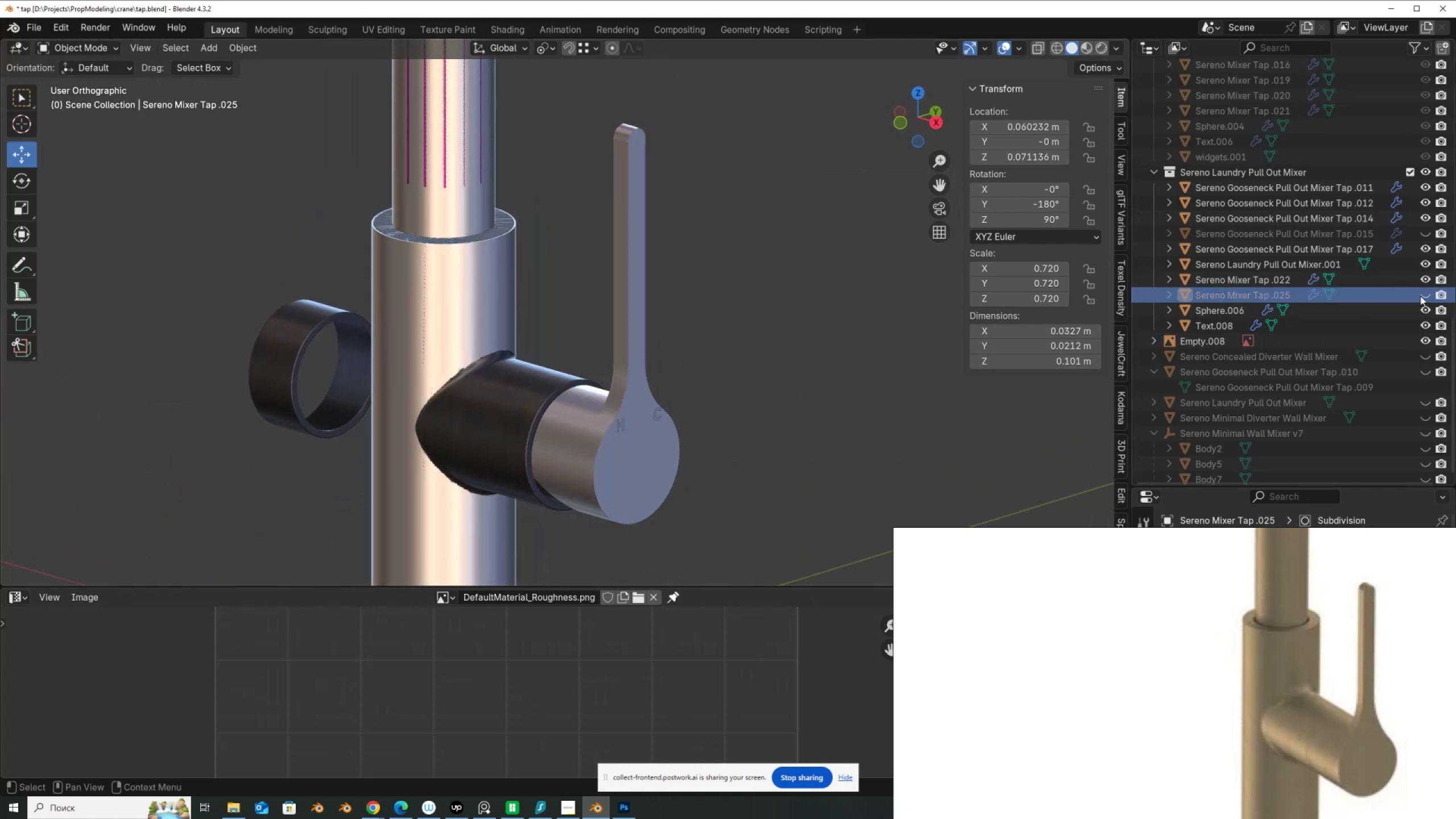 
left_click([1420, 296])
 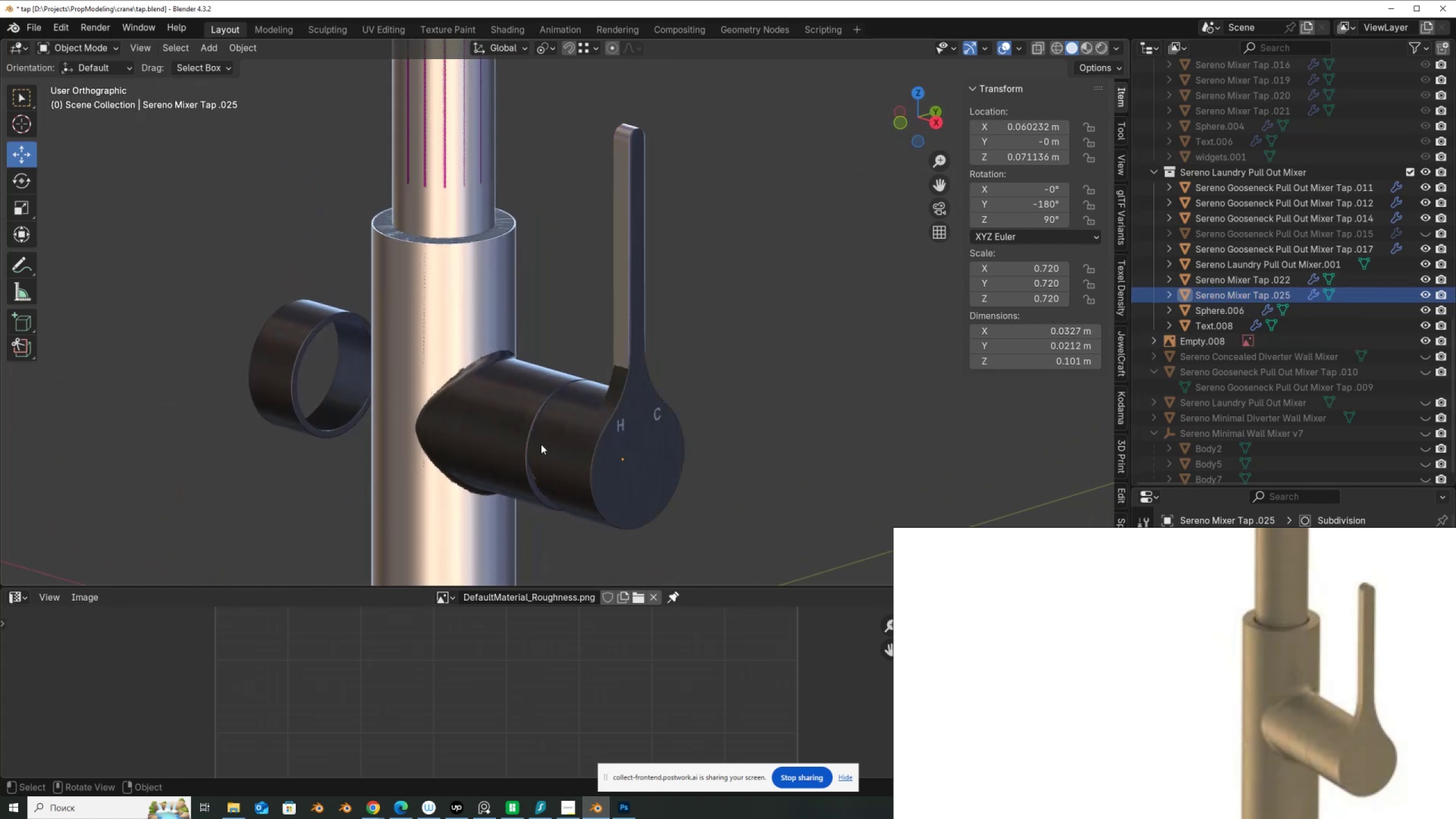 
left_click([469, 302])
 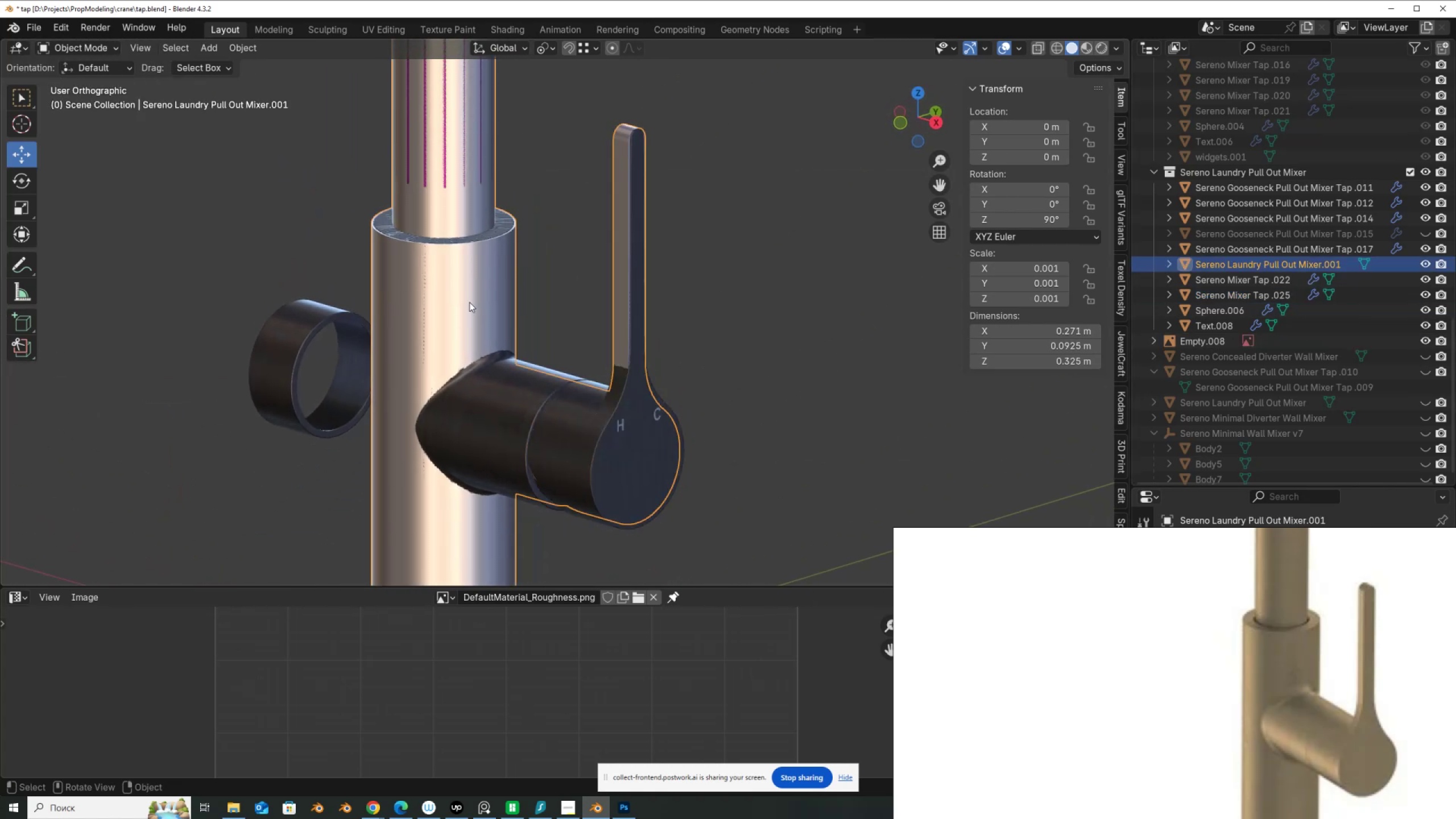 
scroll: coordinate [488, 317], scroll_direction: down, amount: 2.0
 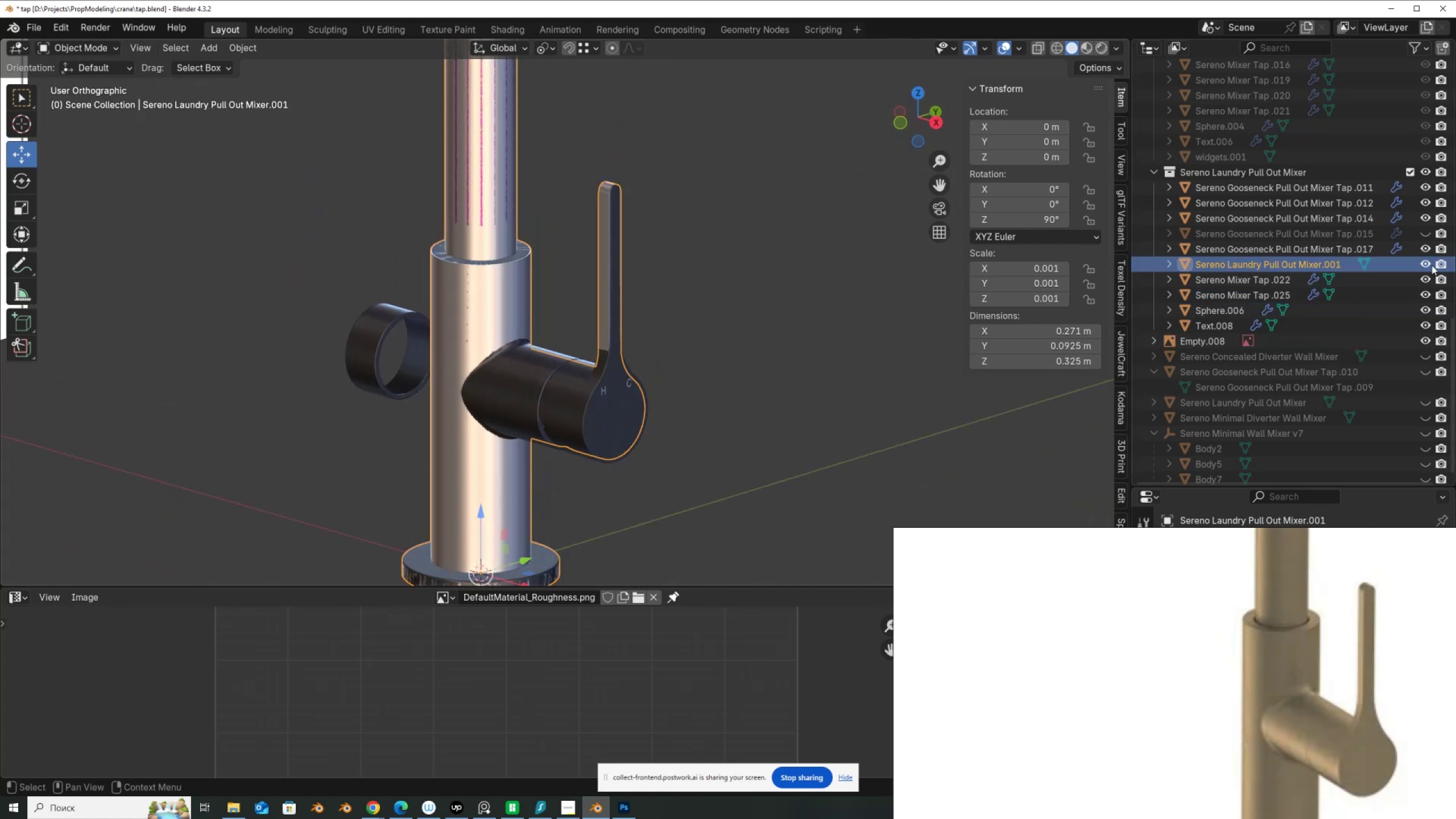 
left_click([1428, 263])
 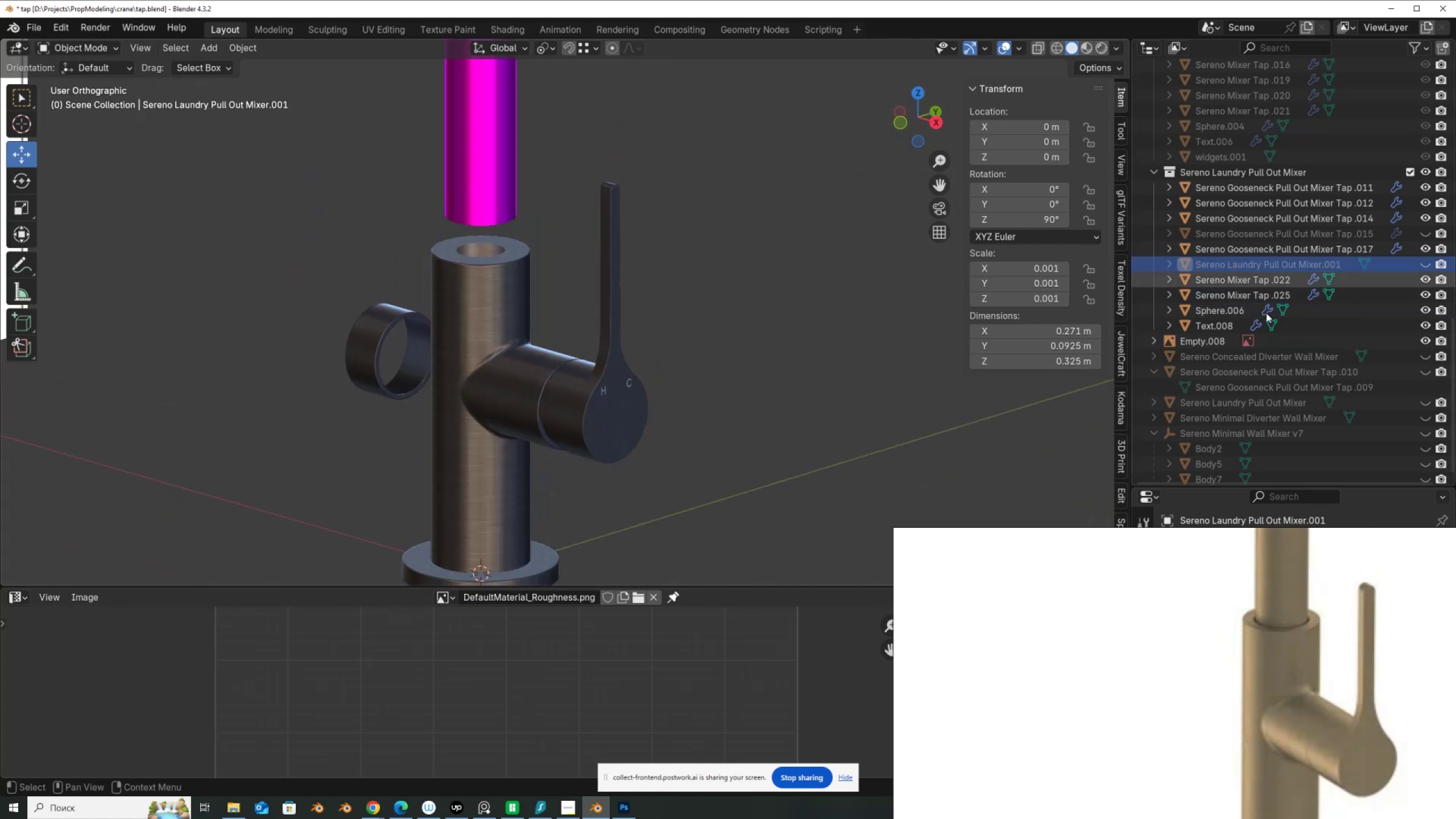 
scroll: coordinate [754, 382], scroll_direction: down, amount: 4.0
 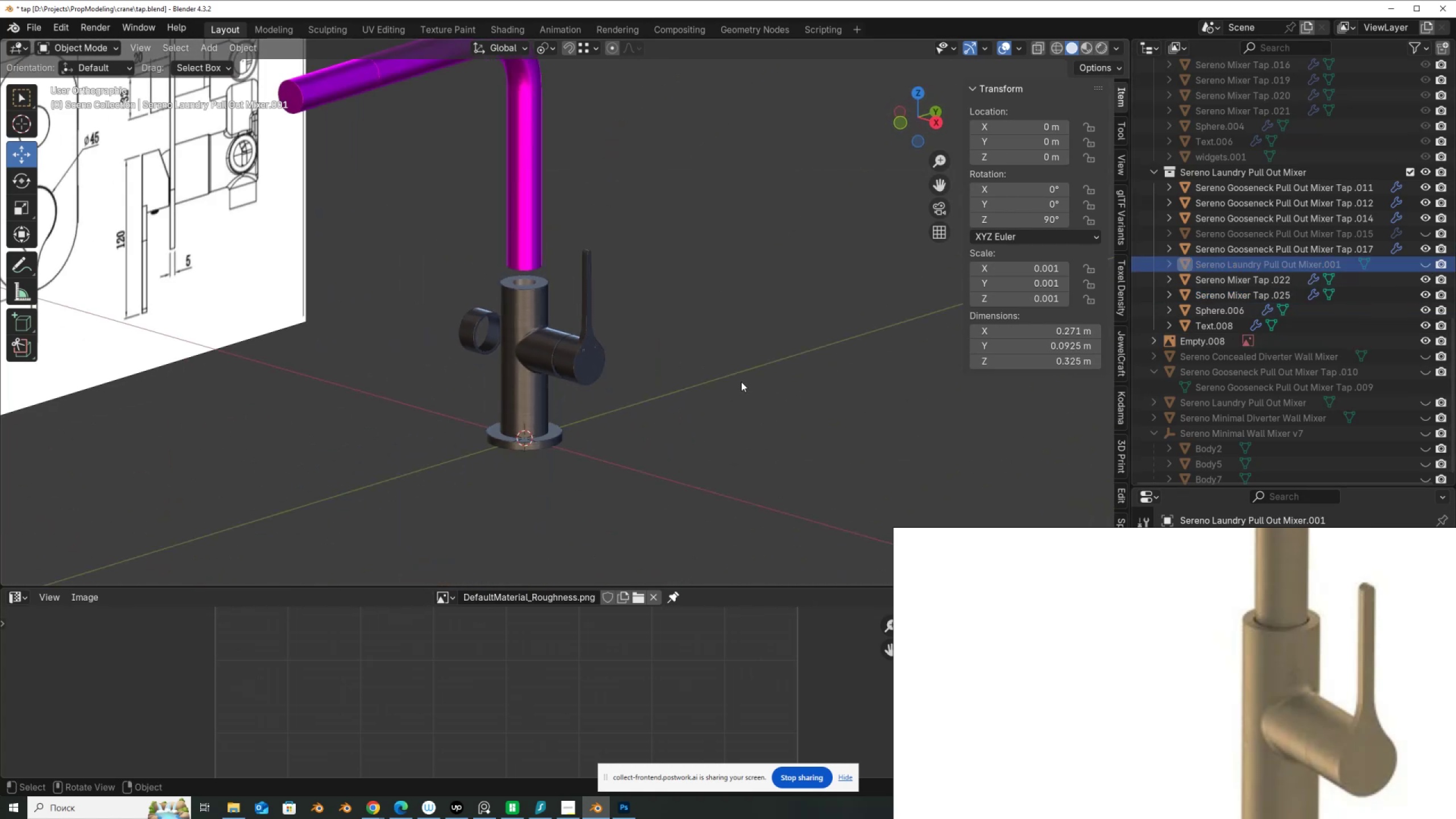 
hold_key(key=ShiftLeft, duration=0.5)
scroll: coordinate [689, 444], scroll_direction: up, amount: 5.0
 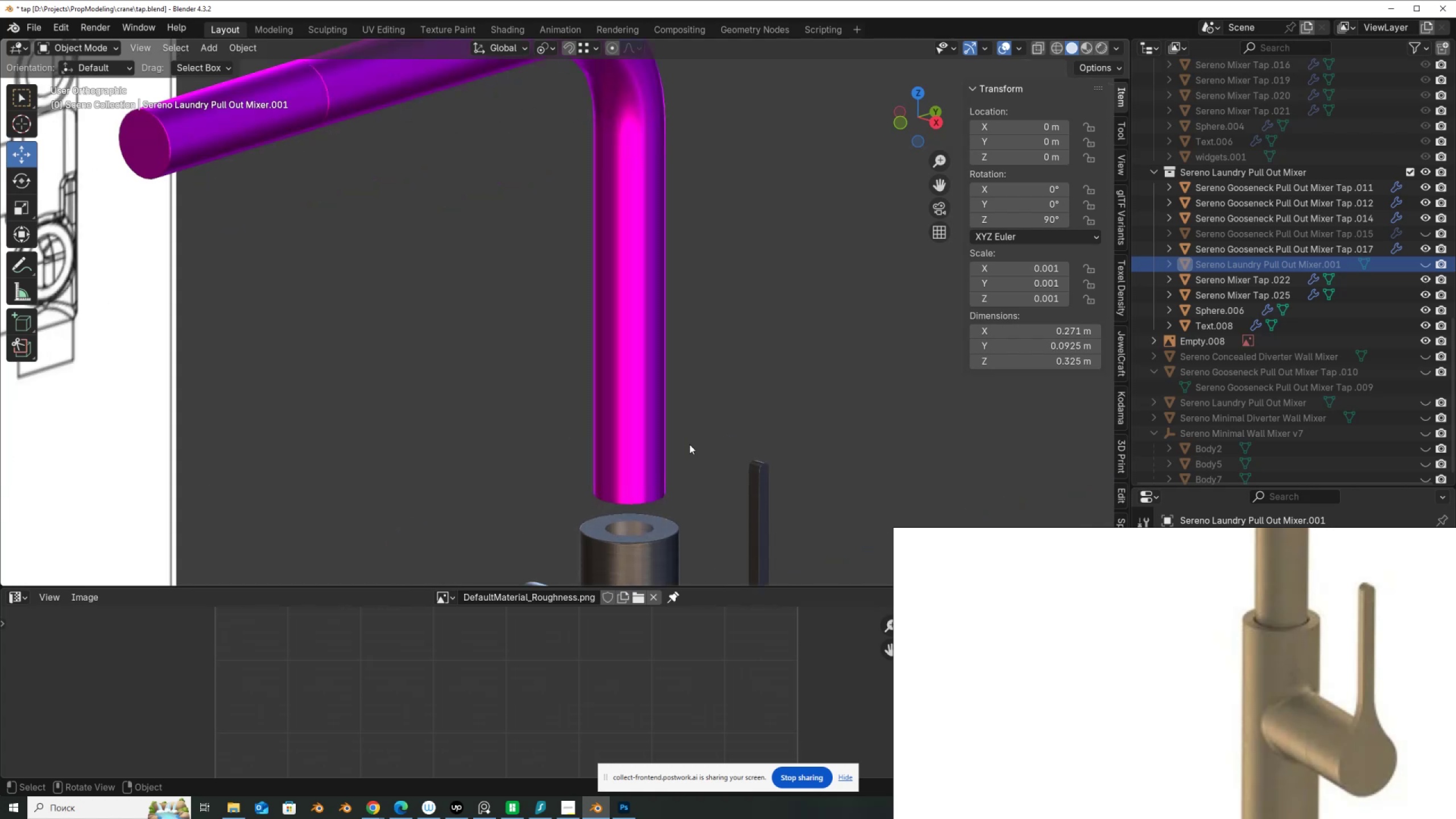 
hold_key(key=ShiftLeft, duration=0.41)
 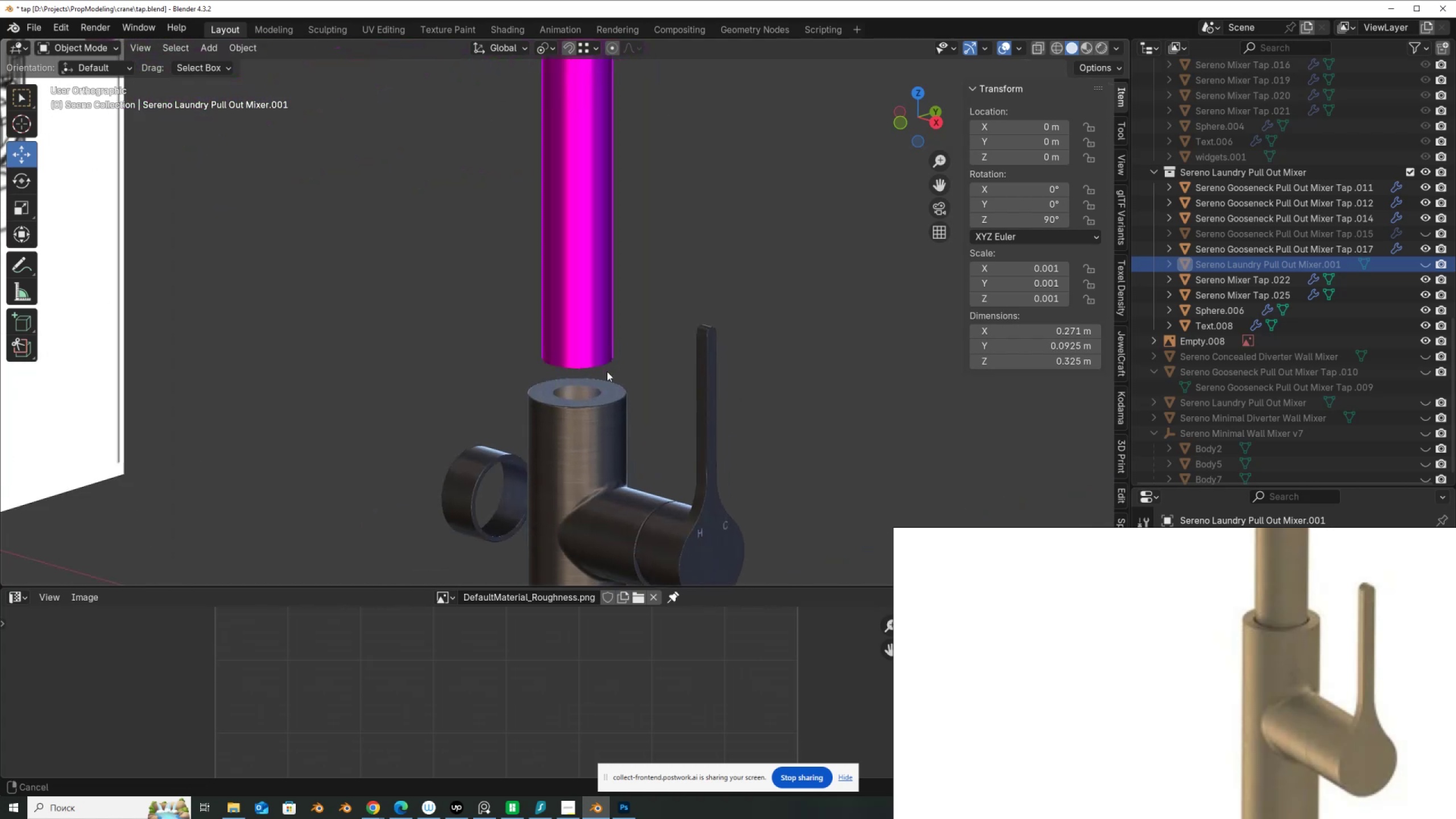 
scroll: coordinate [603, 357], scroll_direction: up, amount: 6.0
 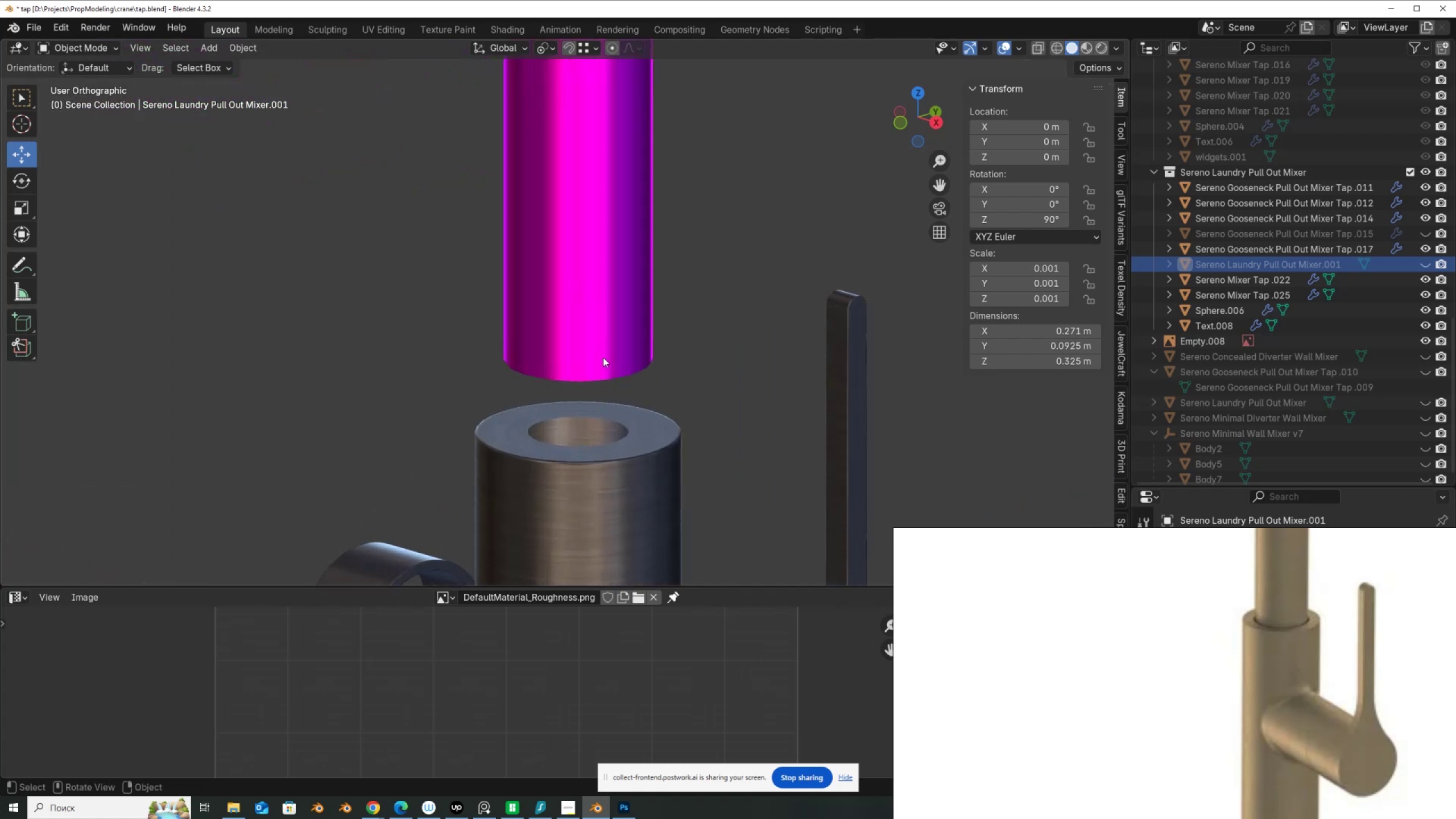 
left_click([603, 357])
 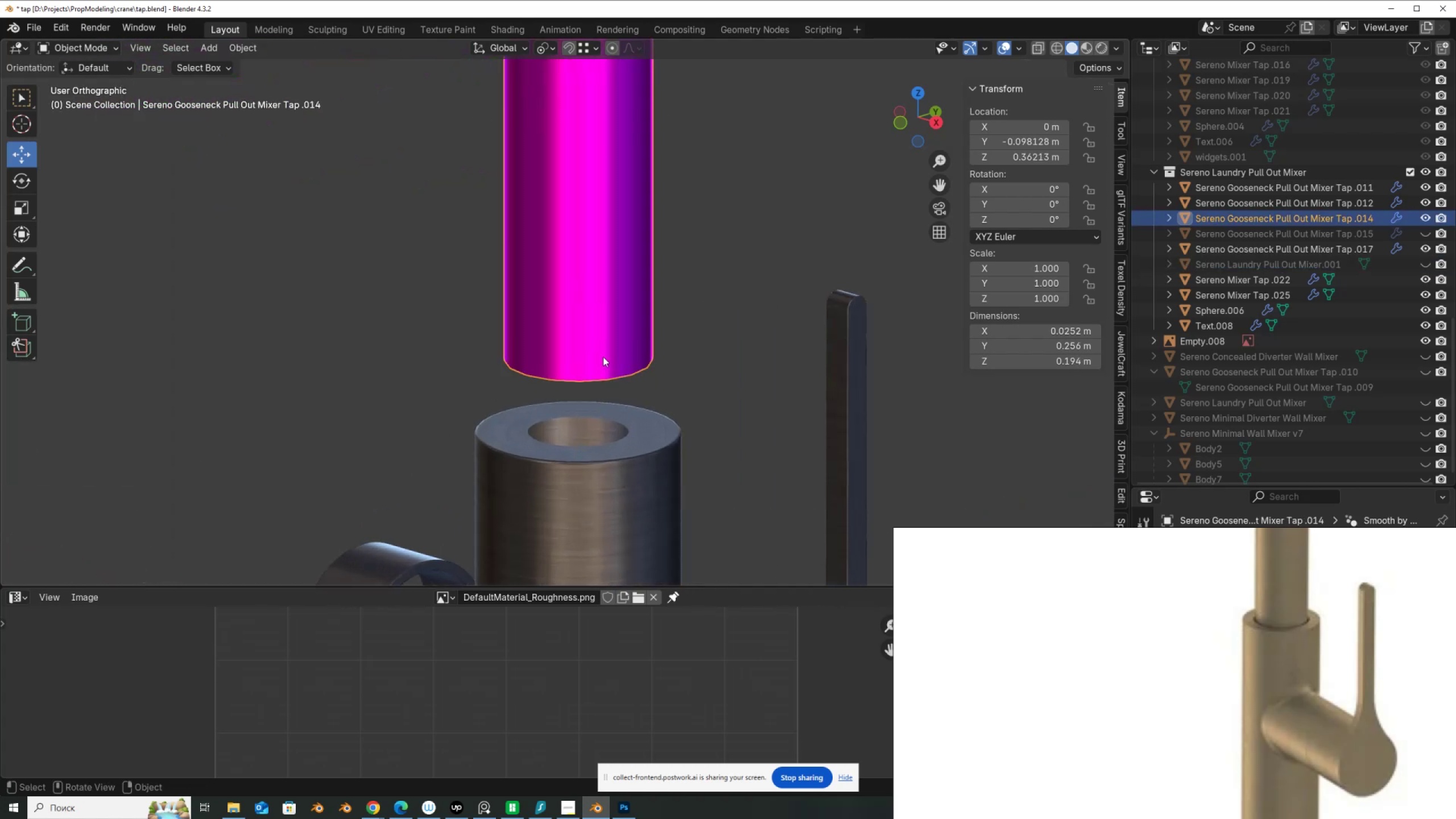 
key(Tab)
 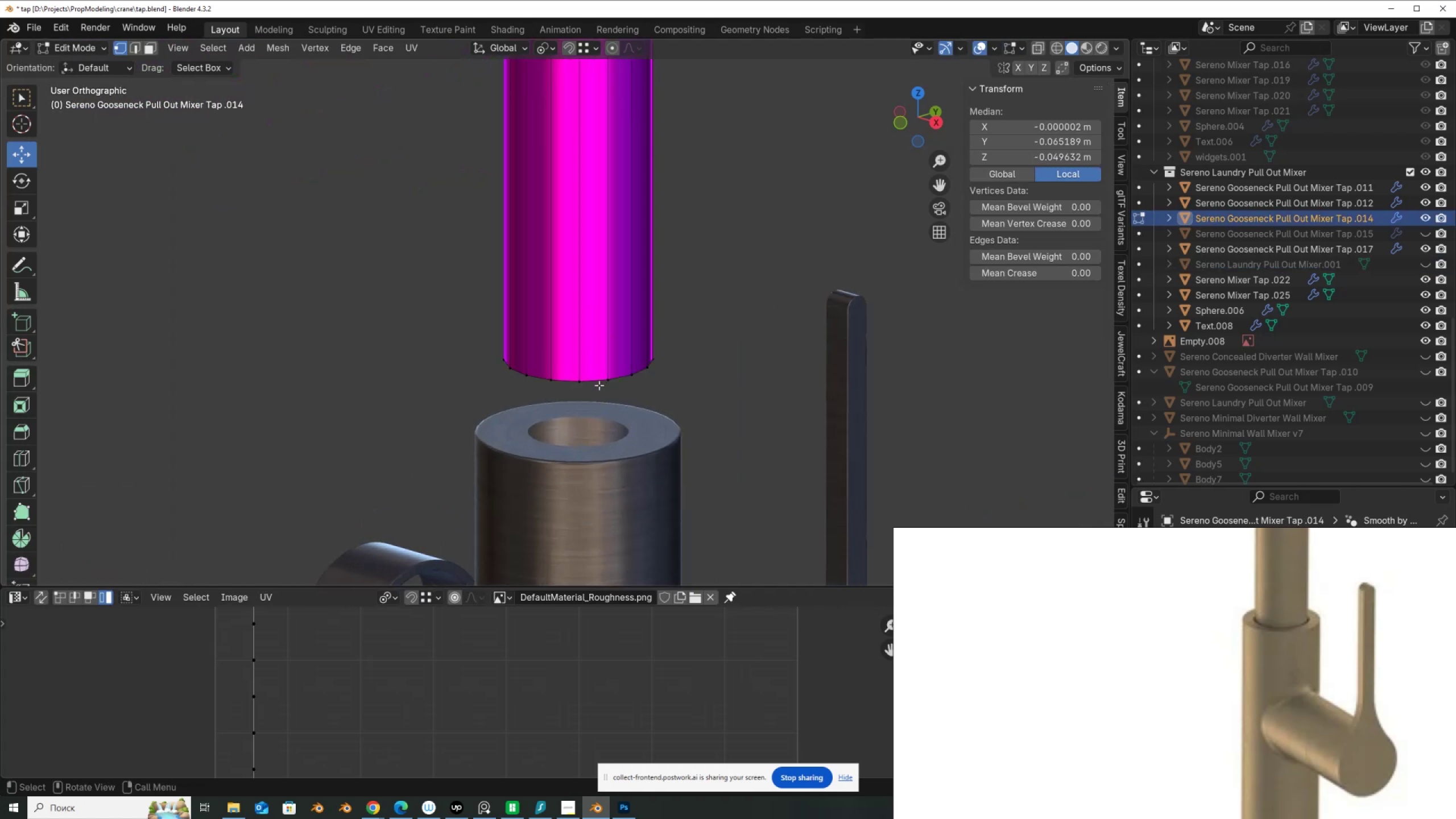 
key(Alt+AltLeft)
 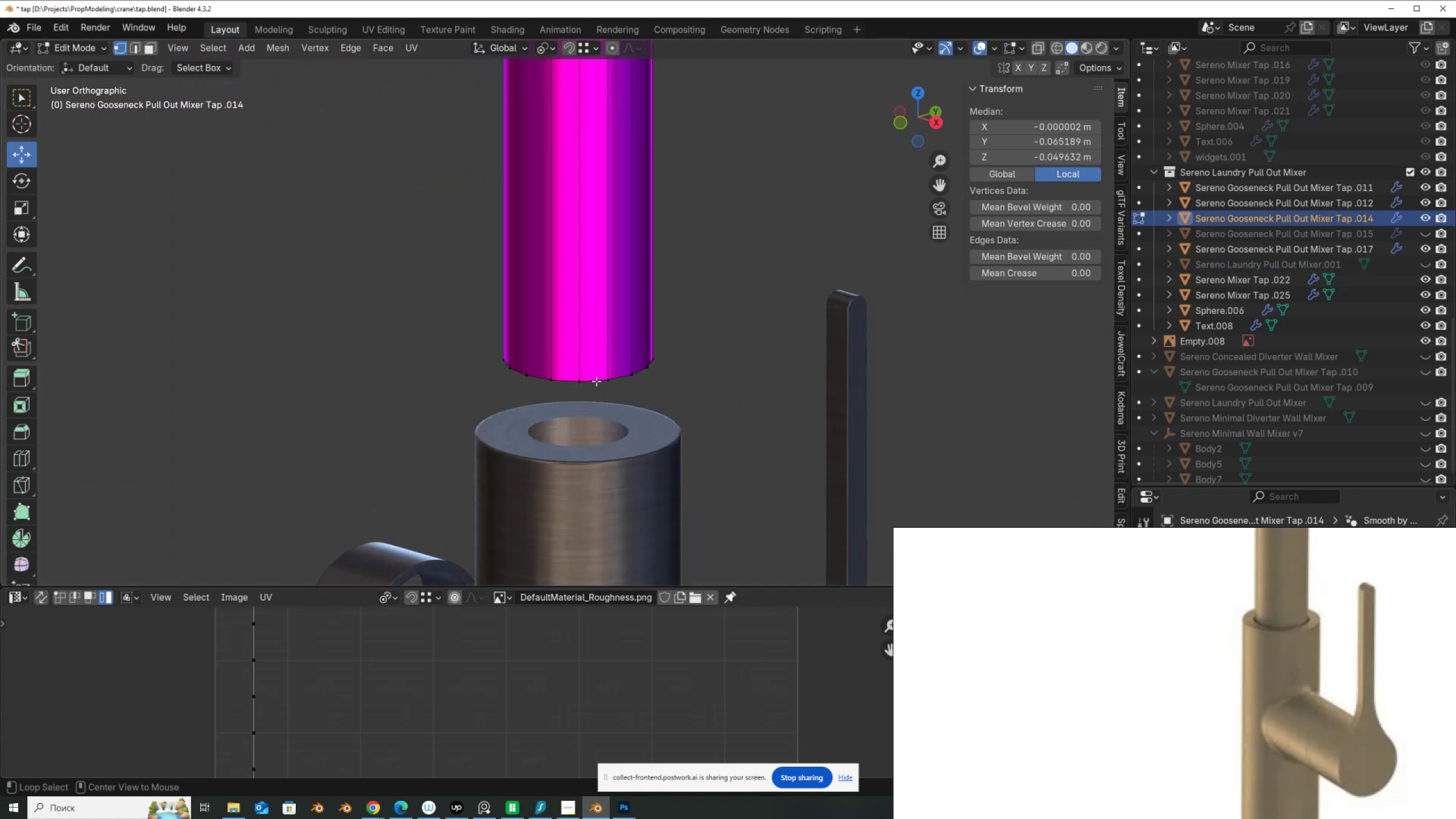 
left_click([596, 381])
 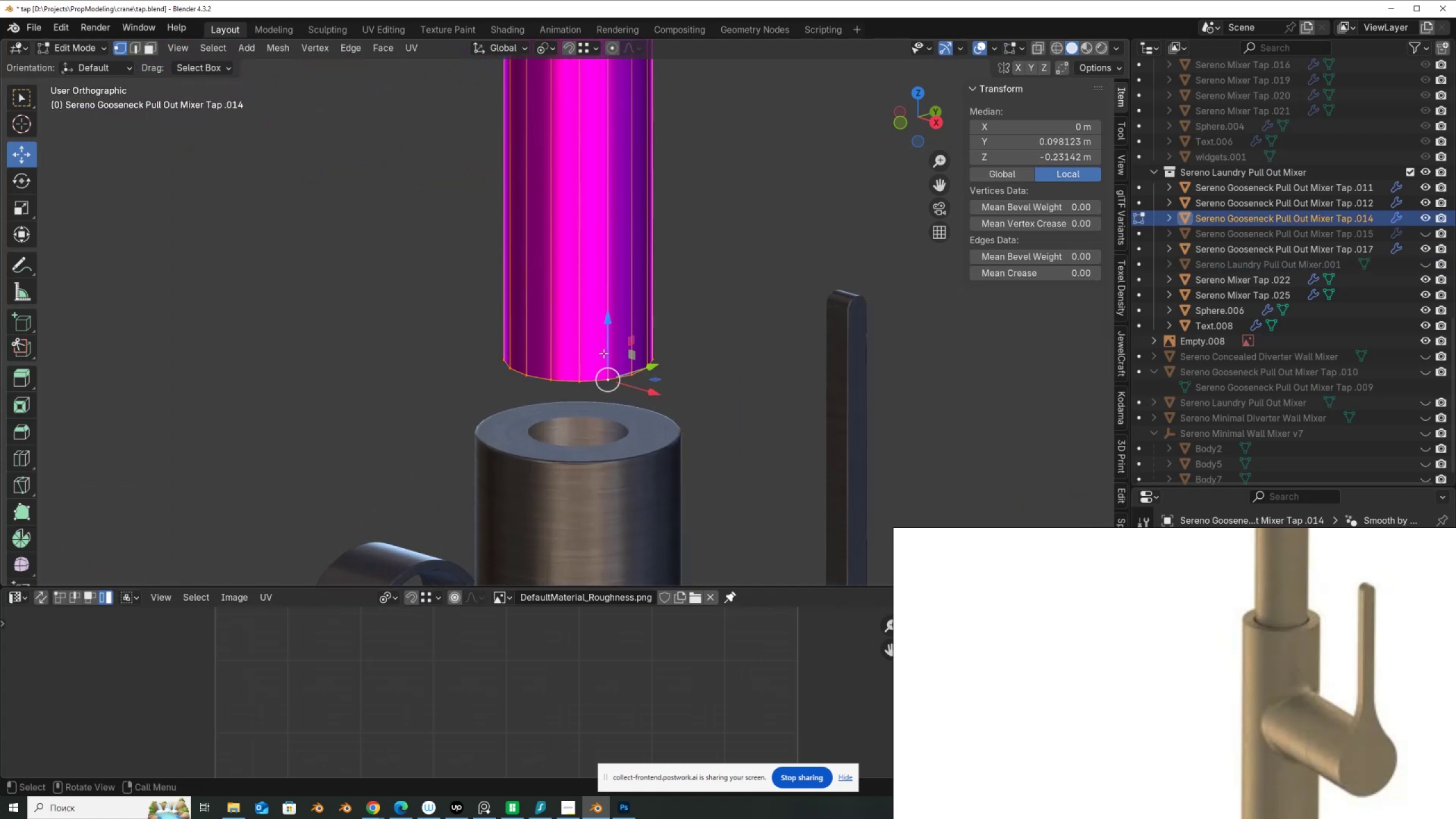 
left_click_drag(start_coordinate=[605, 352], to_coordinate=[598, 442])
 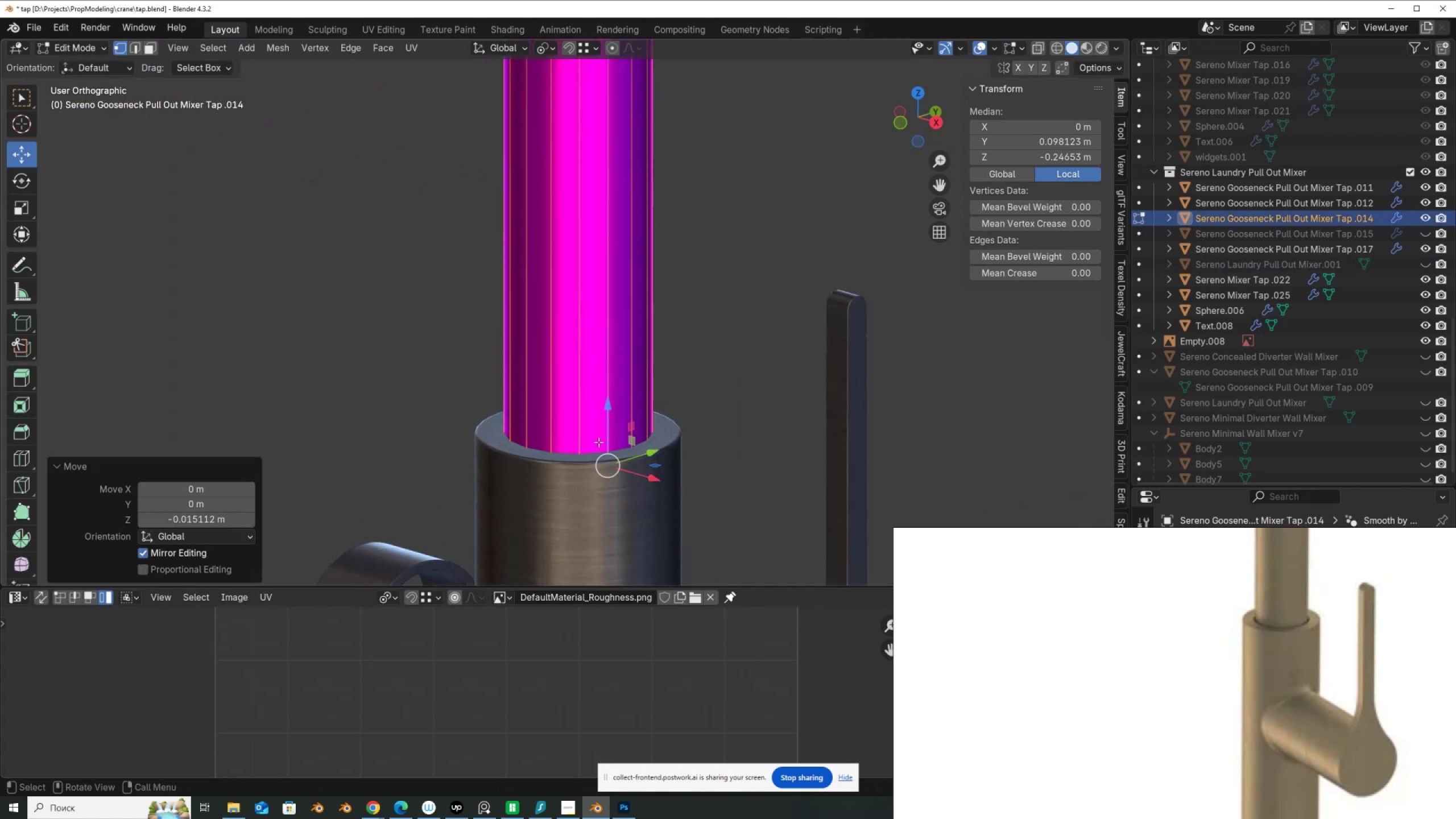 
scroll: coordinate [597, 449], scroll_direction: up, amount: 3.0
 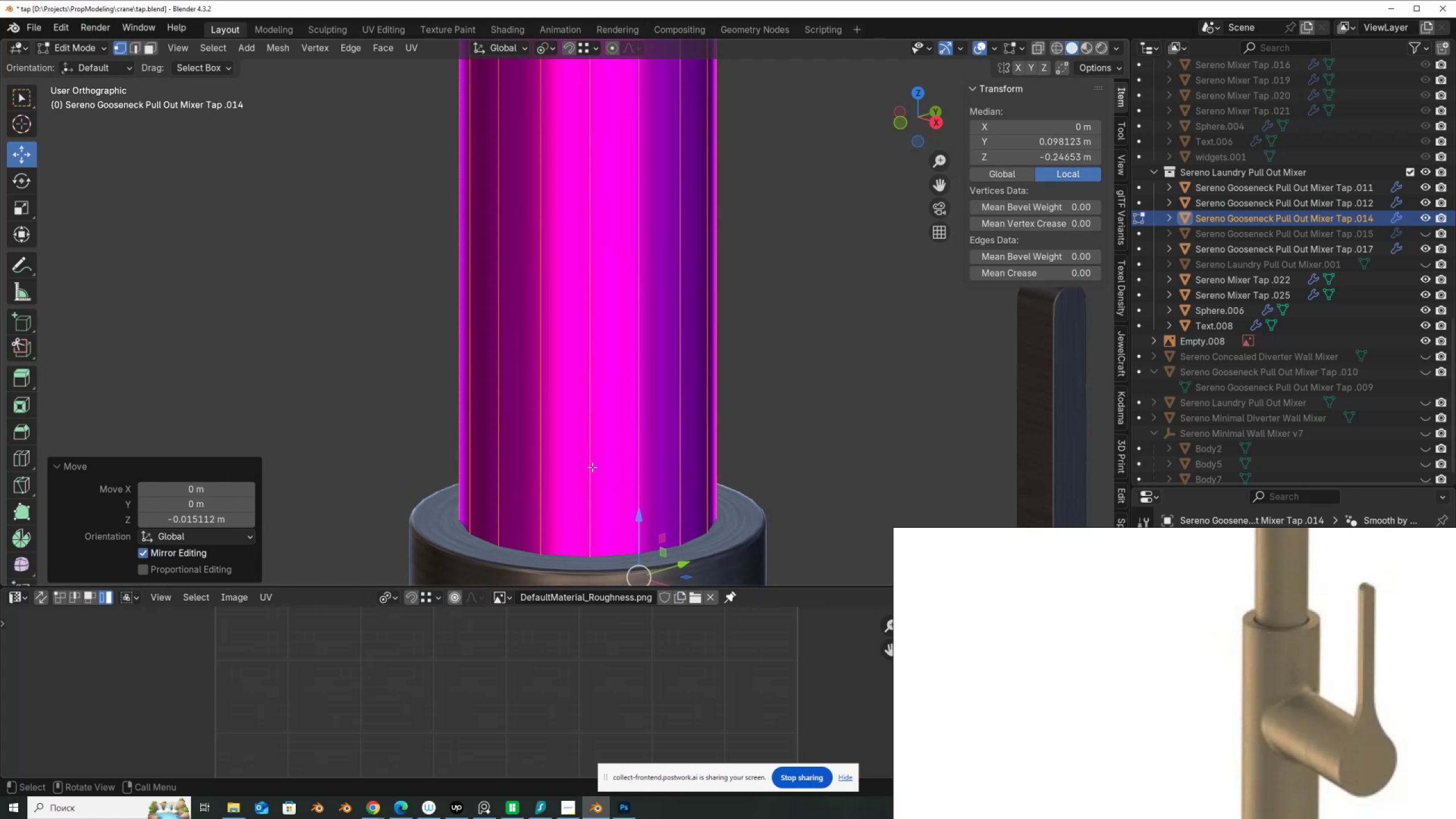 
hold_key(key=ShiftLeft, duration=0.39)
 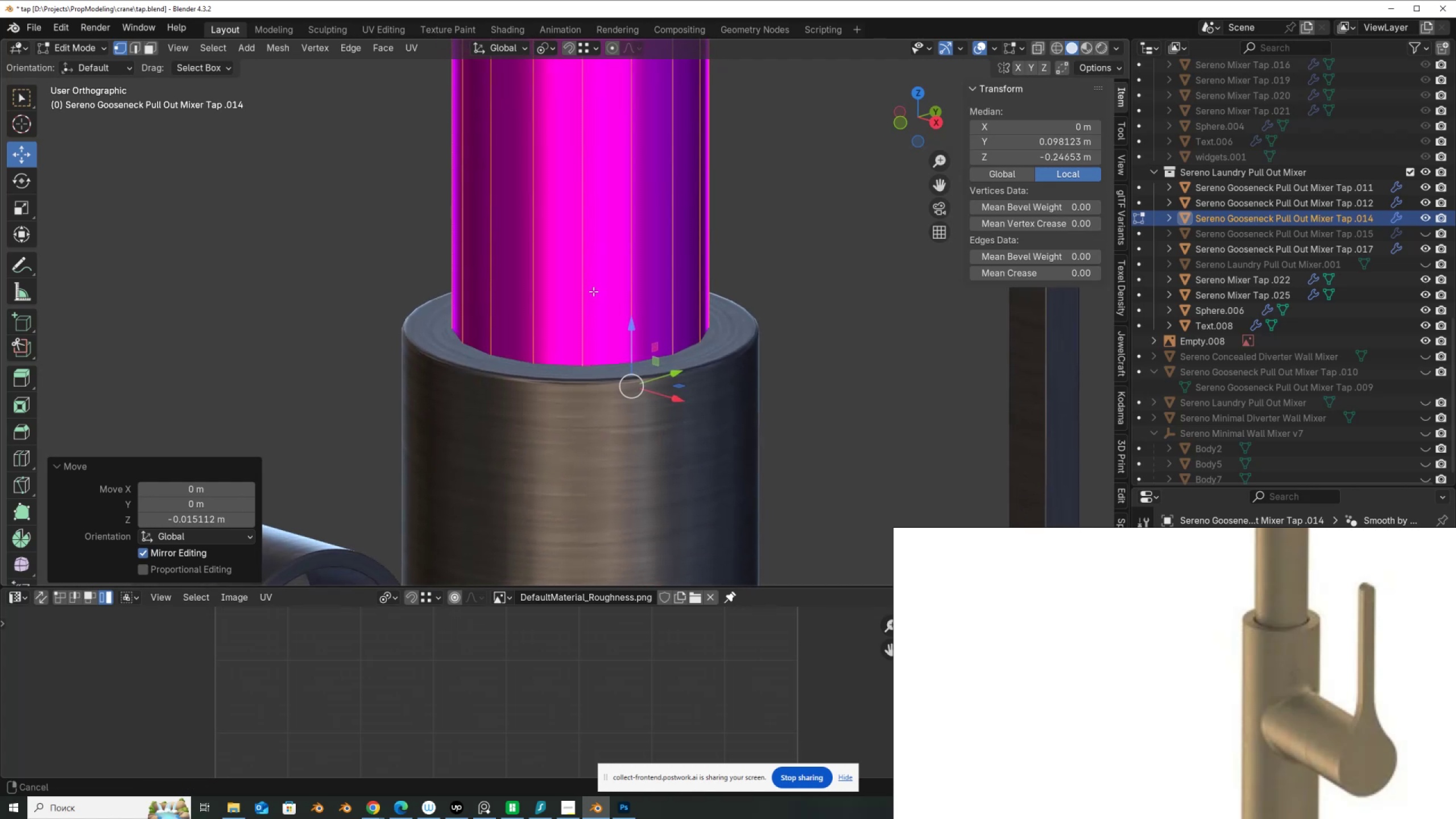 
scroll: coordinate [593, 291], scroll_direction: up, amount: 2.0
 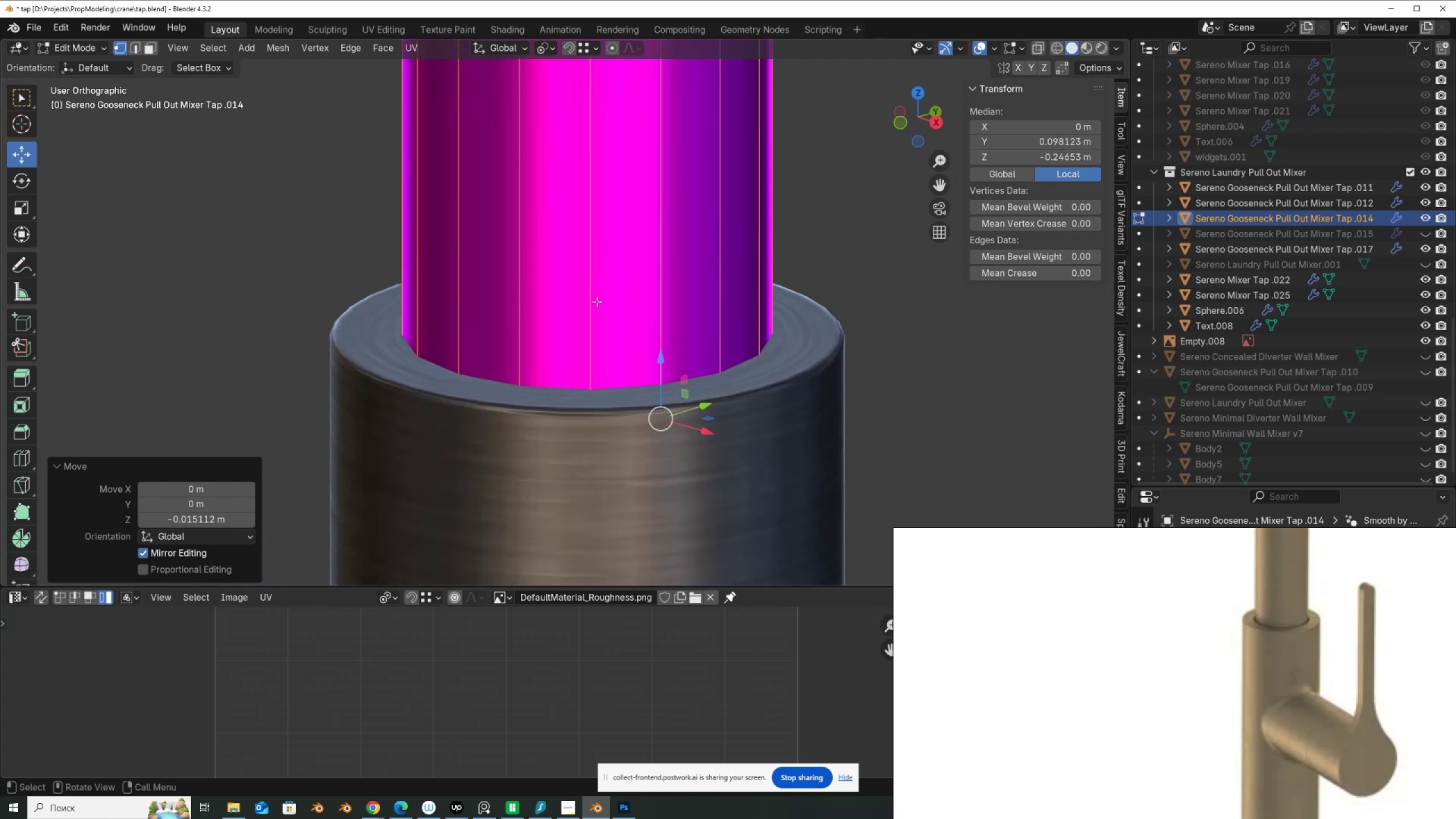 
key(Tab)
 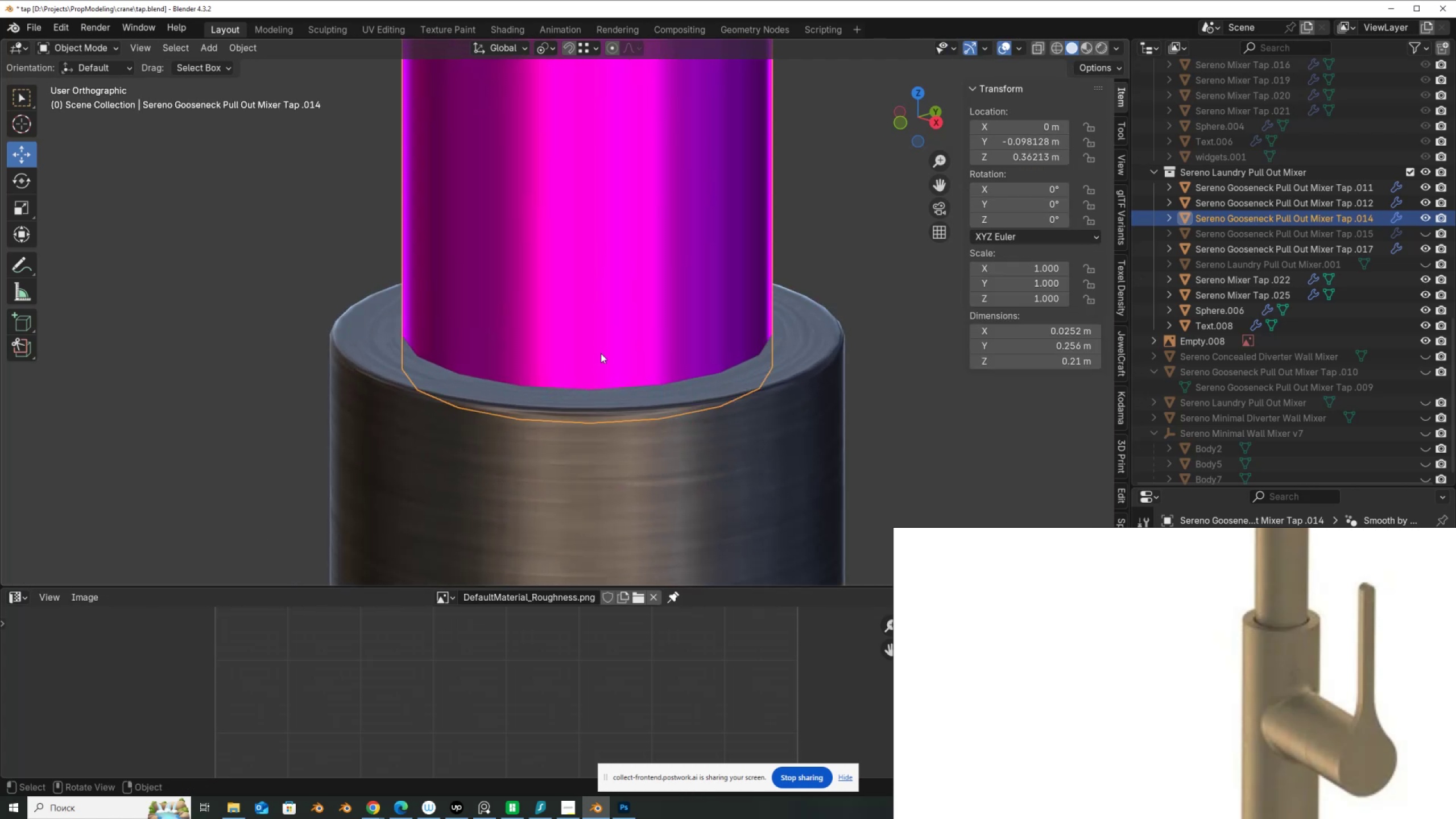 
key(Alt+AltLeft)
 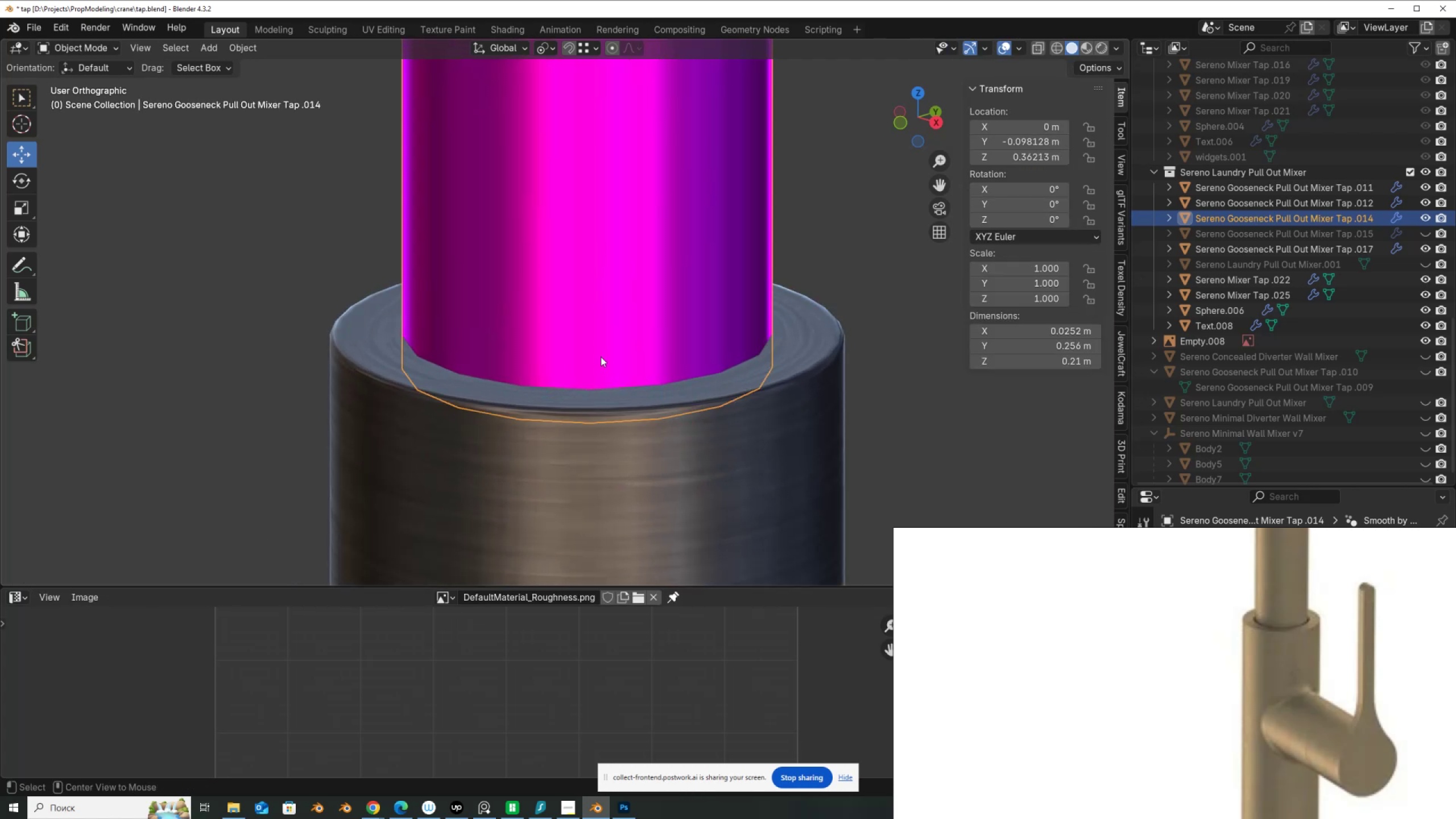 
key(Alt+Z)
 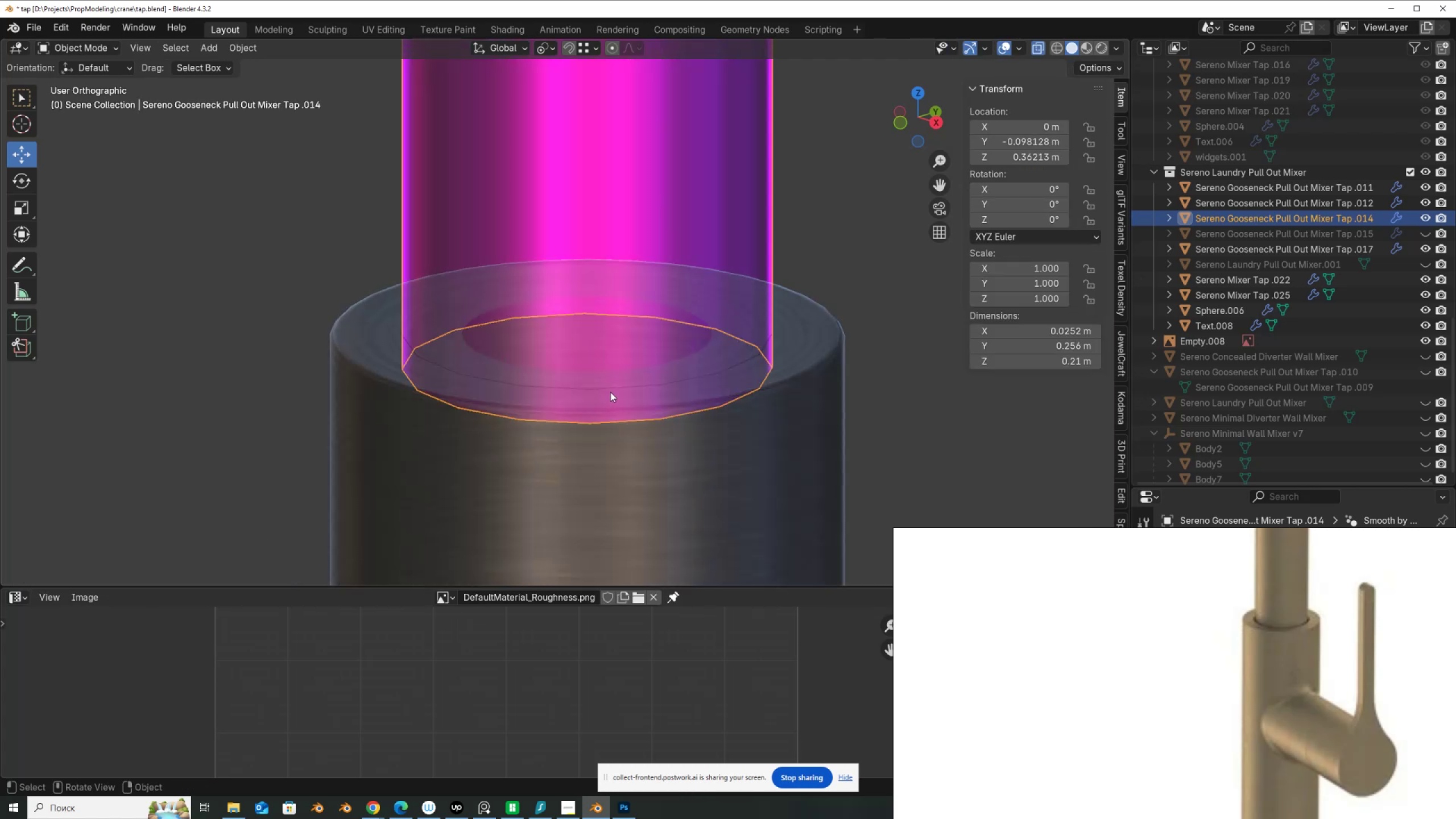 
left_click([615, 396])
 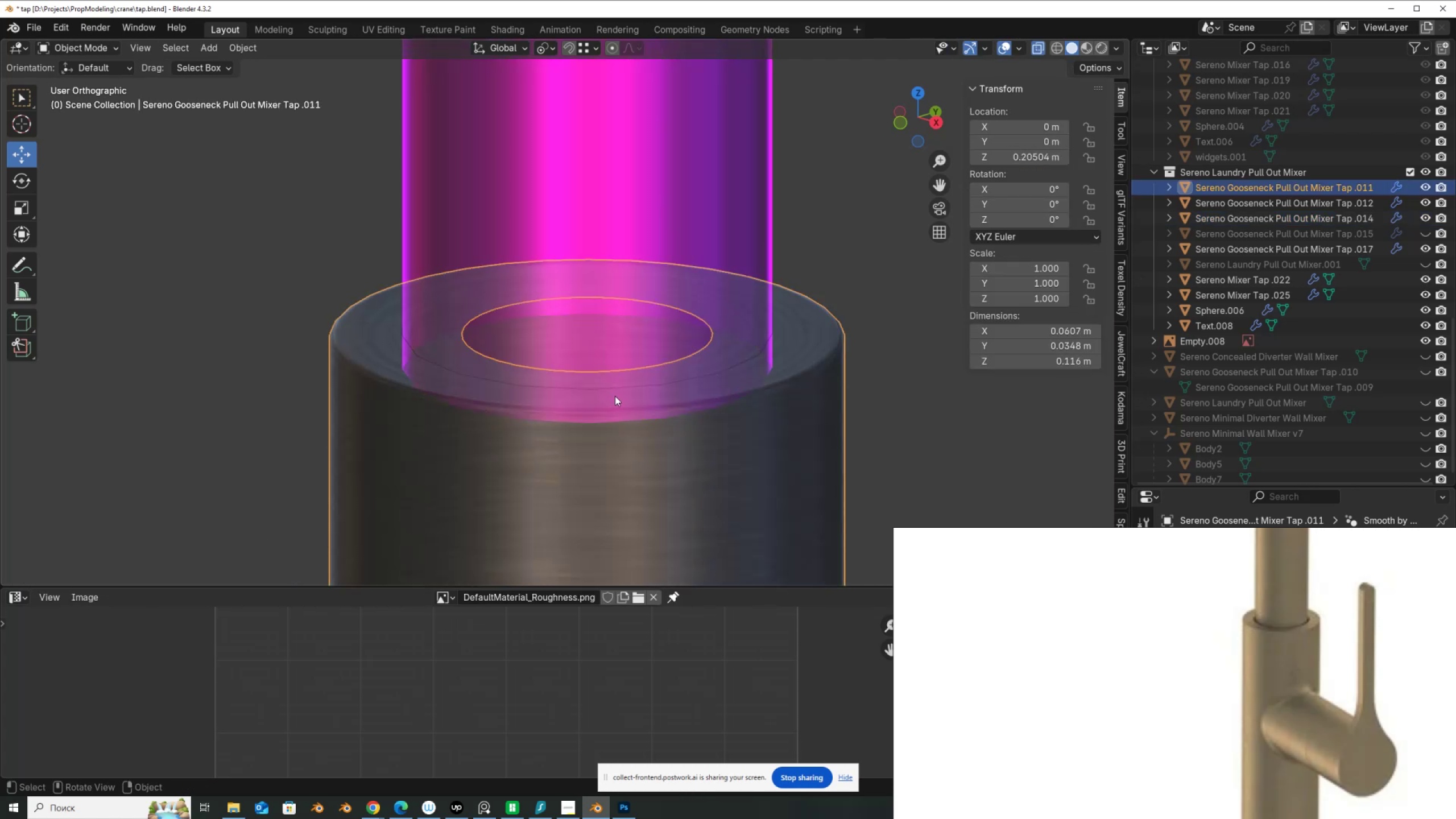 
key(Tab)
 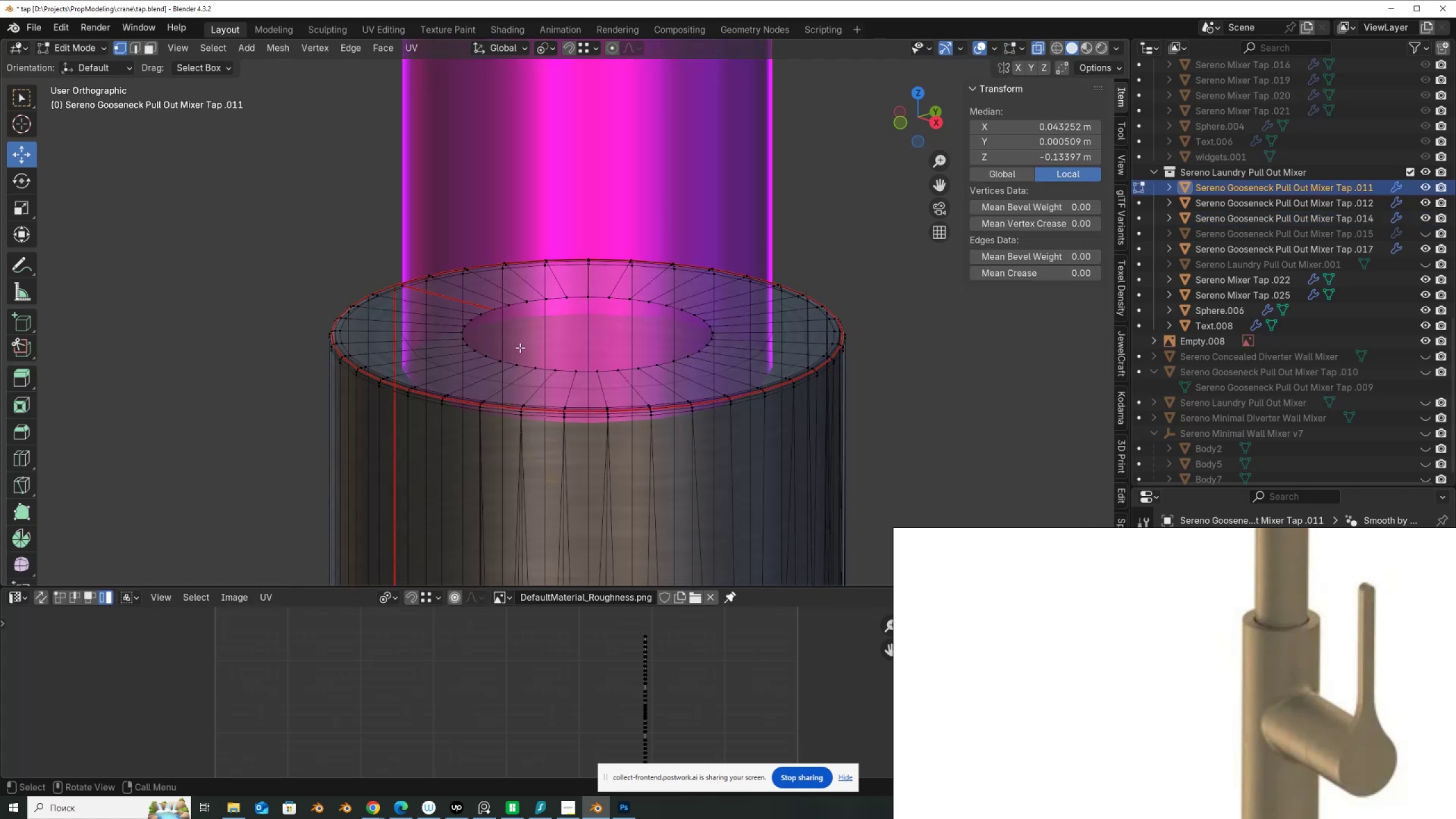 
hold_key(key=AltLeft, duration=0.92)
left_click([538, 300])
 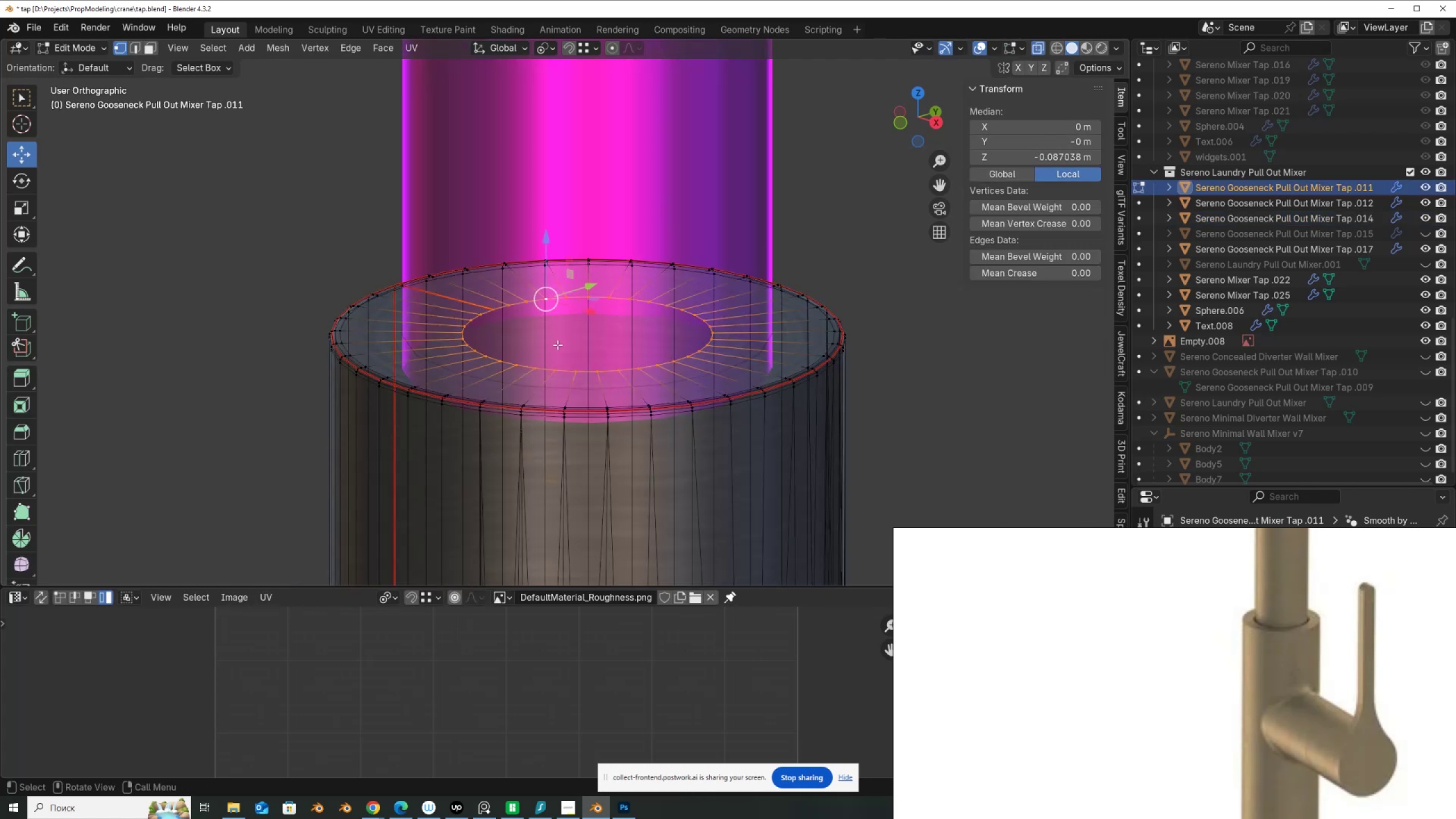 
type(zgg)
 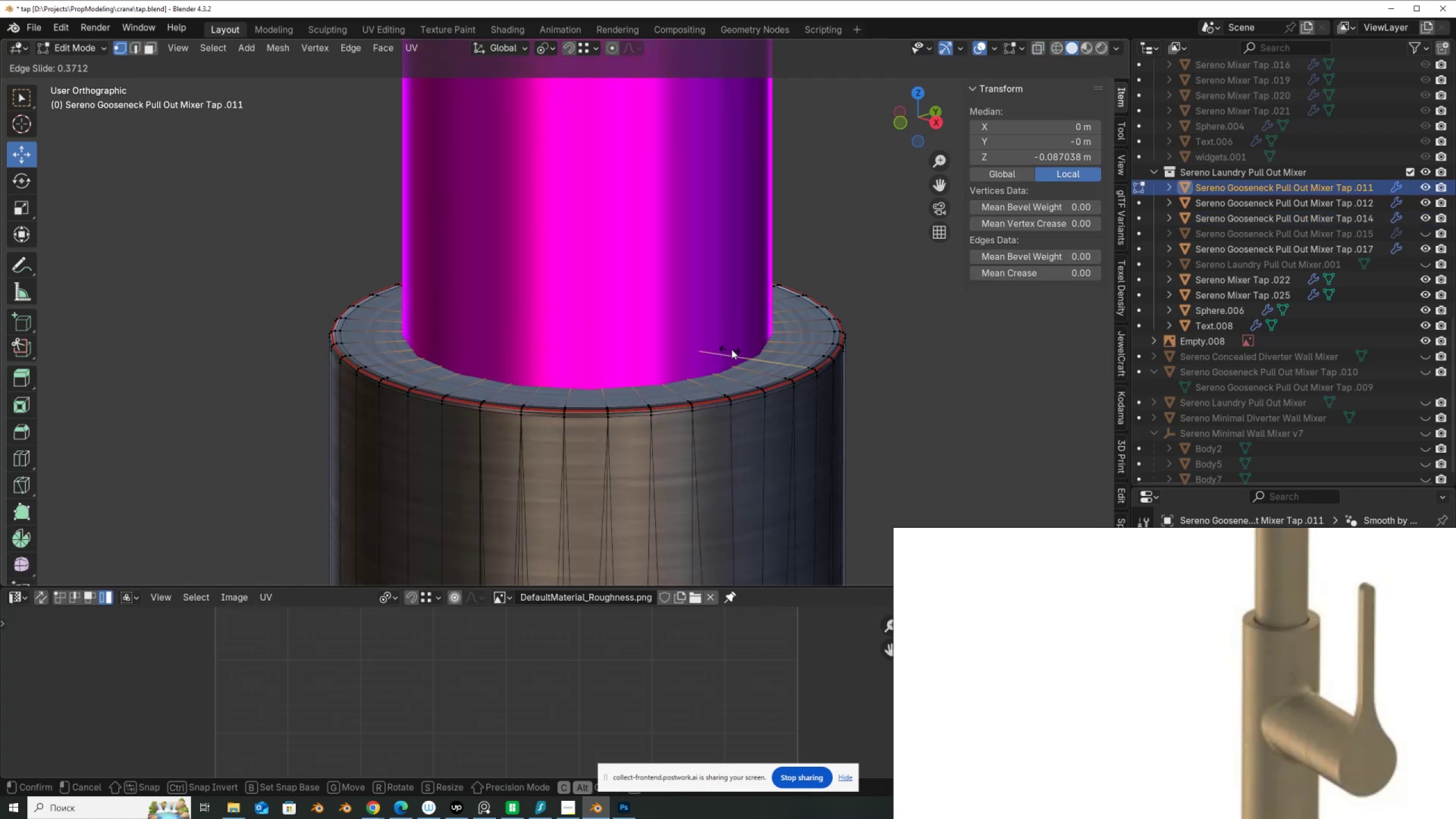 
key(Alt+AltLeft)
 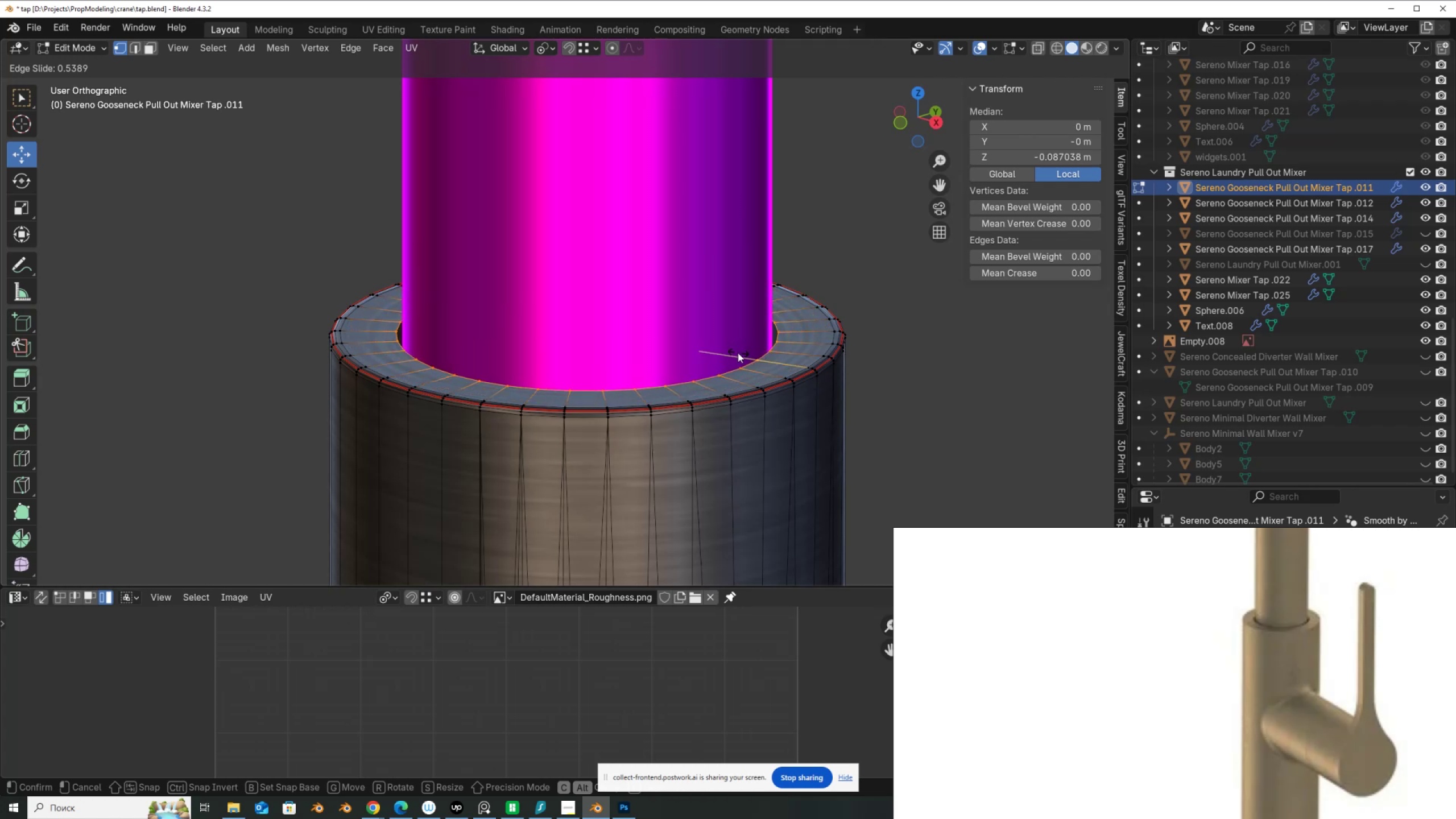 
left_click([735, 355])
 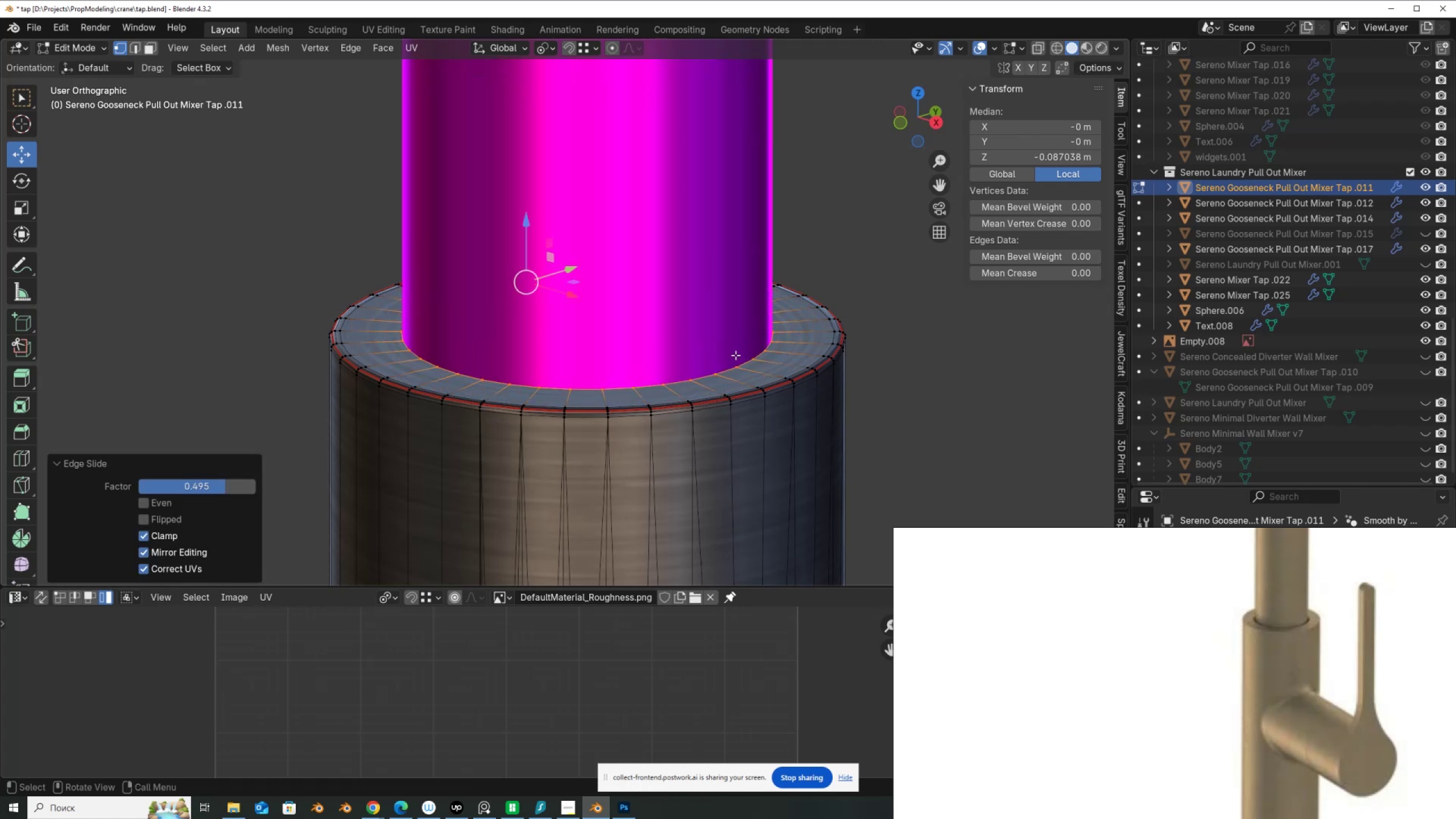 
scroll: coordinate [735, 355], scroll_direction: up, amount: 5.0
 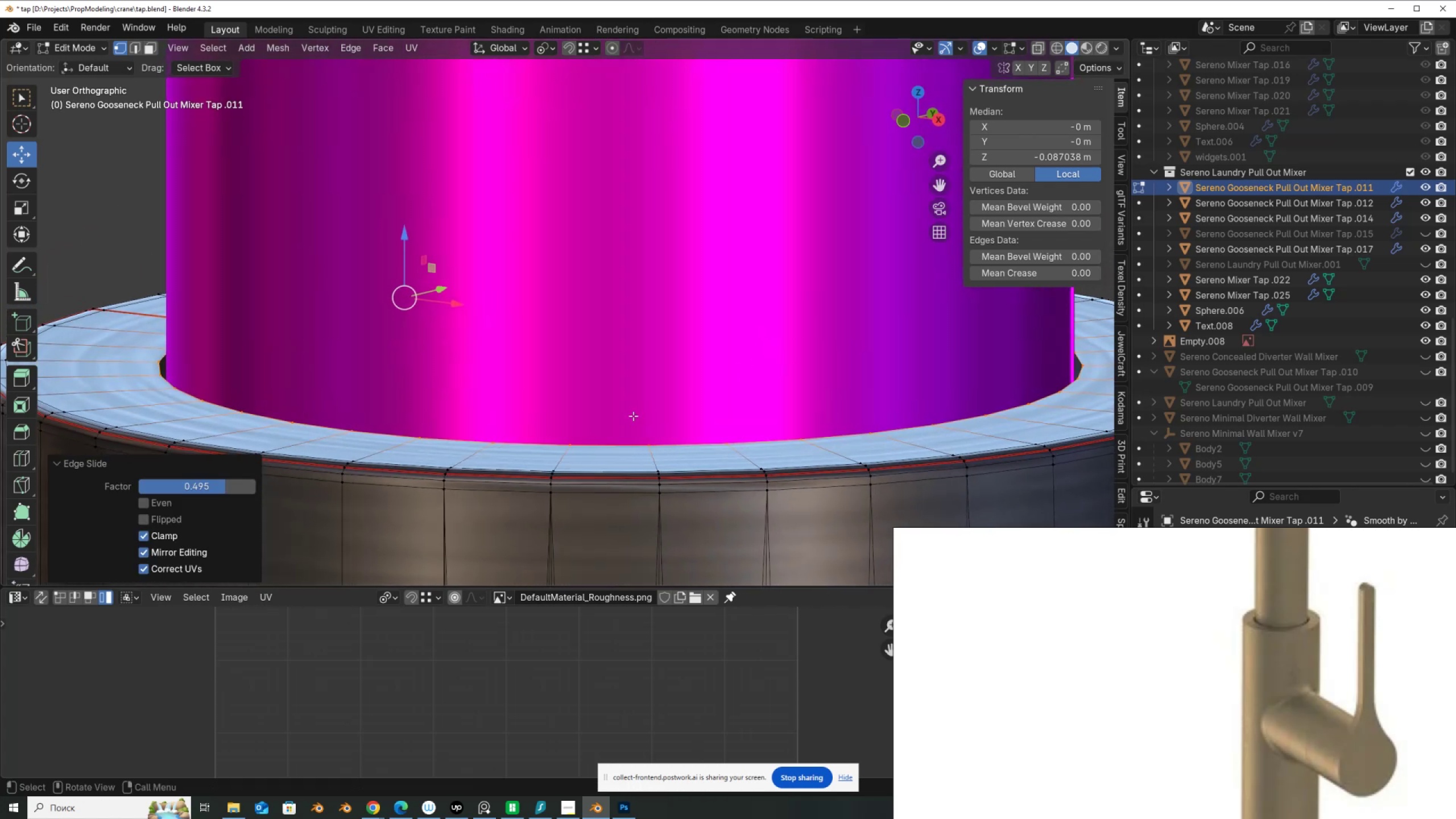 
hold_key(key=ShiftLeft, duration=1.53)
left_click_drag(start_coordinate=[209, 482], to_coordinate=[186, 485])
 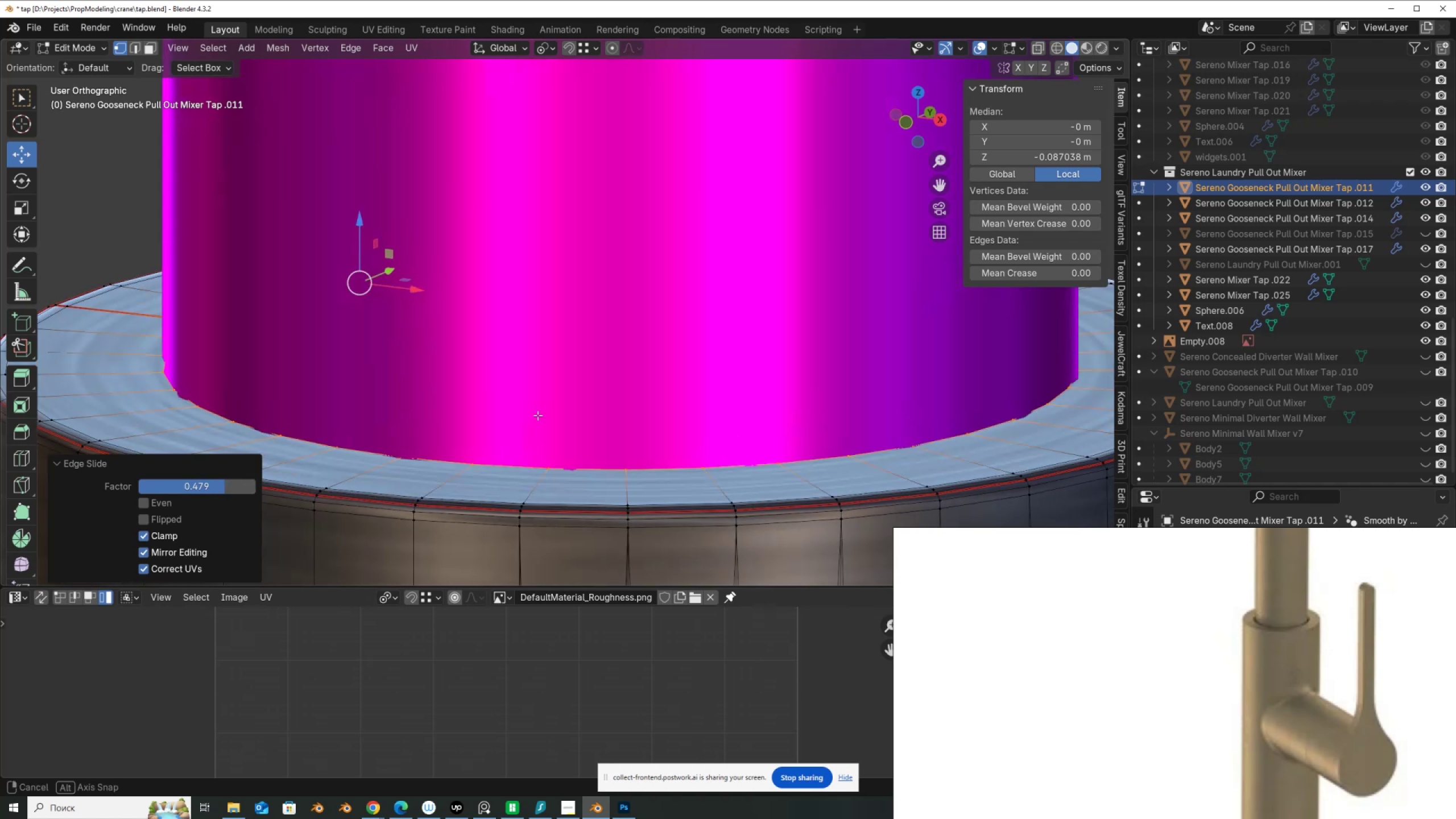 
hold_key(key=ShiftLeft, duration=1.52)
 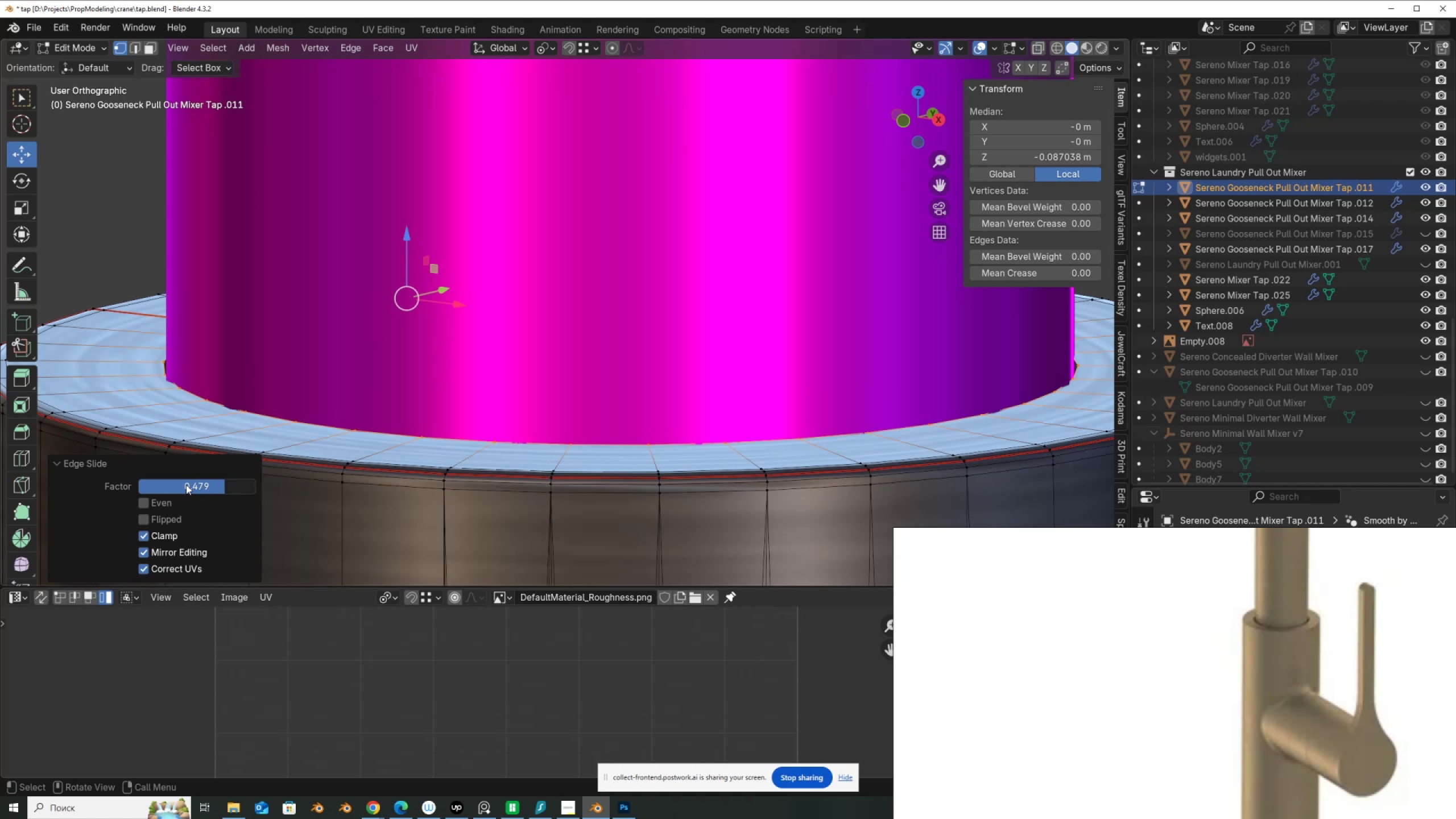 
key(Shift+ShiftLeft)
 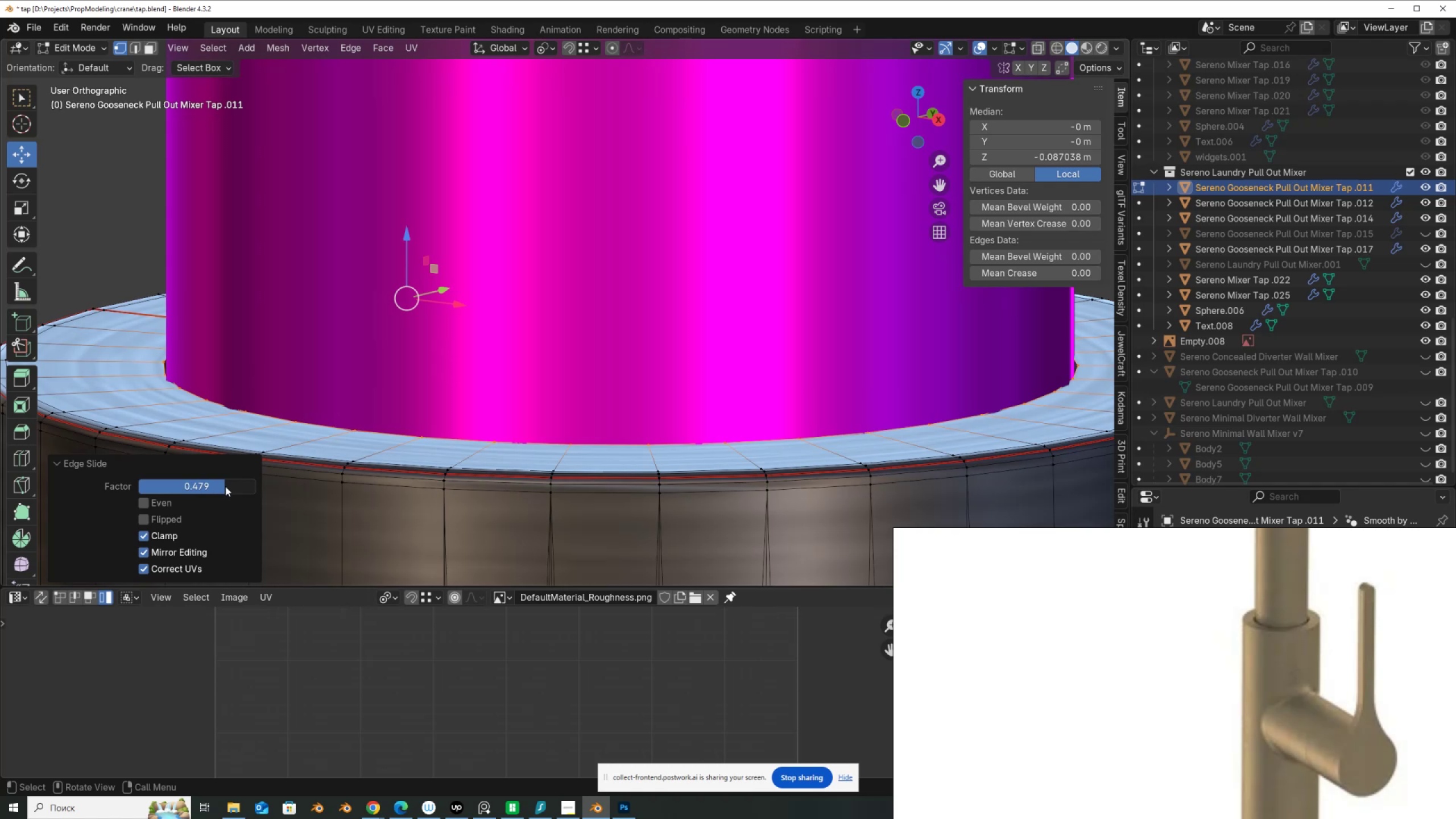 
key(Shift+ShiftLeft)
 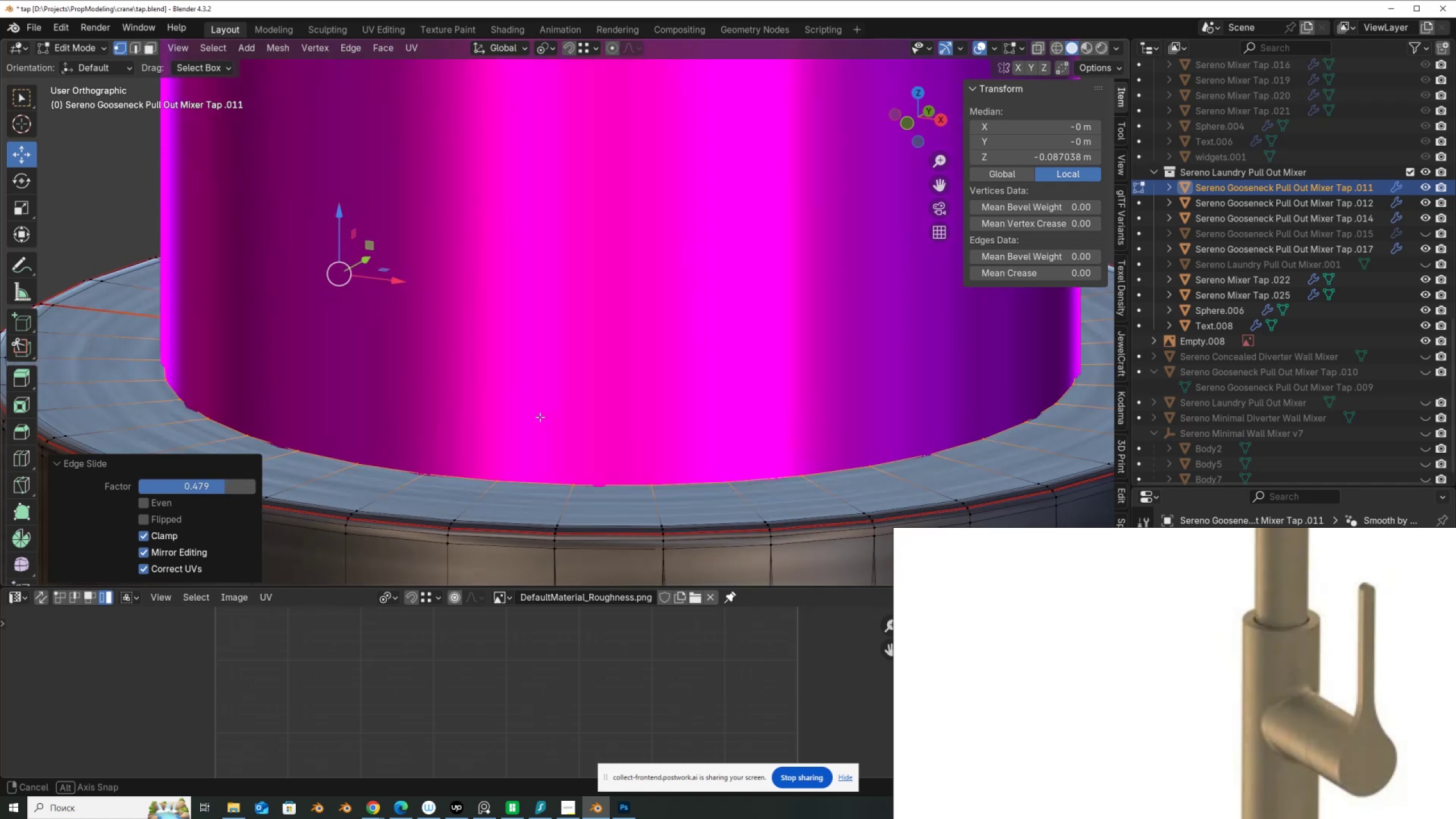 
scroll: coordinate [557, 274], scroll_direction: down, amount: 8.0
 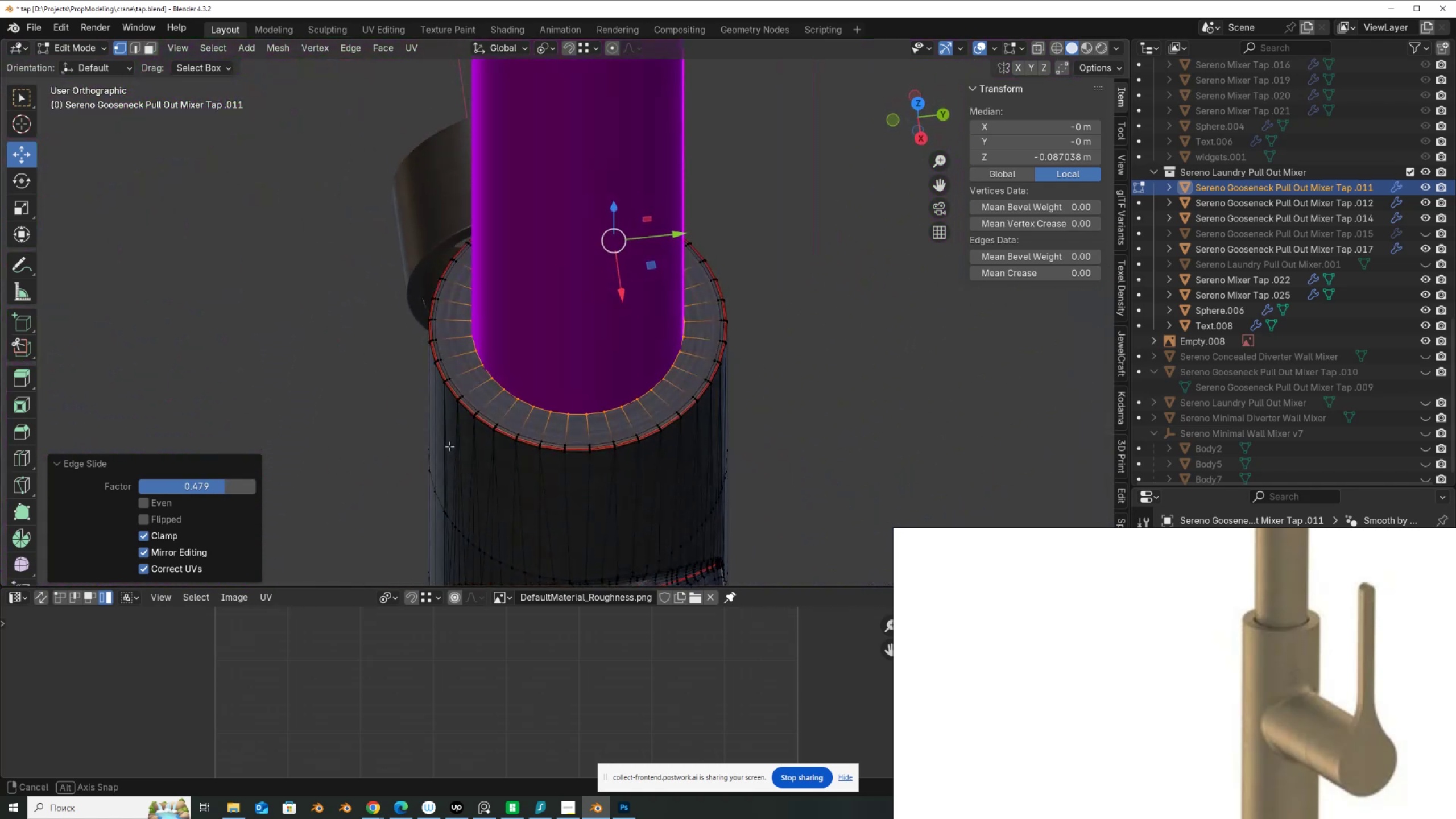 
hold_key(key=ShiftLeft, duration=0.58)
 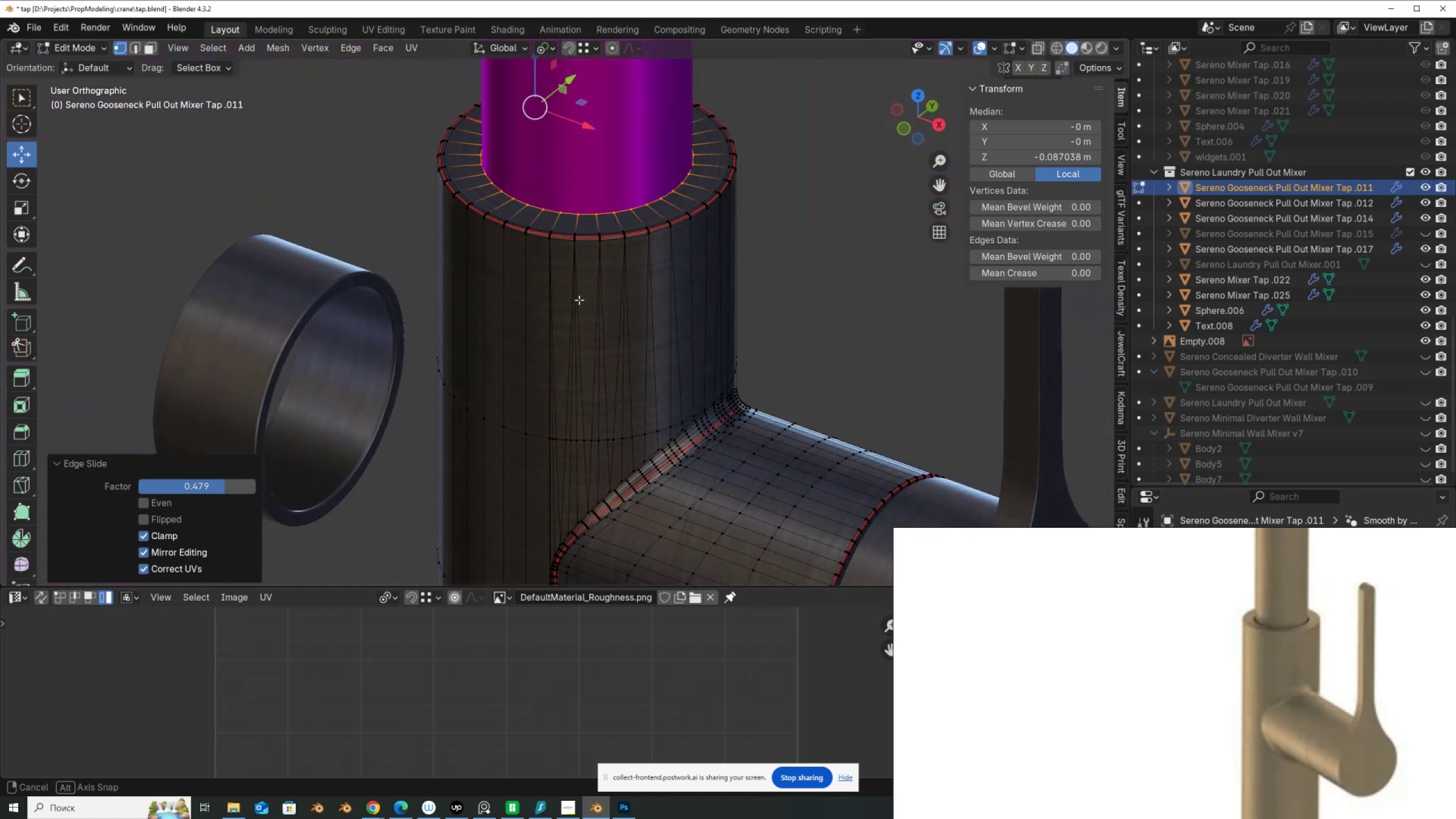 
key(Tab)
 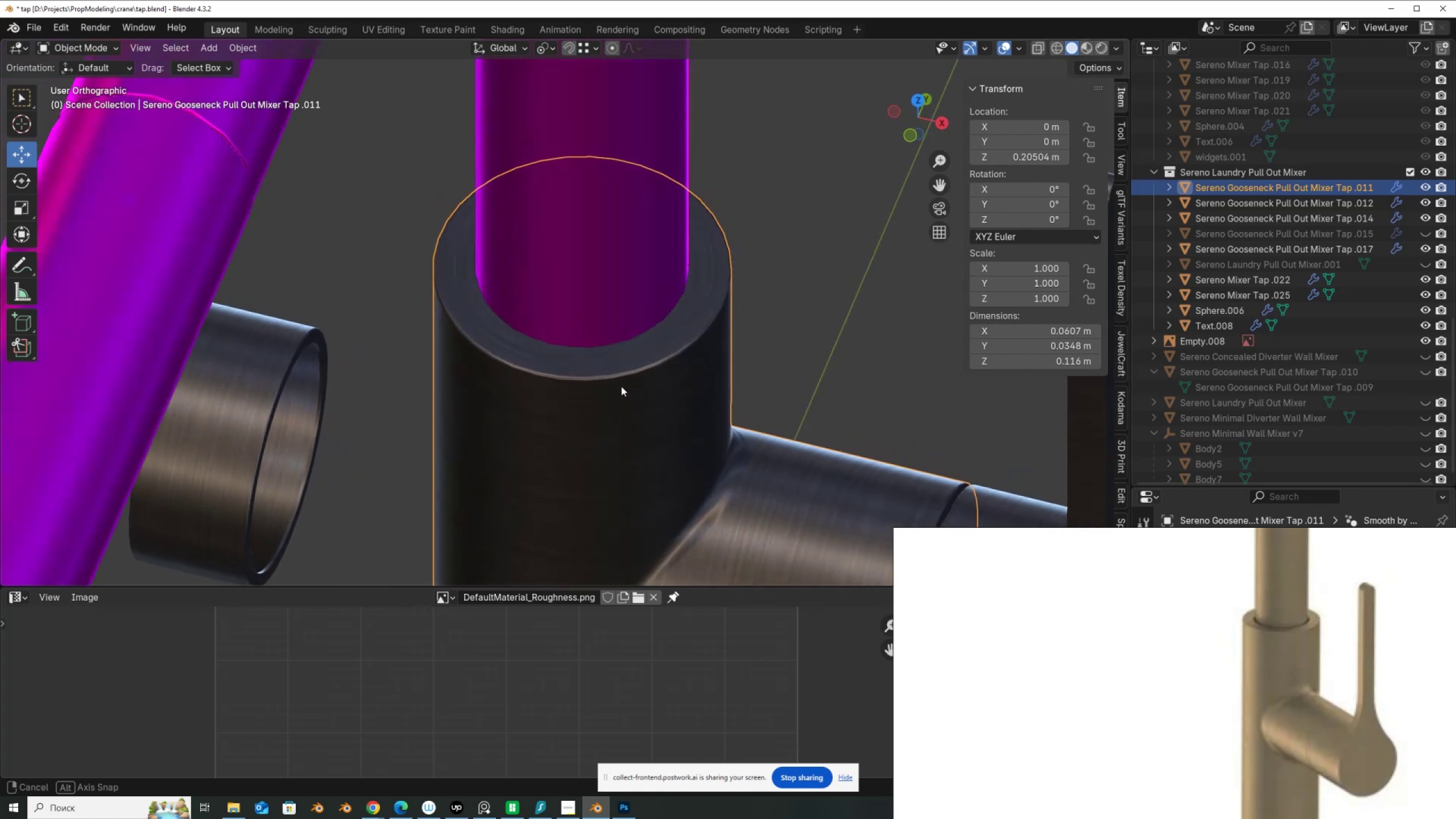 
scroll: coordinate [610, 353], scroll_direction: down, amount: 7.0
 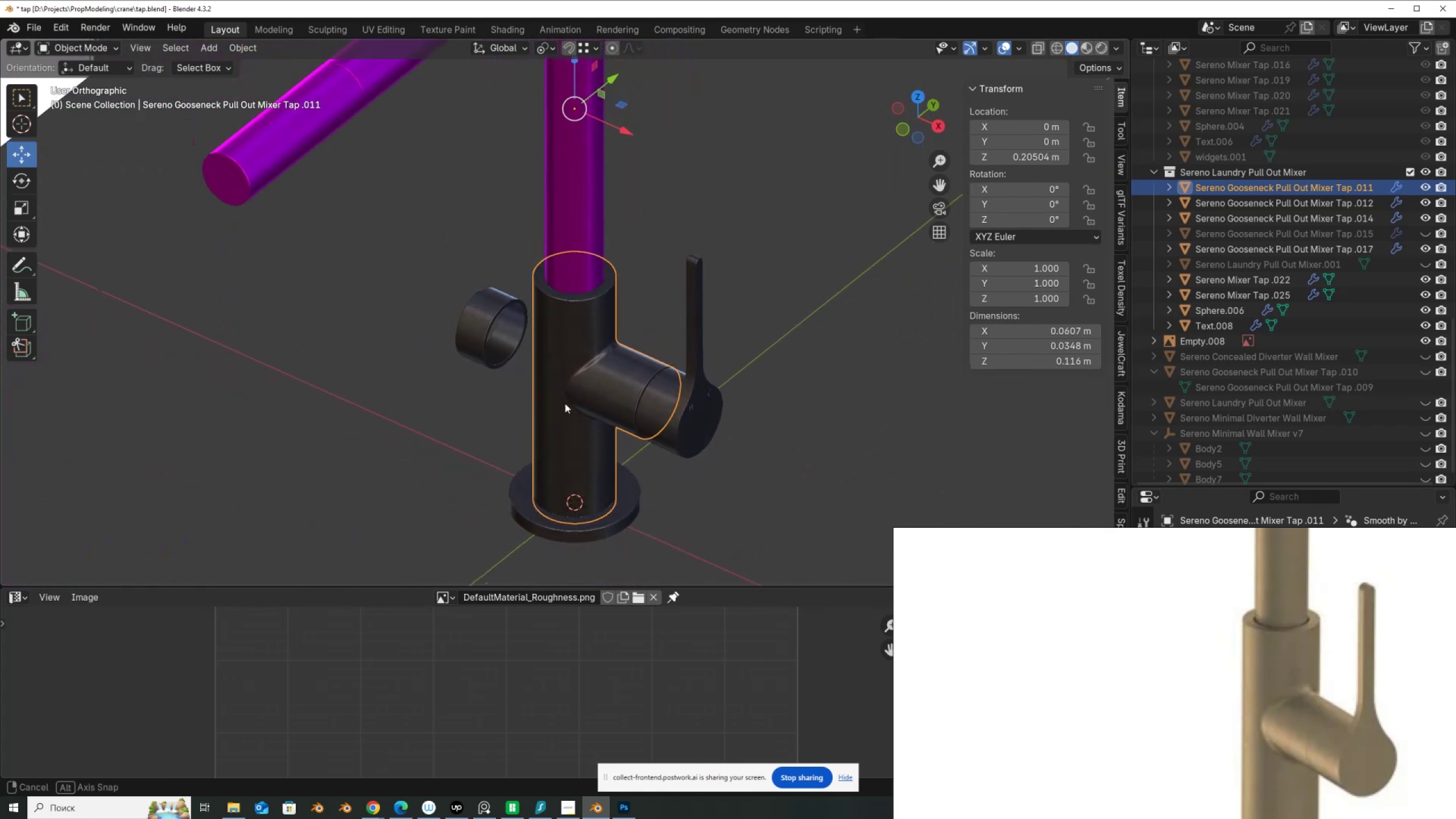 
scroll: coordinate [565, 403], scroll_direction: up, amount: 12.0
 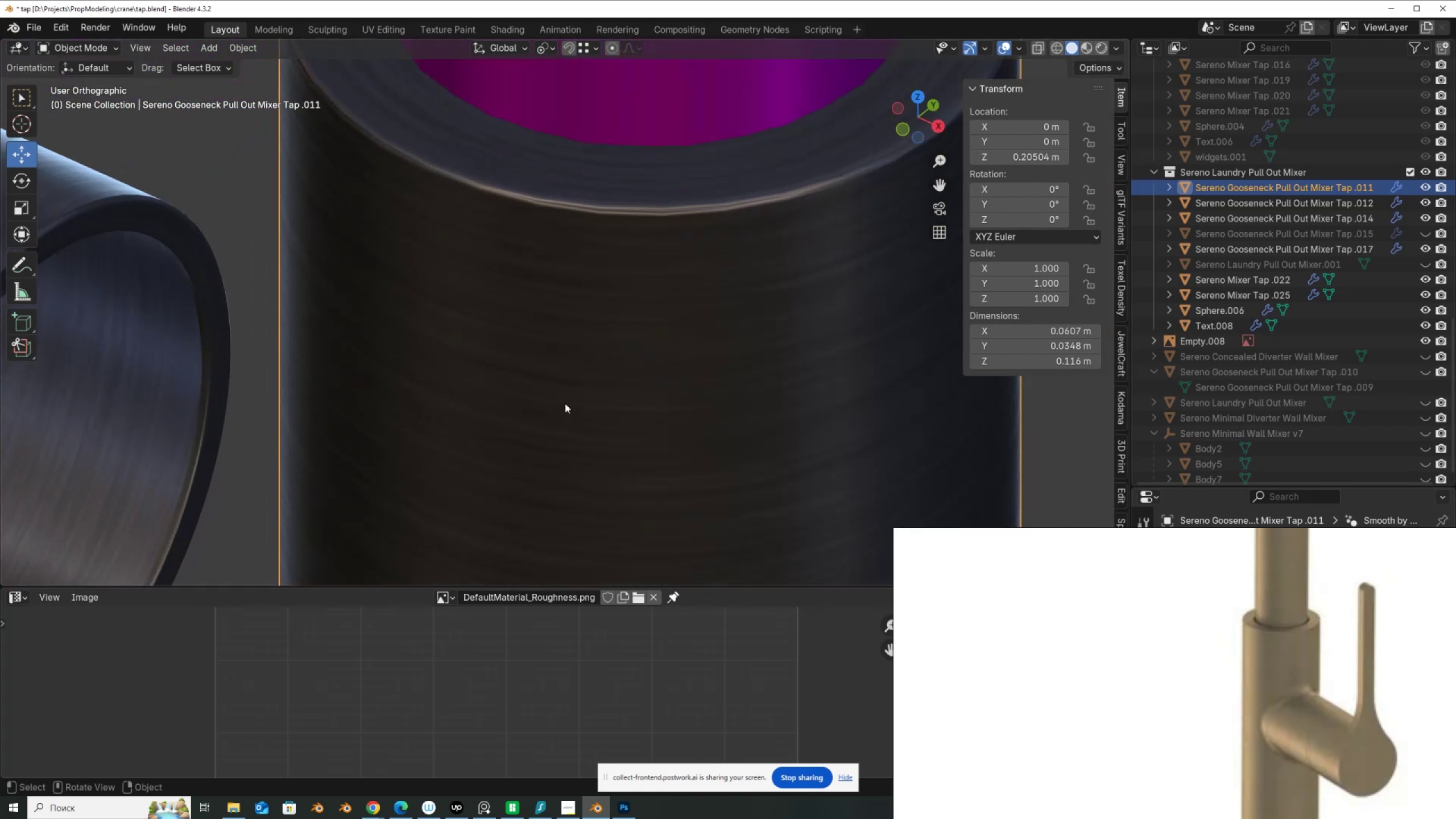 
key(Tab)
 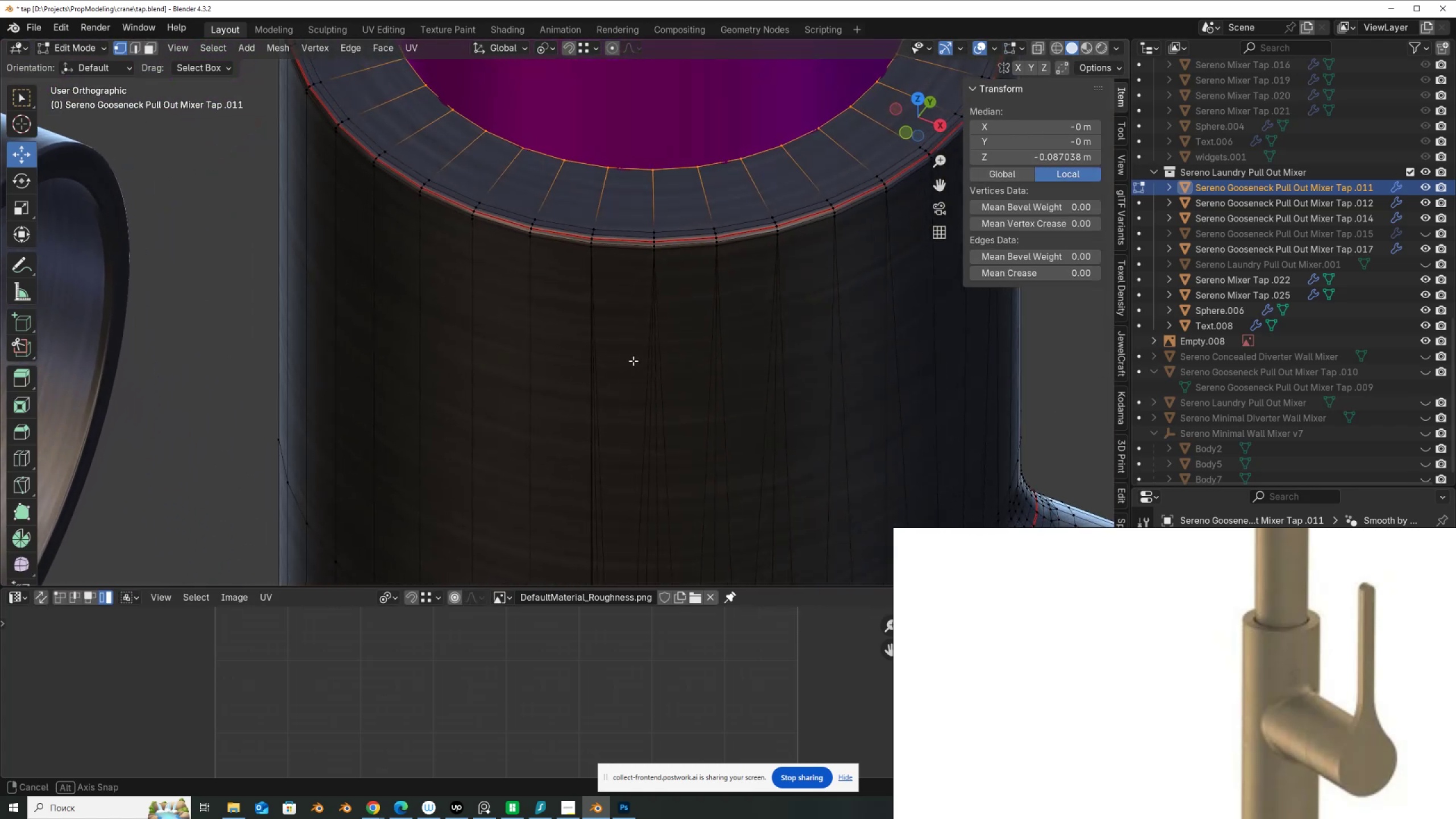 
hold_key(key=ShiftLeft, duration=0.41)
 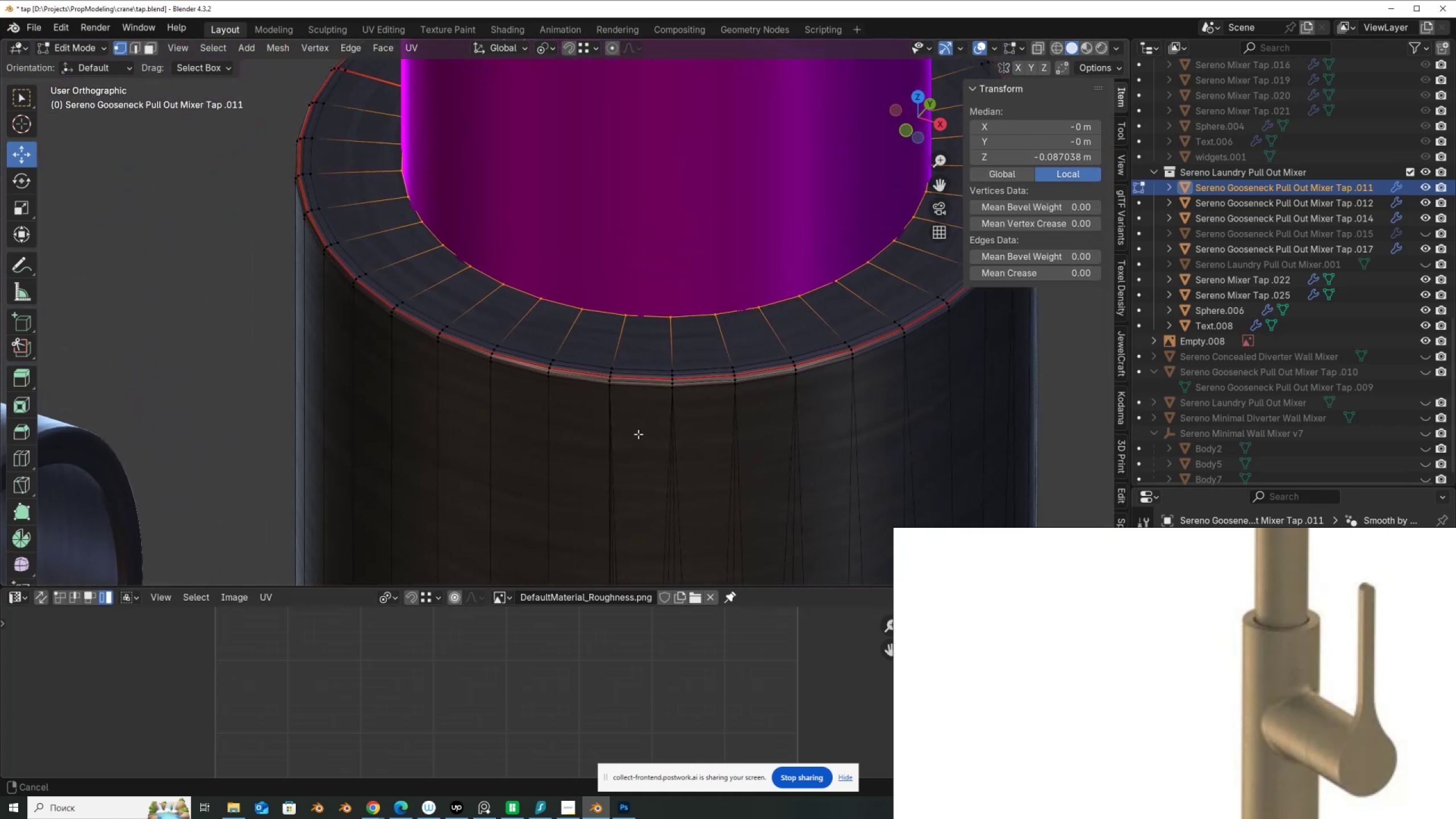 
scroll: coordinate [638, 434], scroll_direction: up, amount: 2.0
 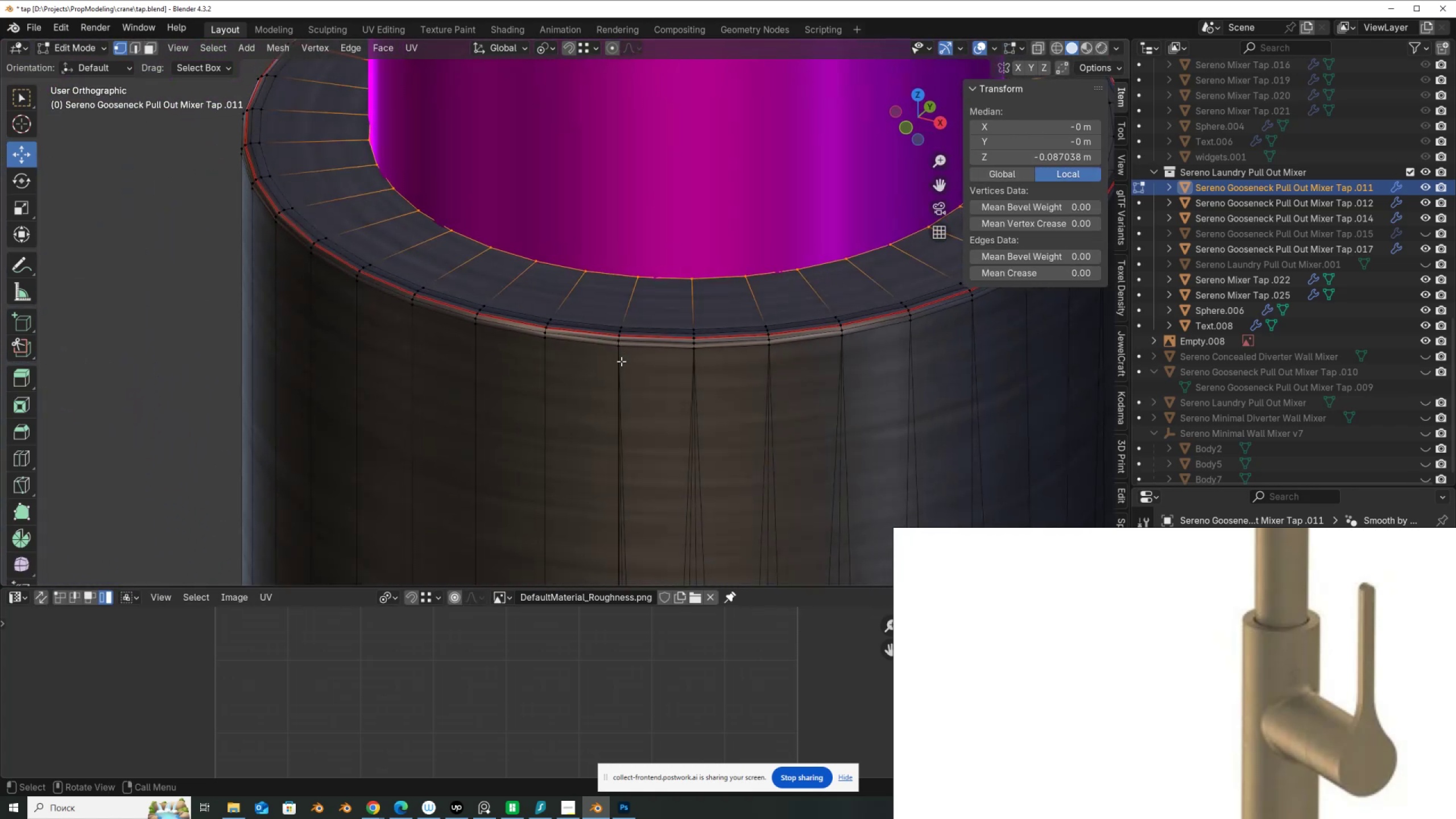 
type(2e)
 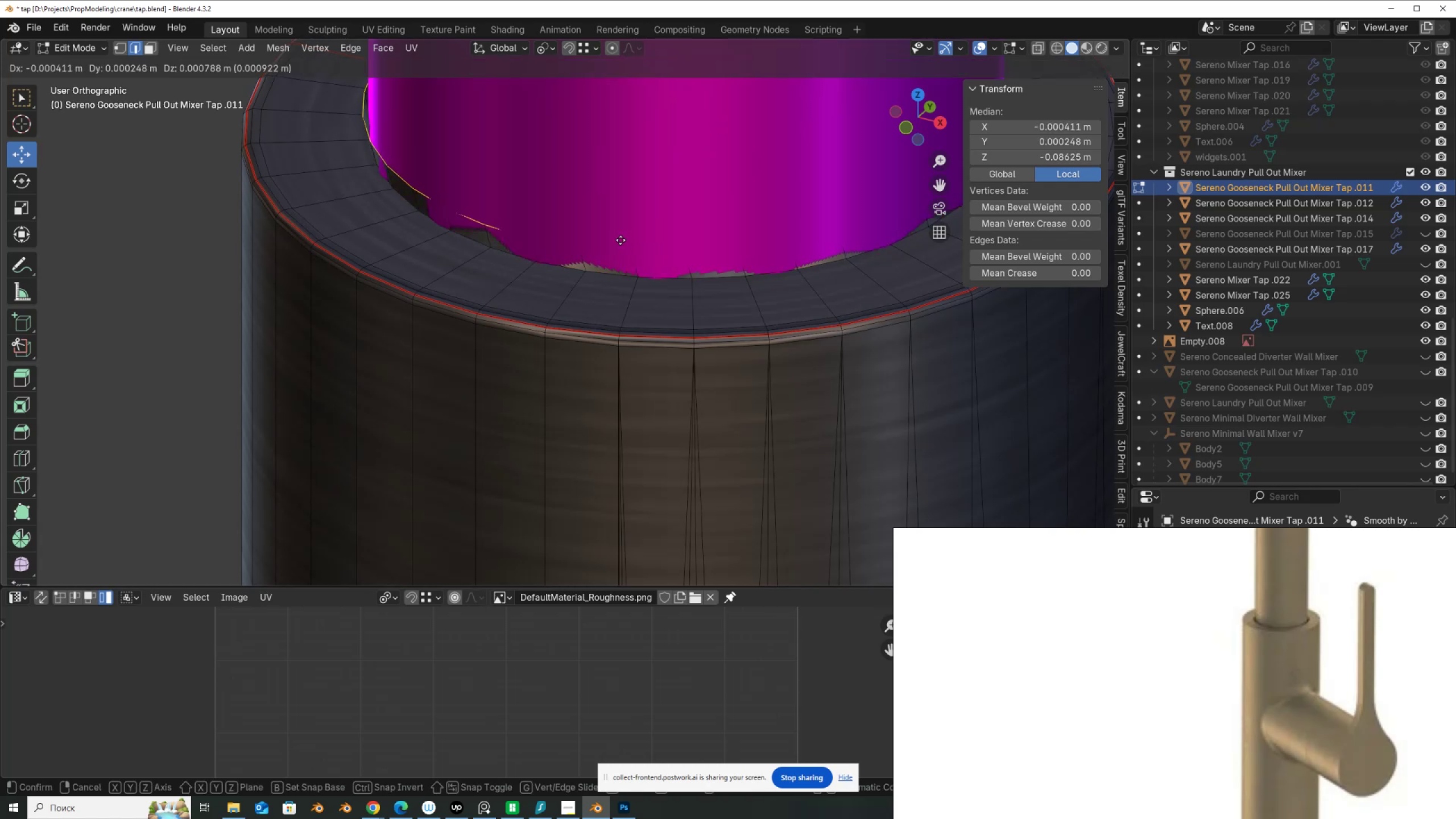 
right_click([621, 240])
 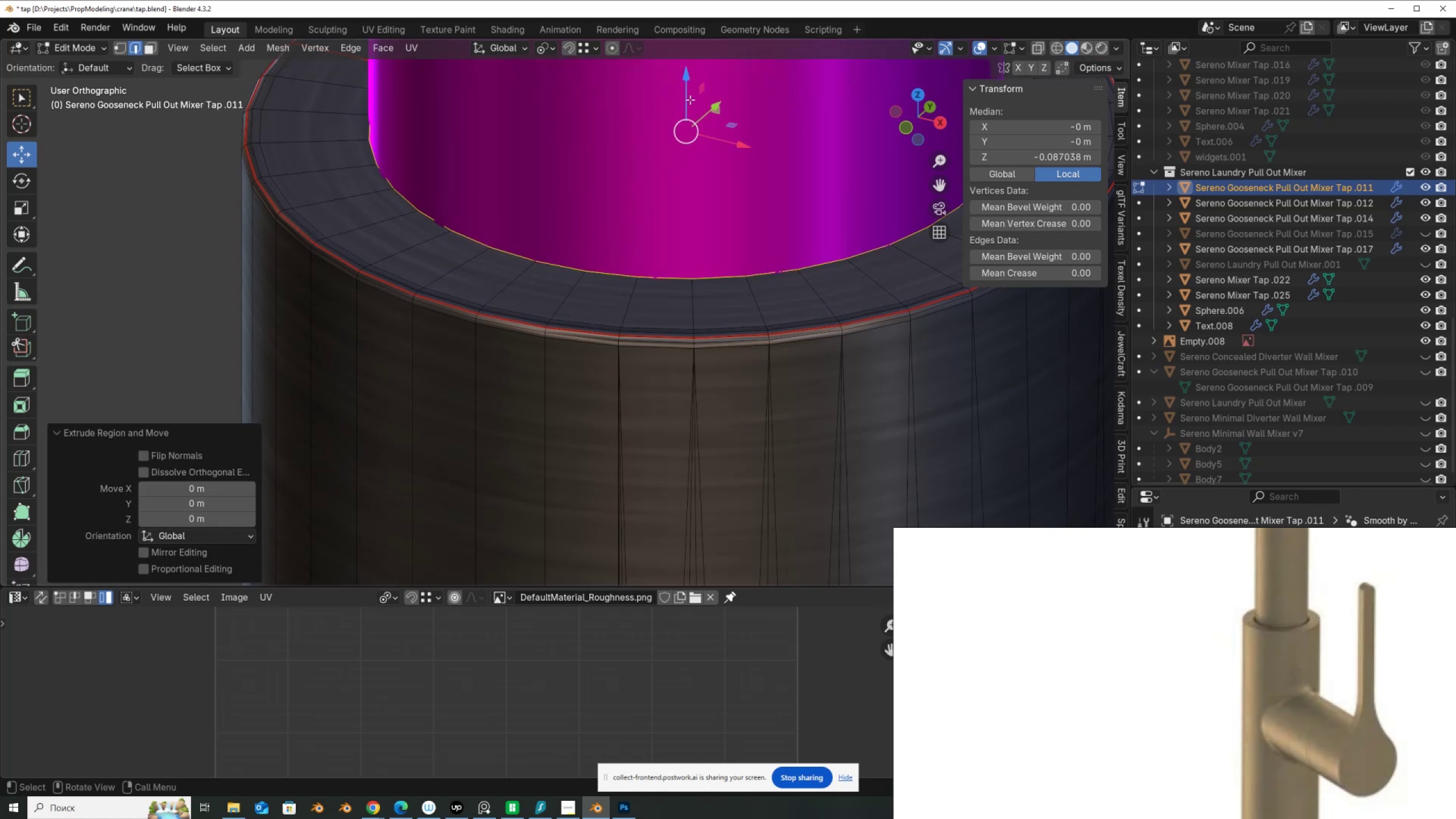 
left_click_drag(start_coordinate=[690, 100], to_coordinate=[687, 110])
 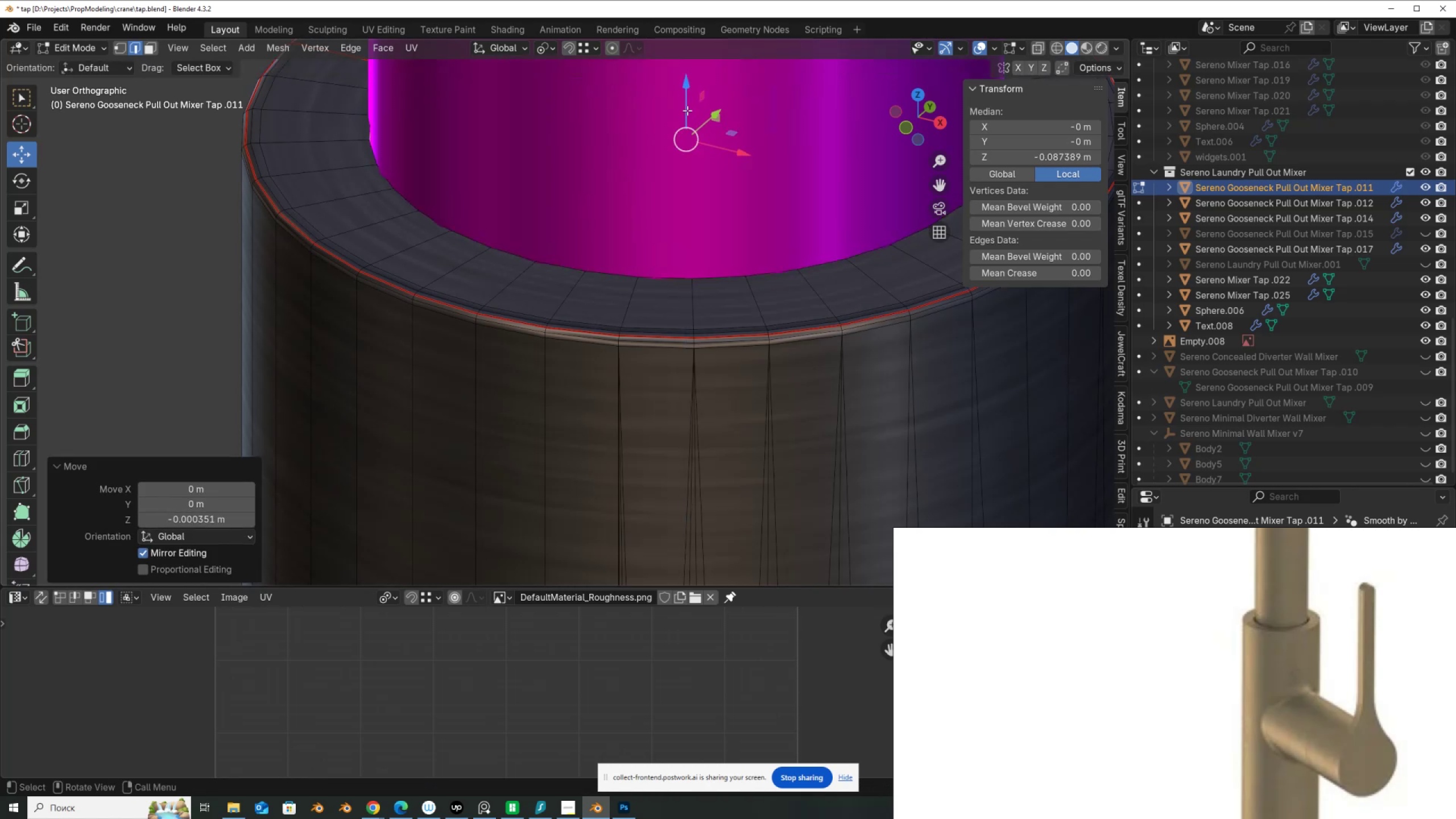 
key(E)
 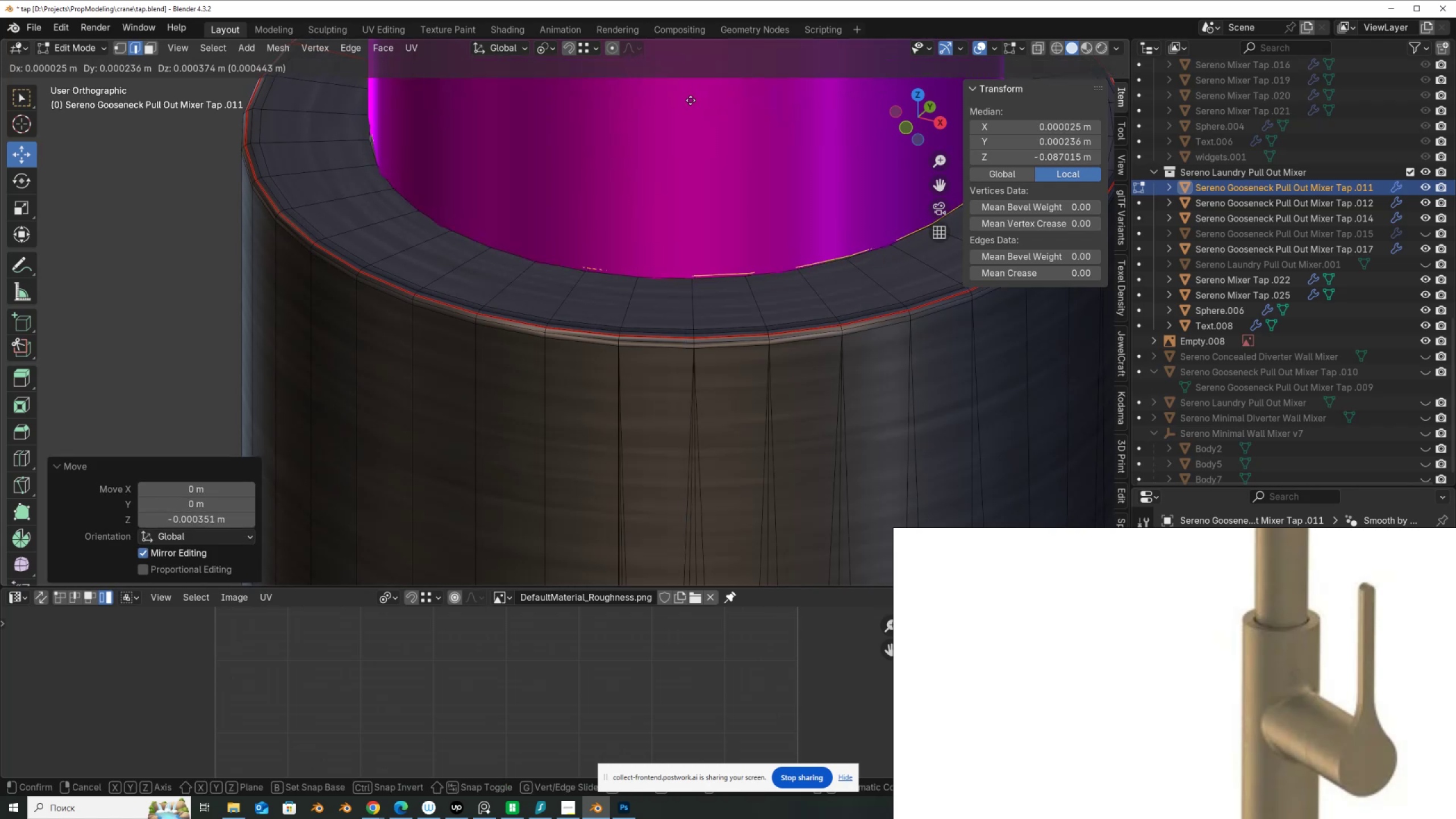 
right_click([690, 100])
 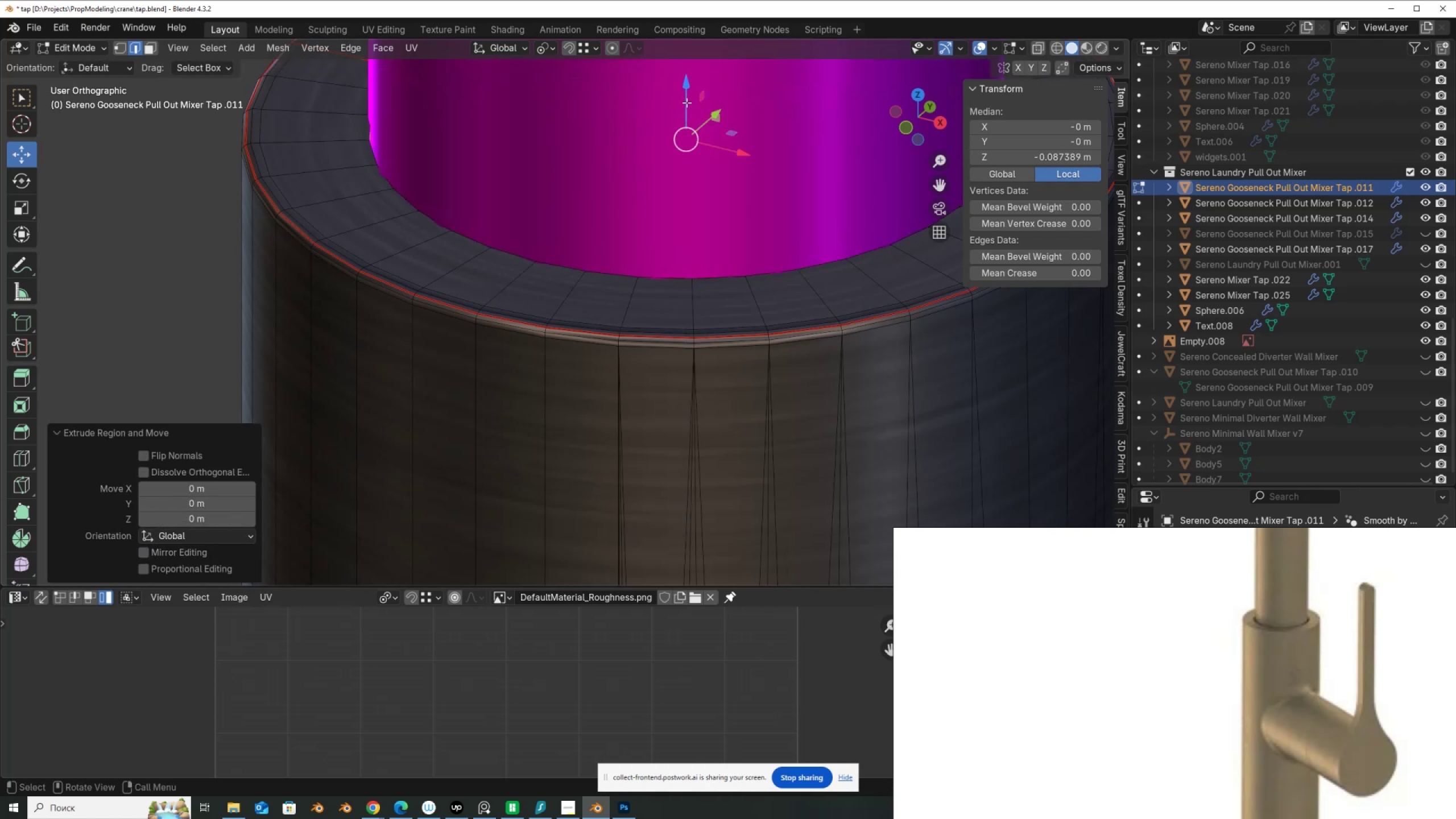 
left_click_drag(start_coordinate=[686, 104], to_coordinate=[684, 185])
 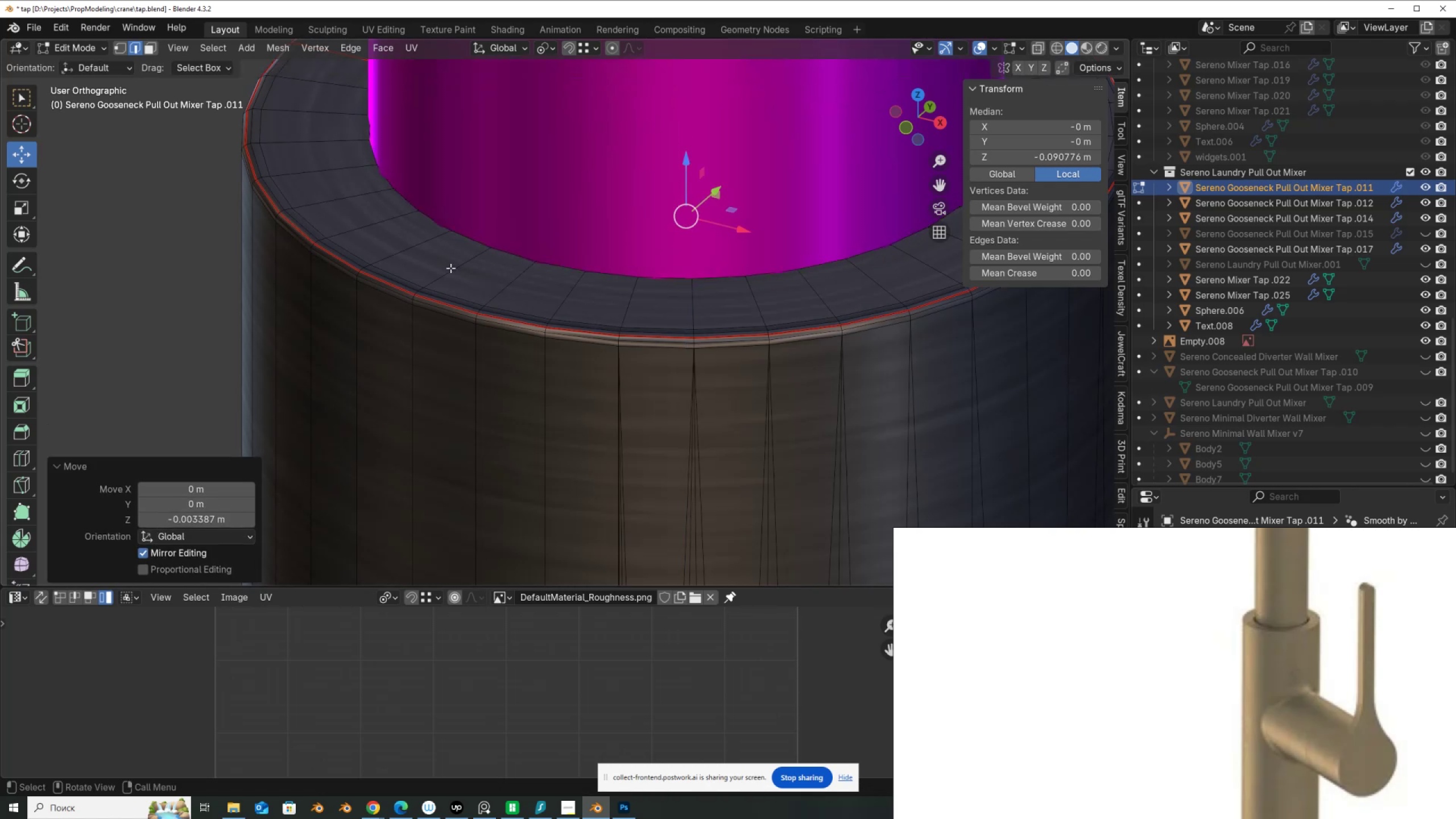 
key(Control+R)
 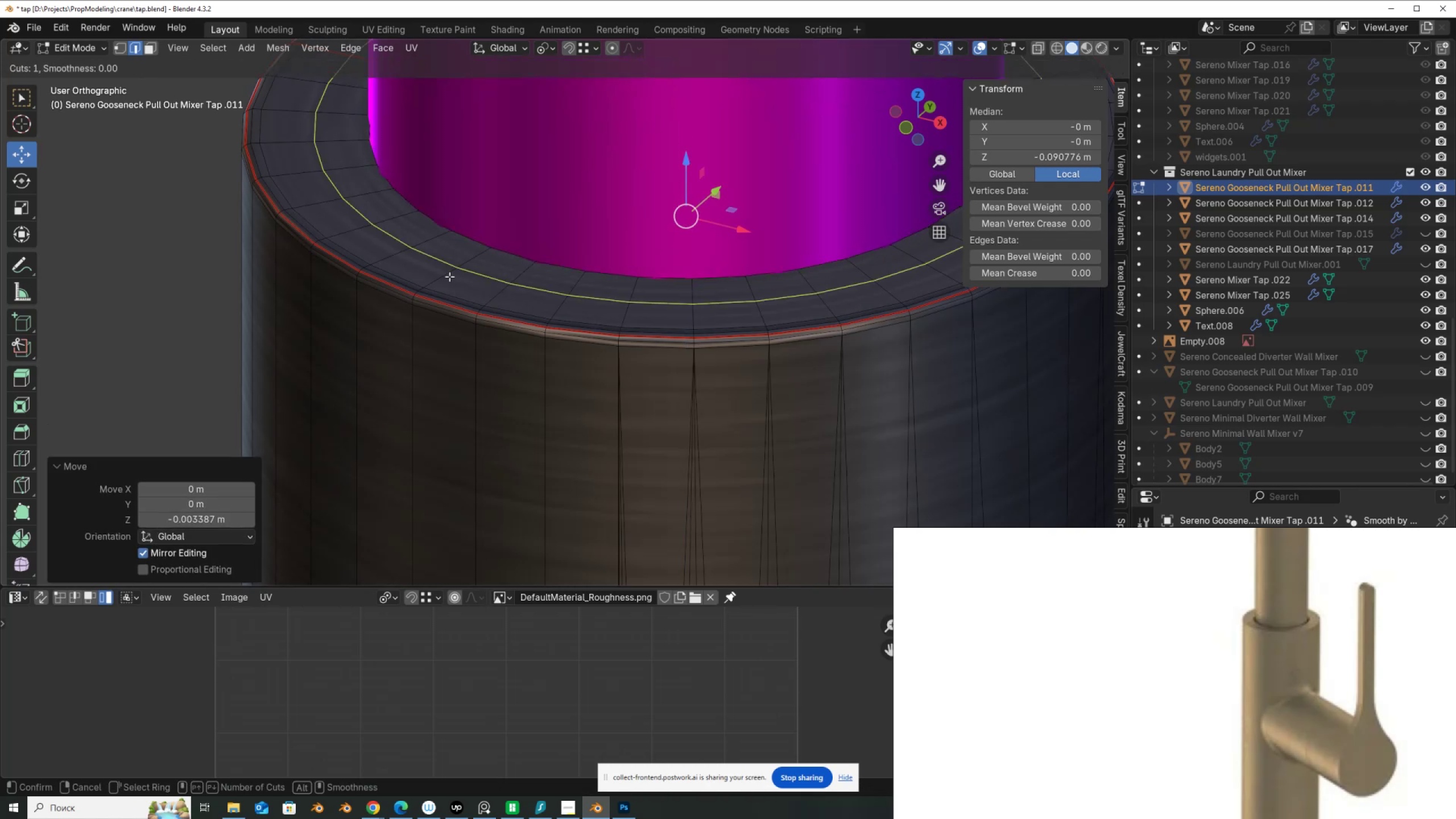 
left_click([449, 276])
 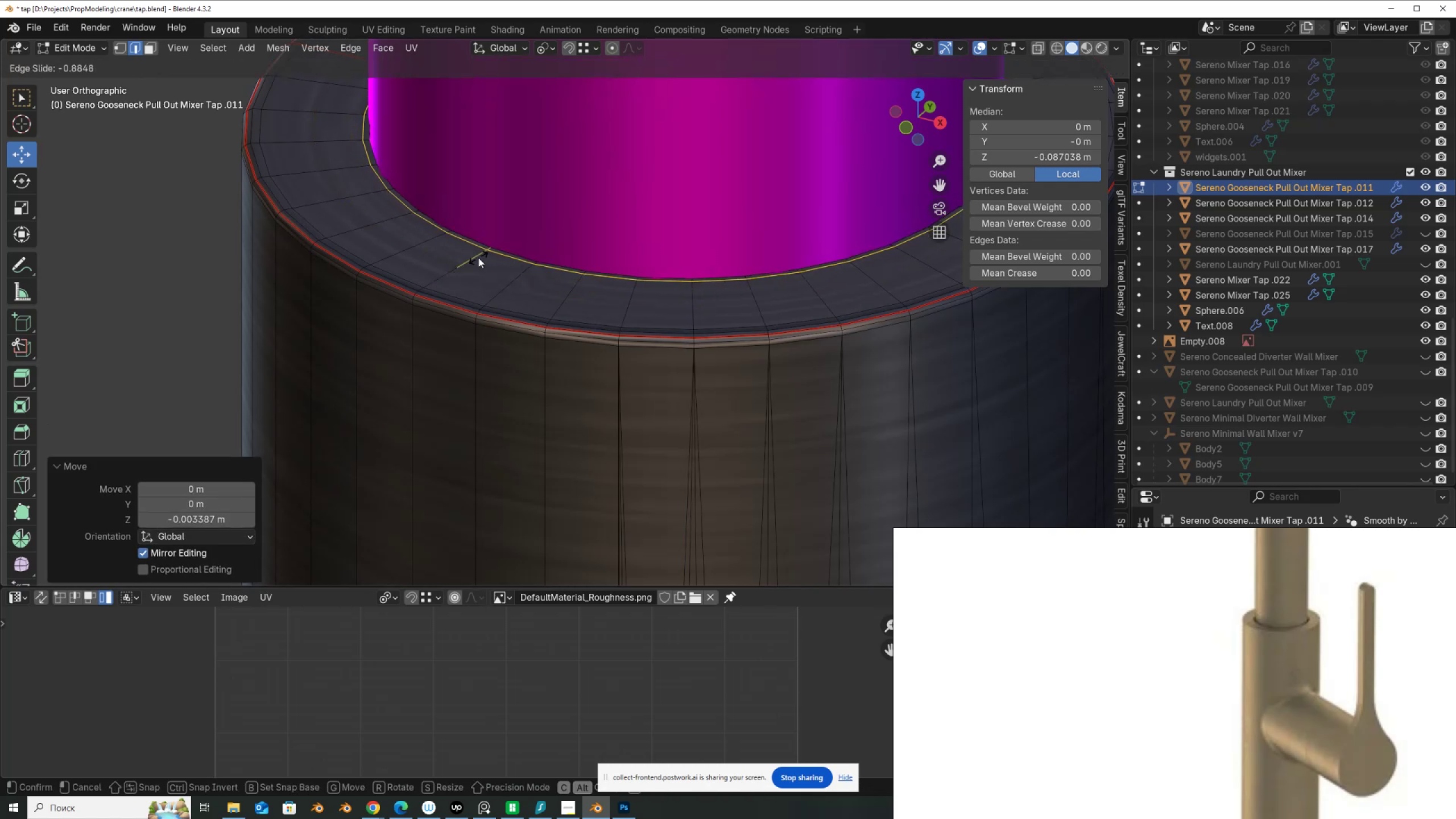 
left_click([478, 258])
 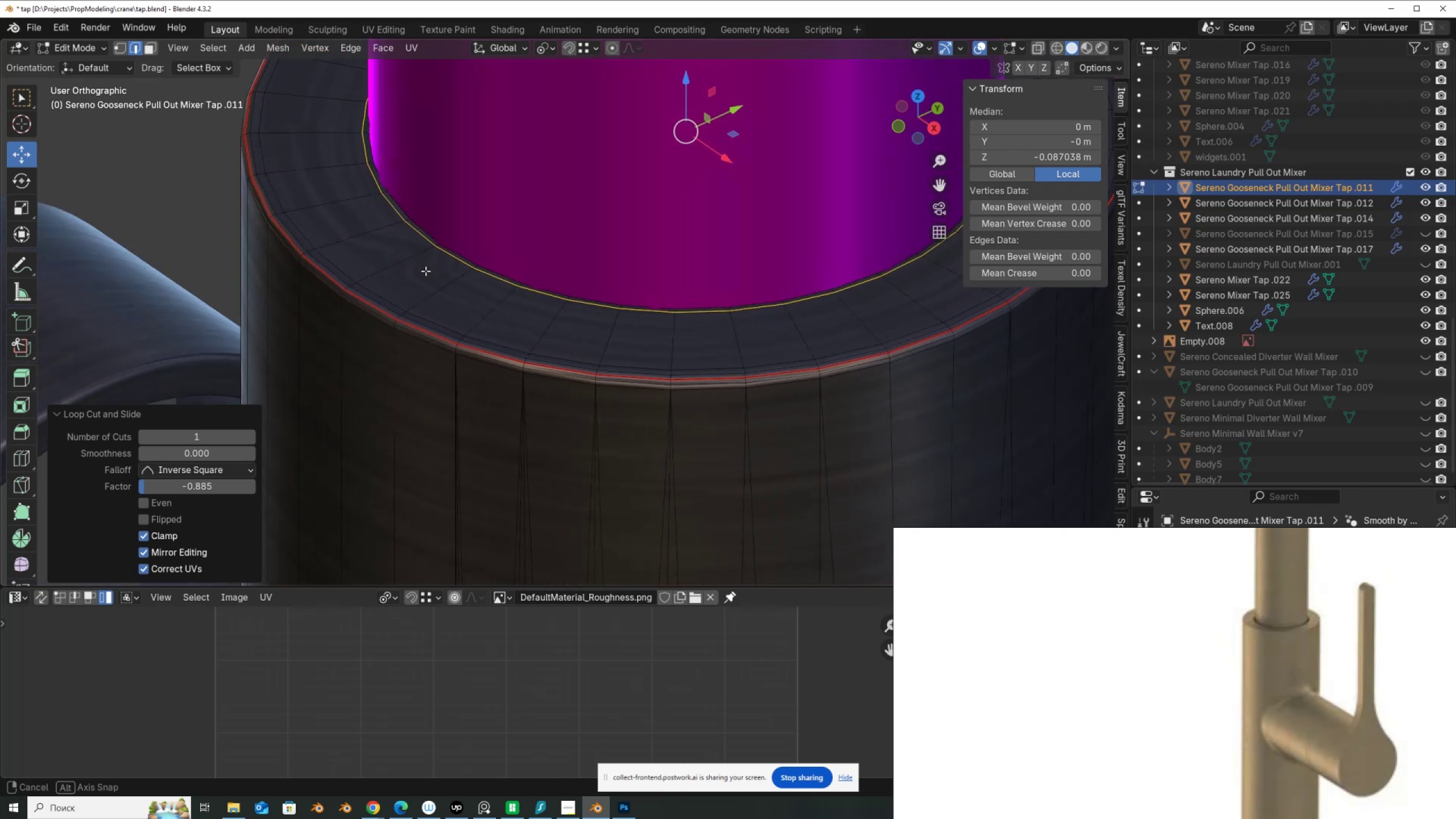 
scroll: coordinate [398, 271], scroll_direction: up, amount: 2.0
 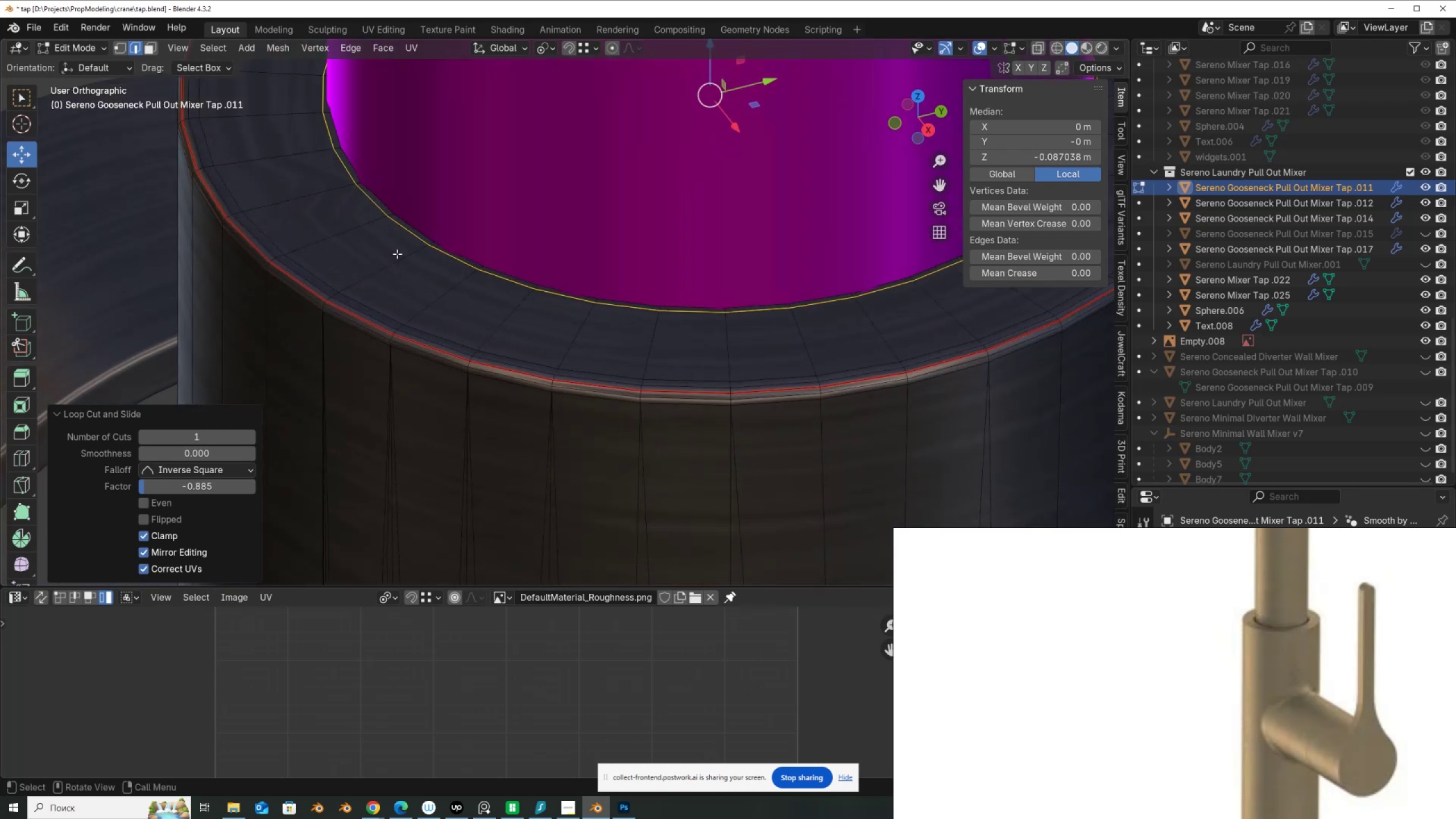 
key(Shift+ShiftLeft)
 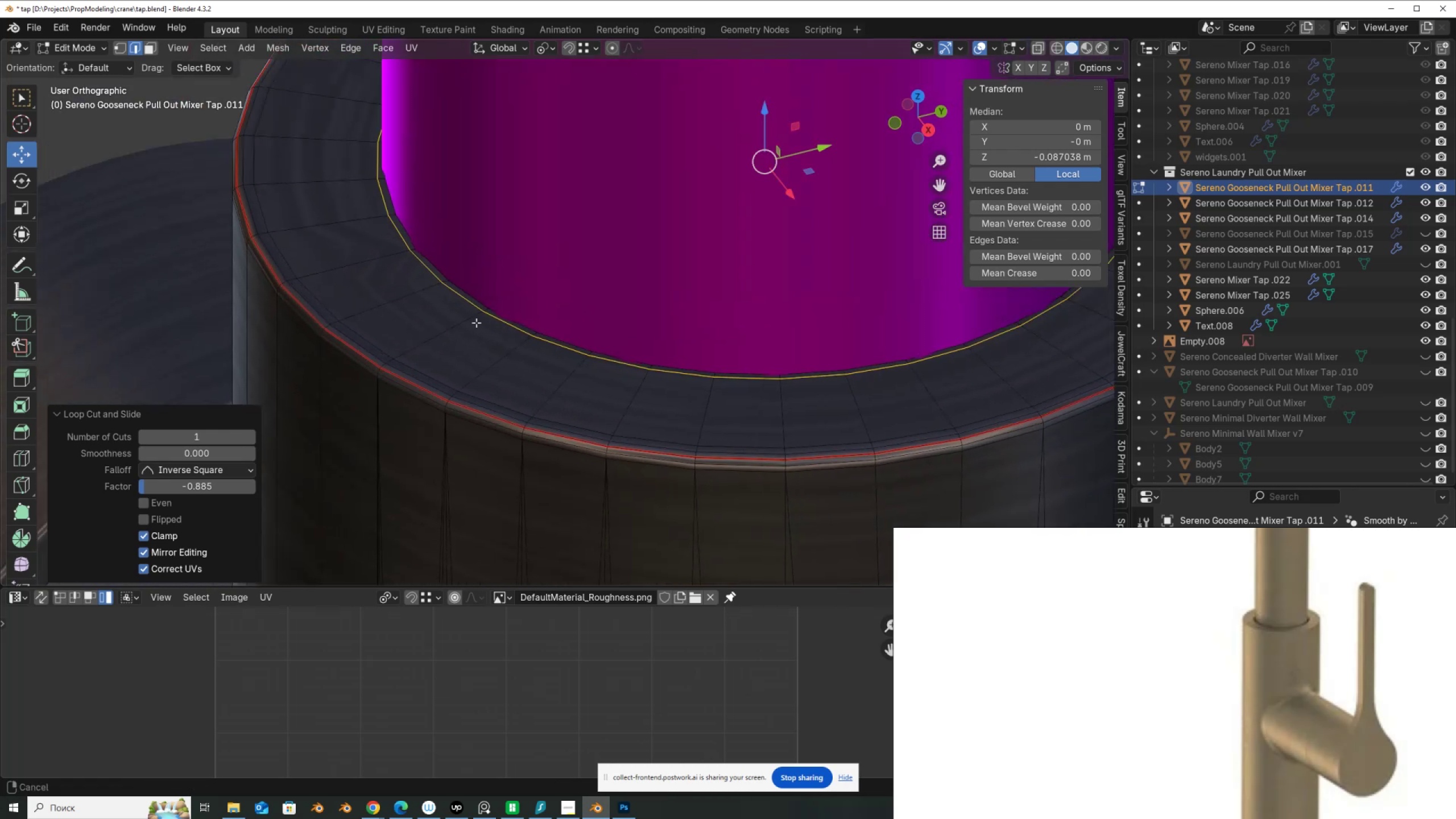 
scroll: coordinate [537, 370], scroll_direction: up, amount: 5.0
 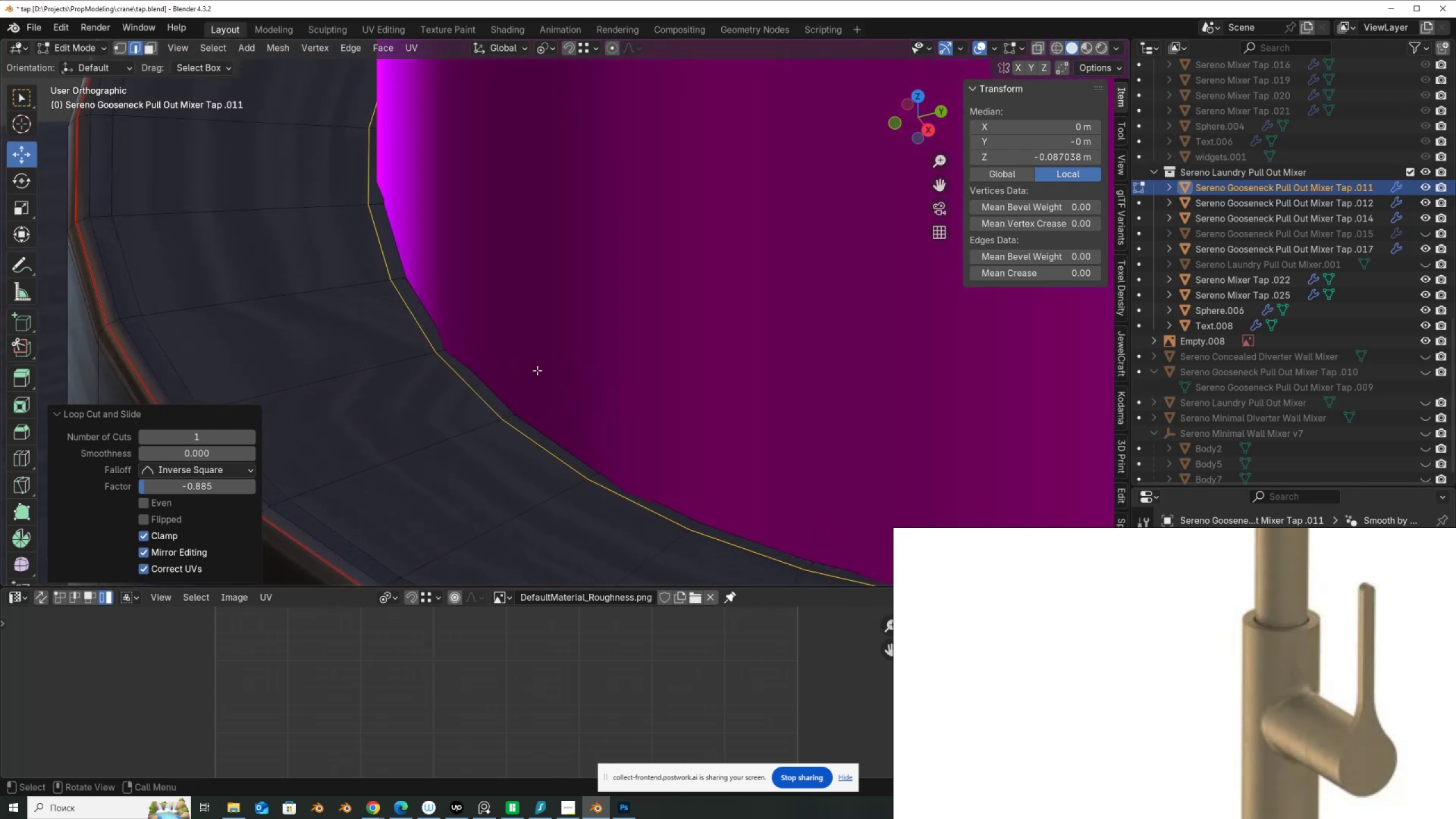 
key(Z)
 